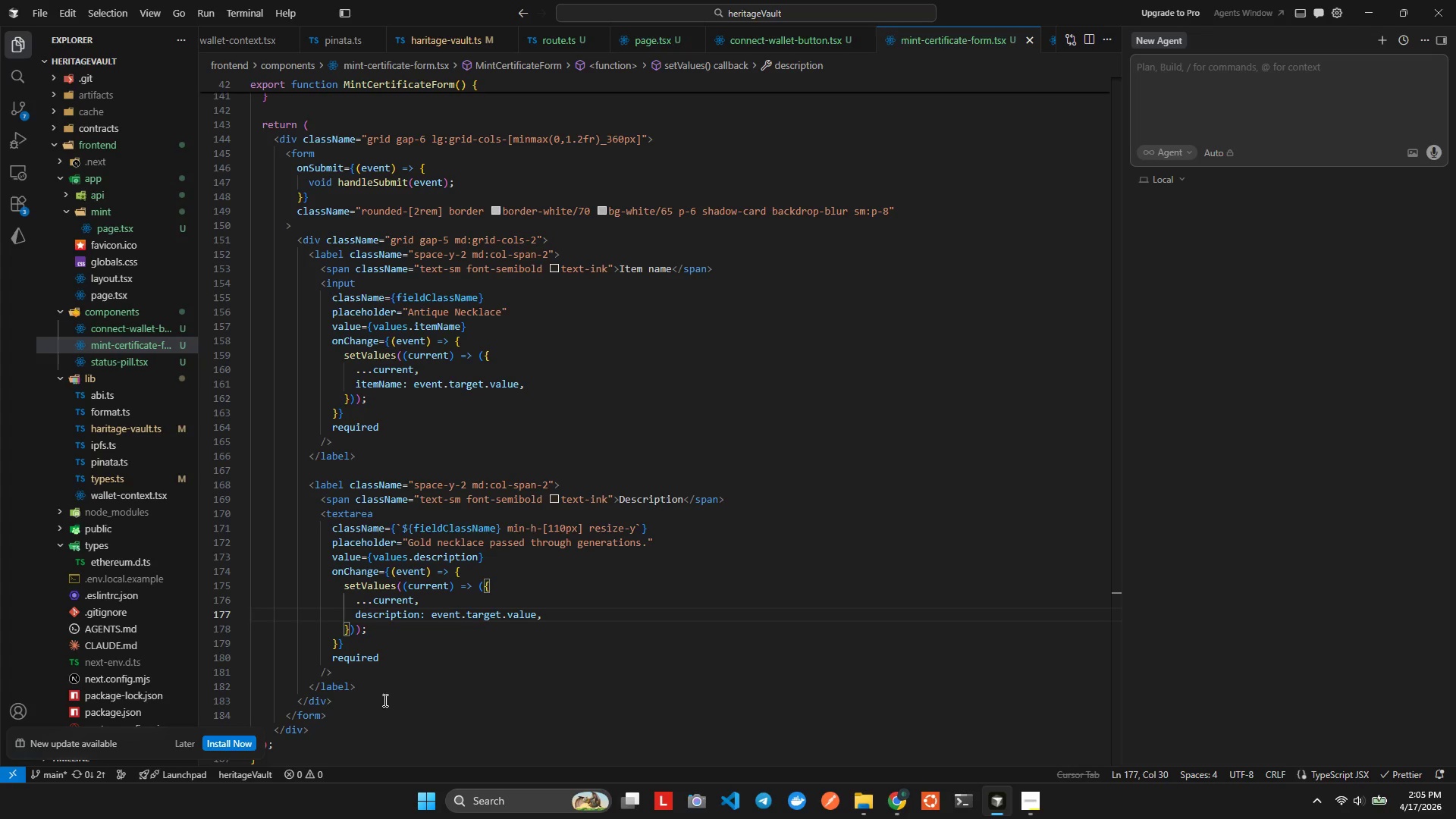 
key(ArrowDown)
 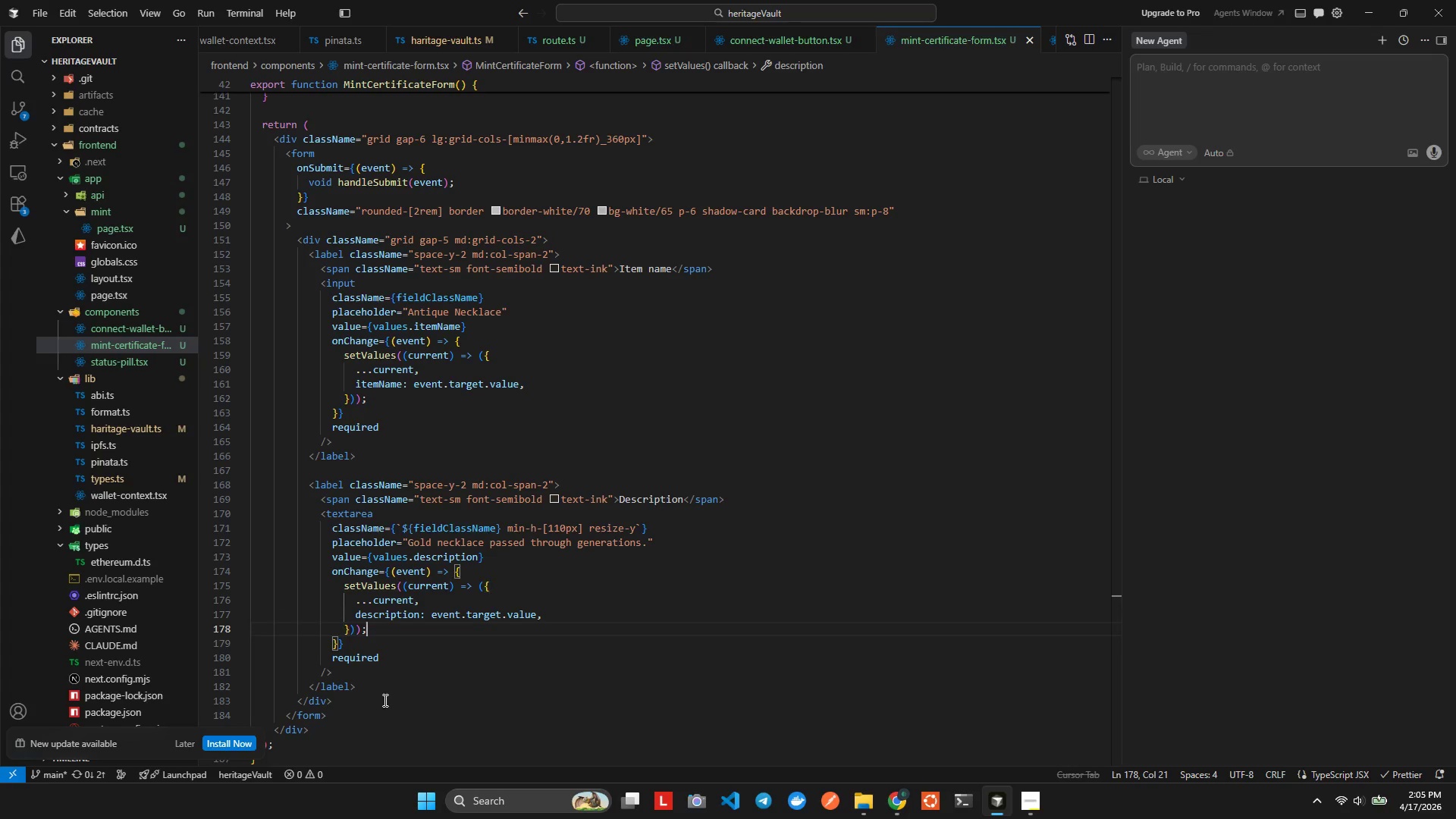 
key(ArrowDown)
 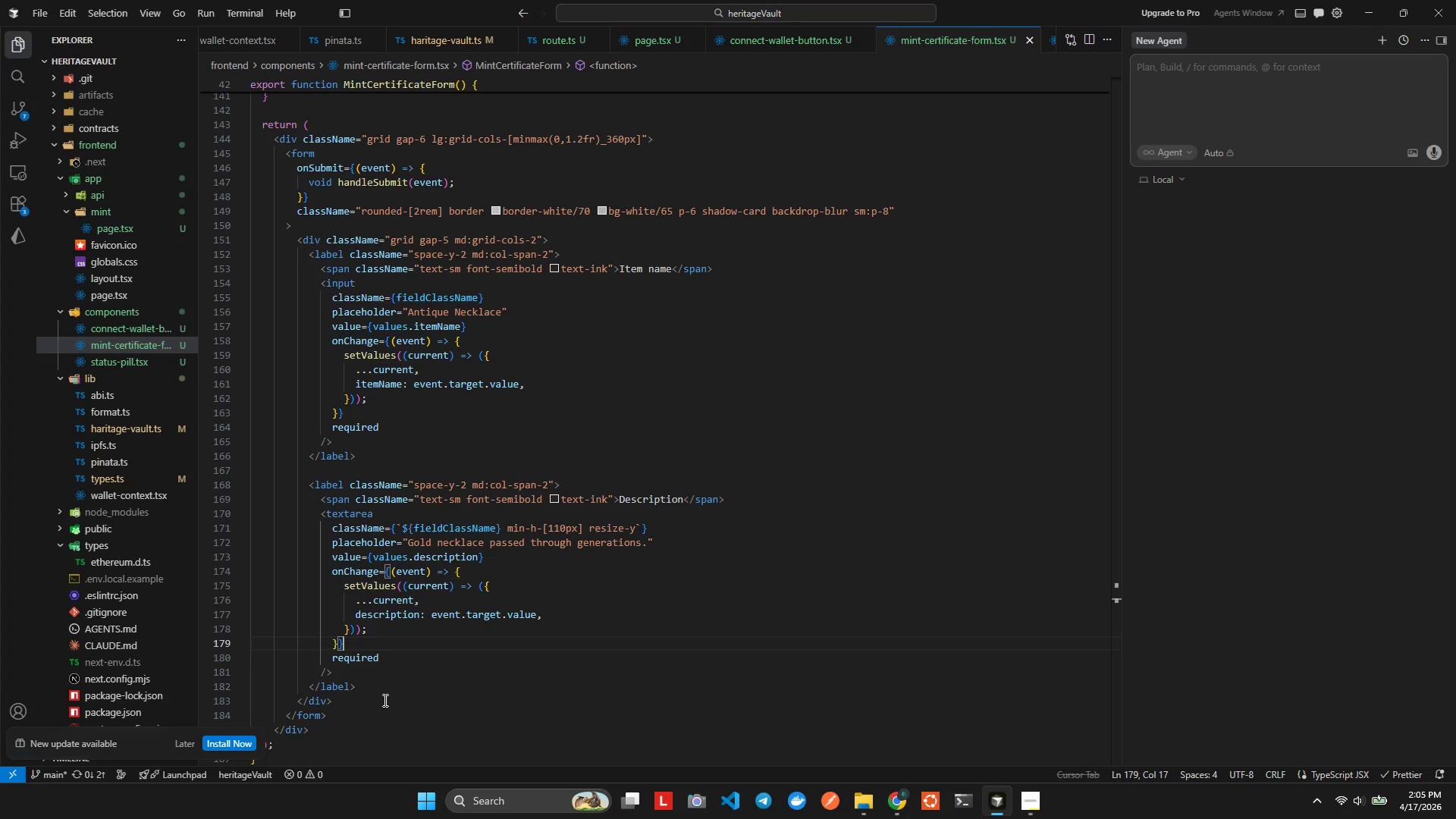 
key(ArrowDown)
 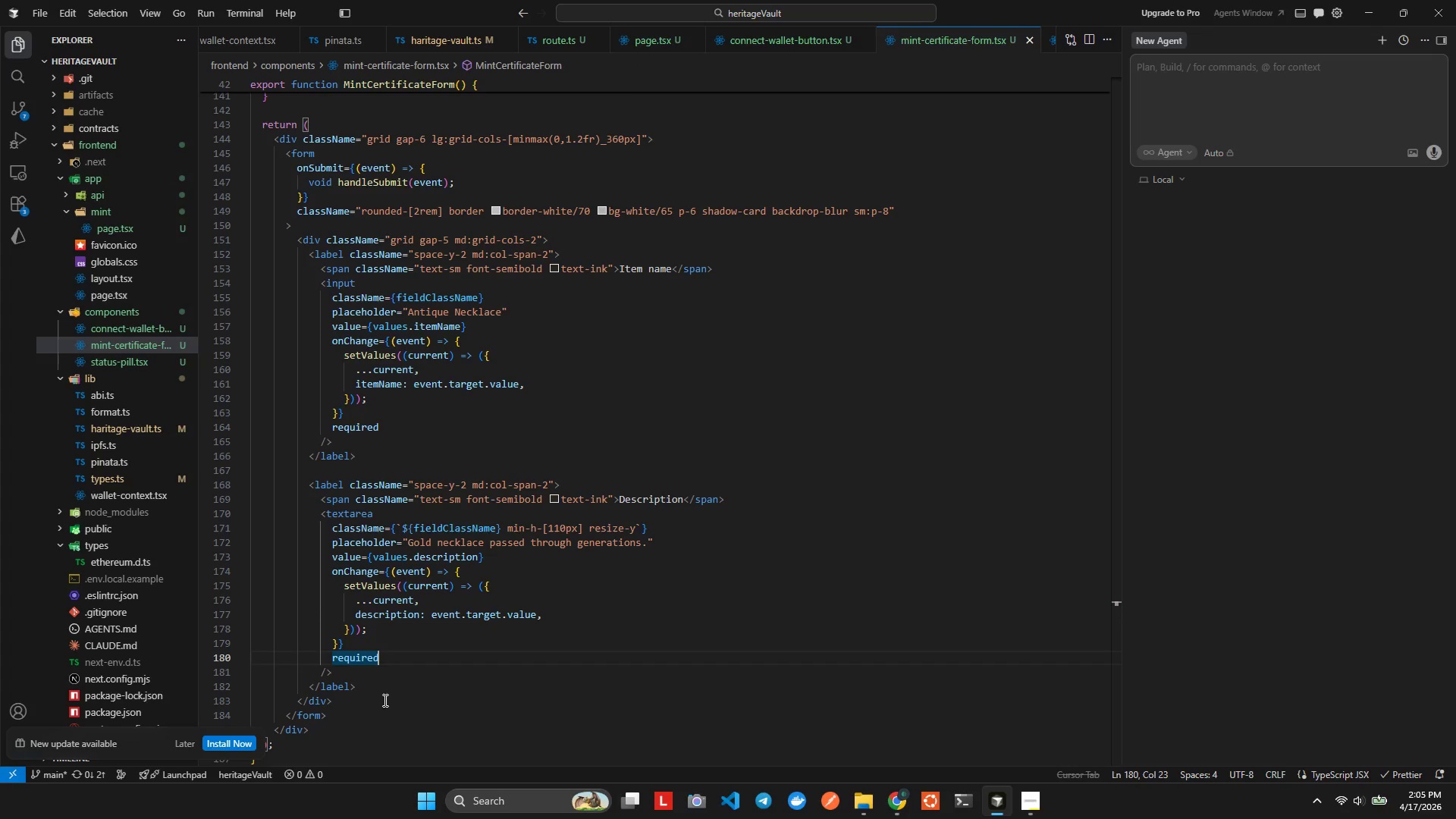 
key(ArrowLeft)
 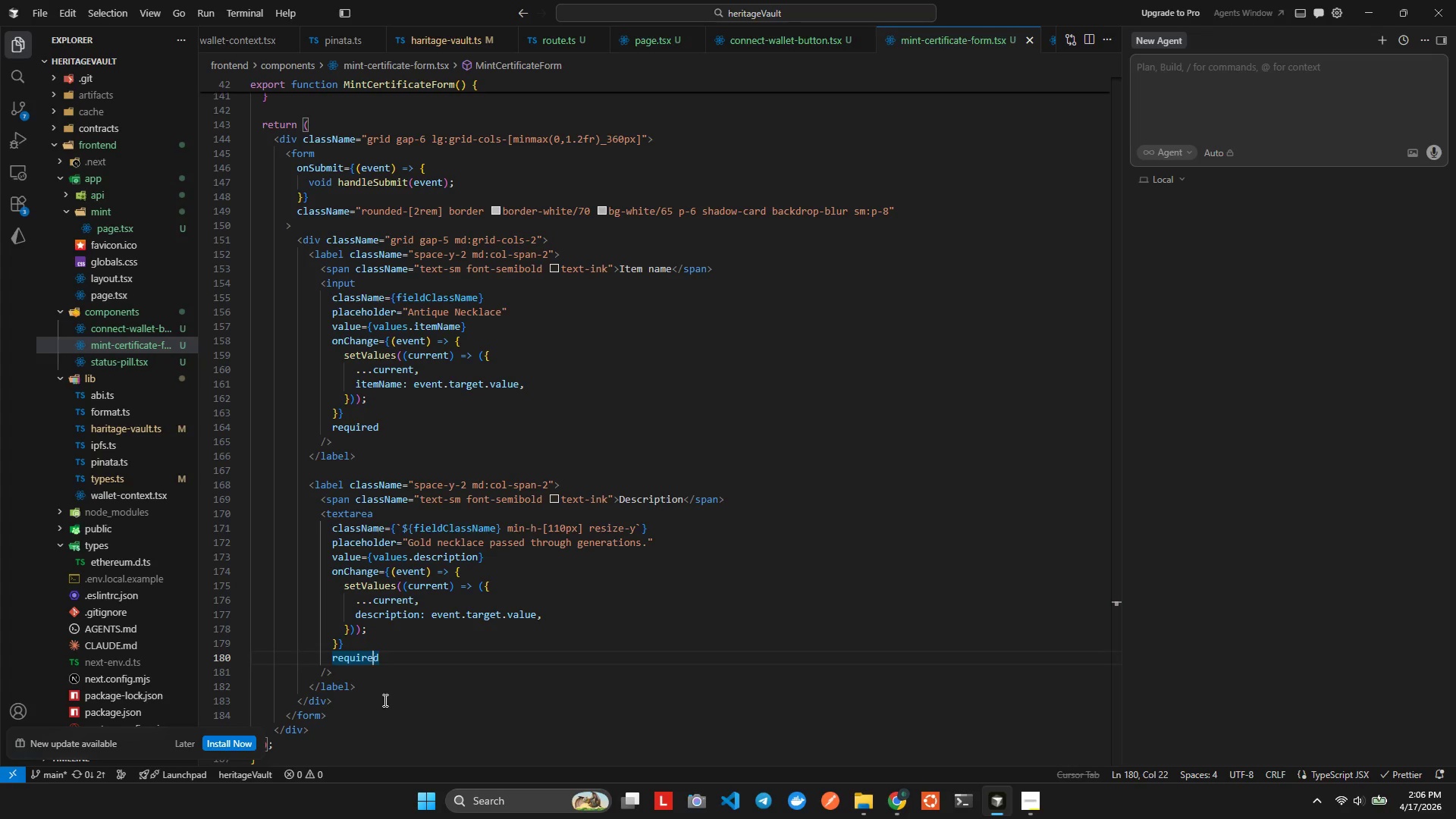 
wait(12.98)
 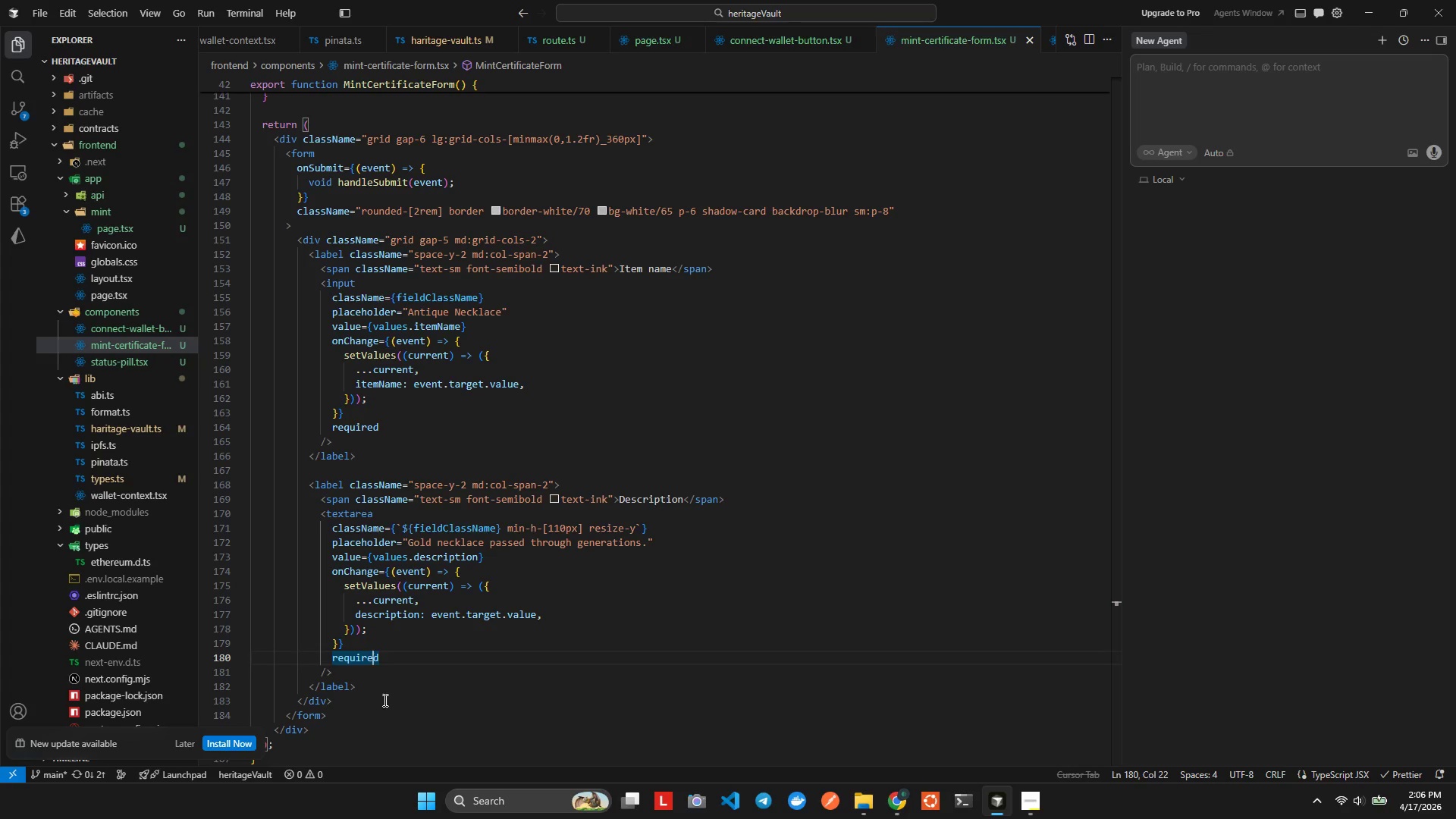 
key(Alt+AltLeft)
 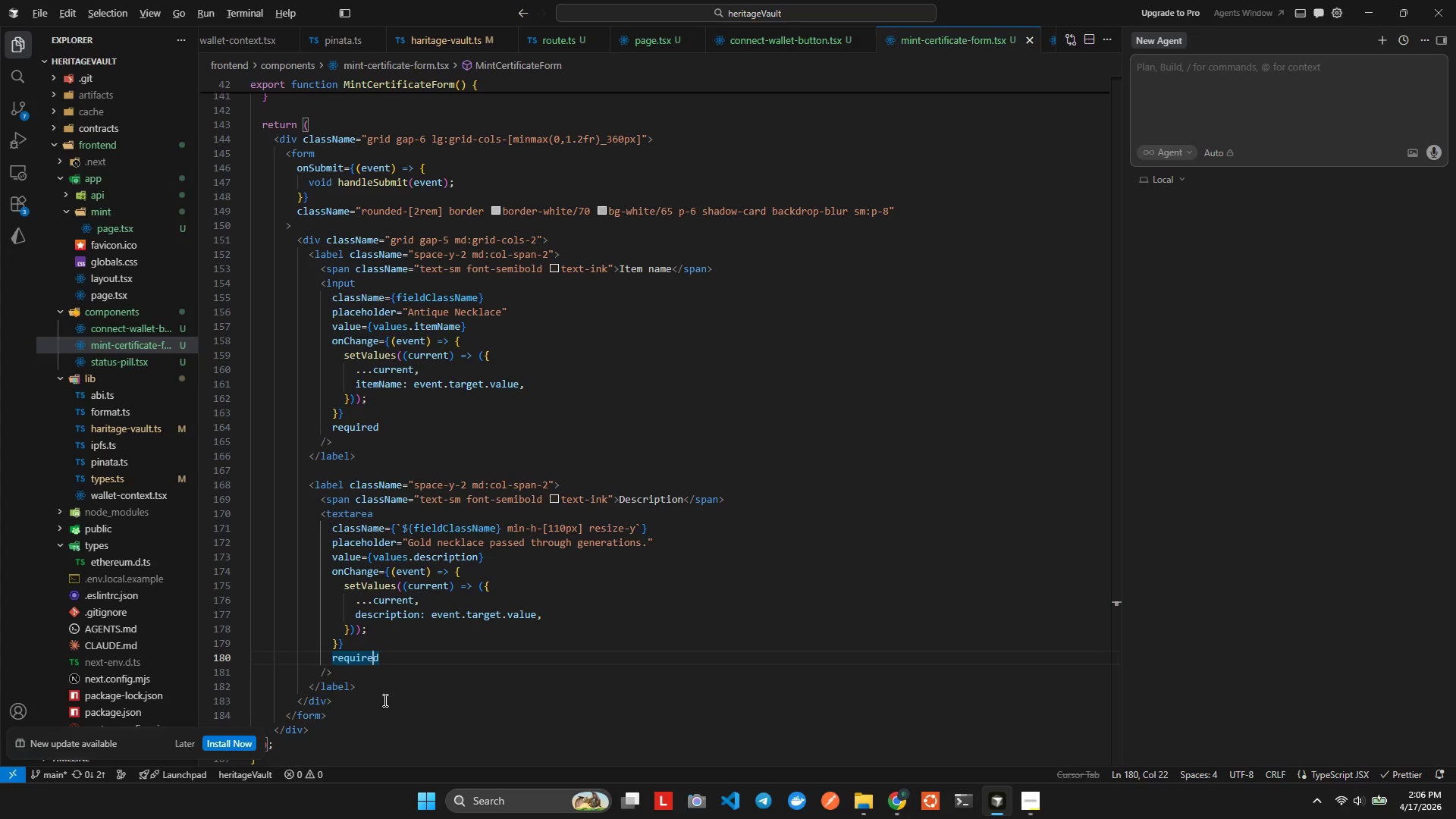 
key(Alt+Shift+ShiftLeft)
 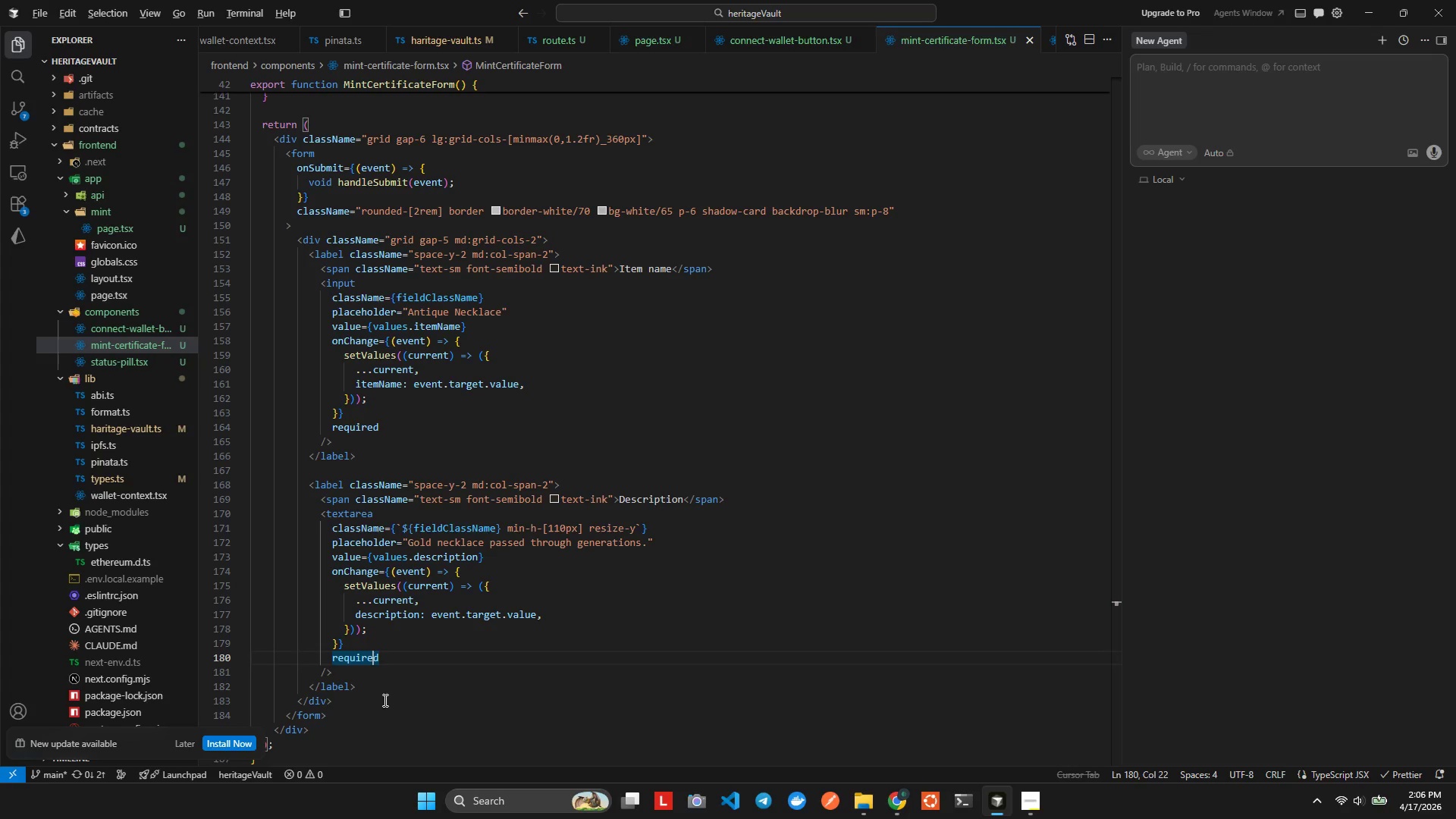 
key(Alt+Shift+F)
 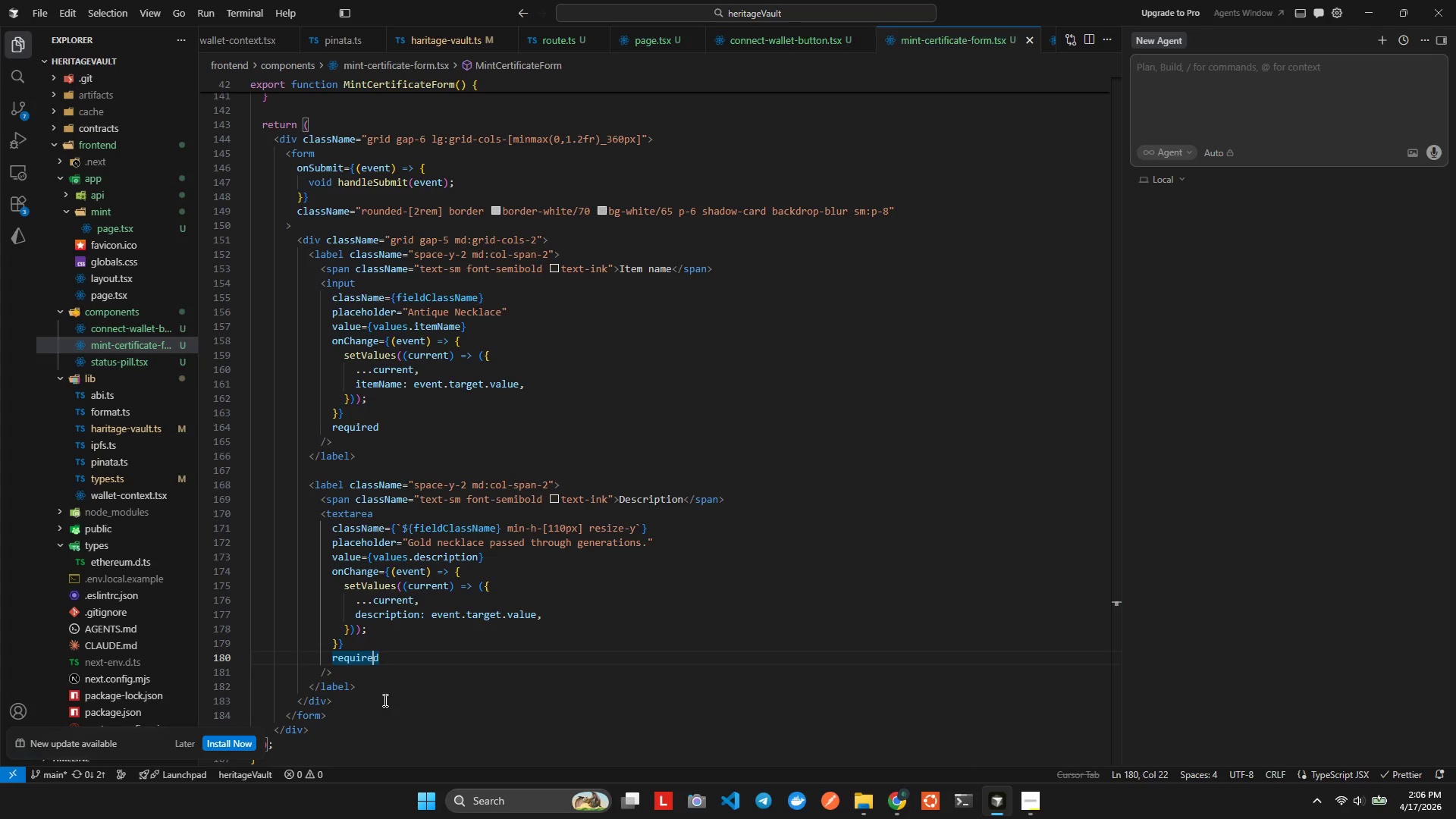 
left_click([330, 688])
 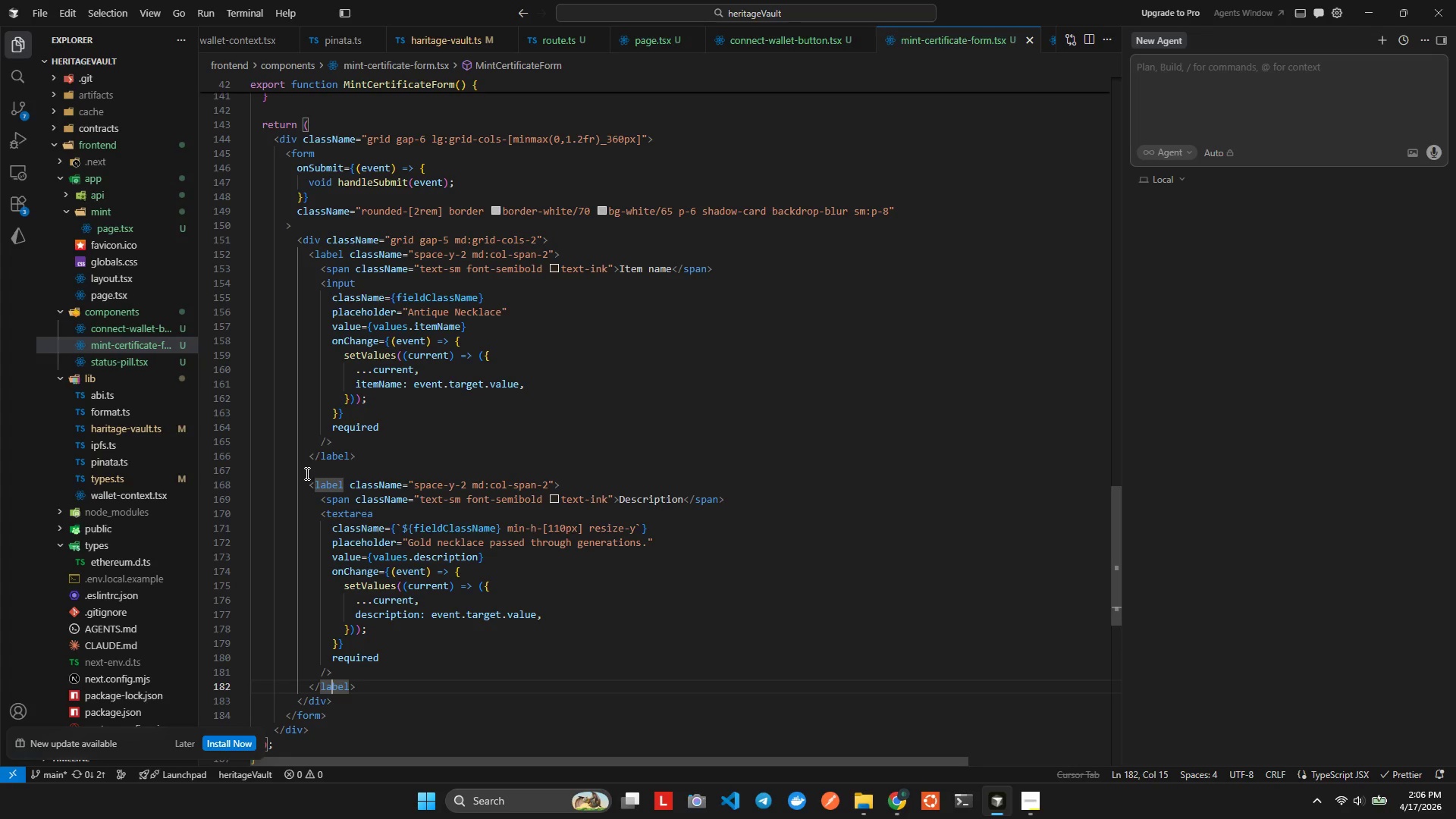 
left_click_drag(start_coordinate=[307, 485], to_coordinate=[375, 692])
 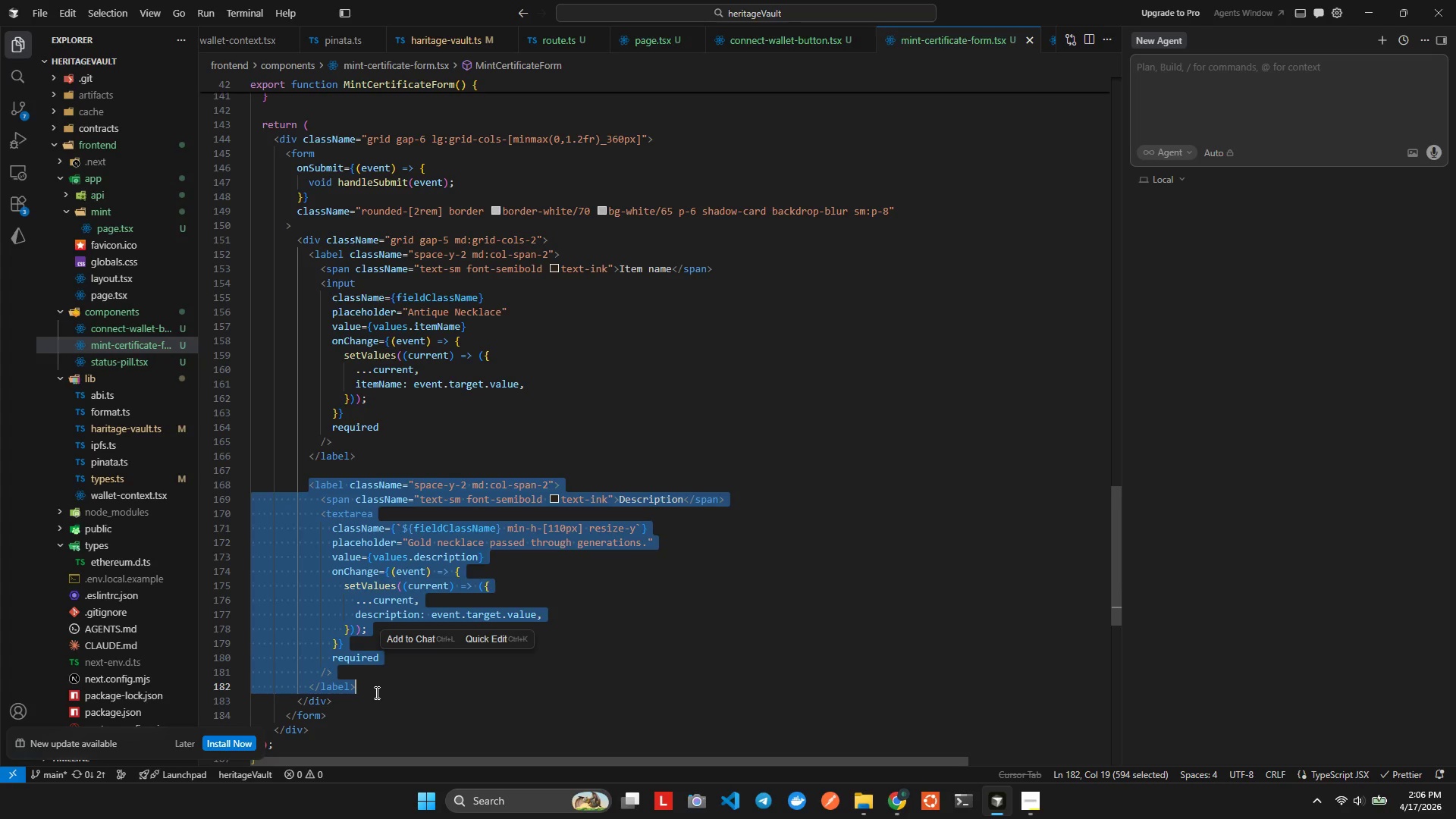 
key(Control+C)
 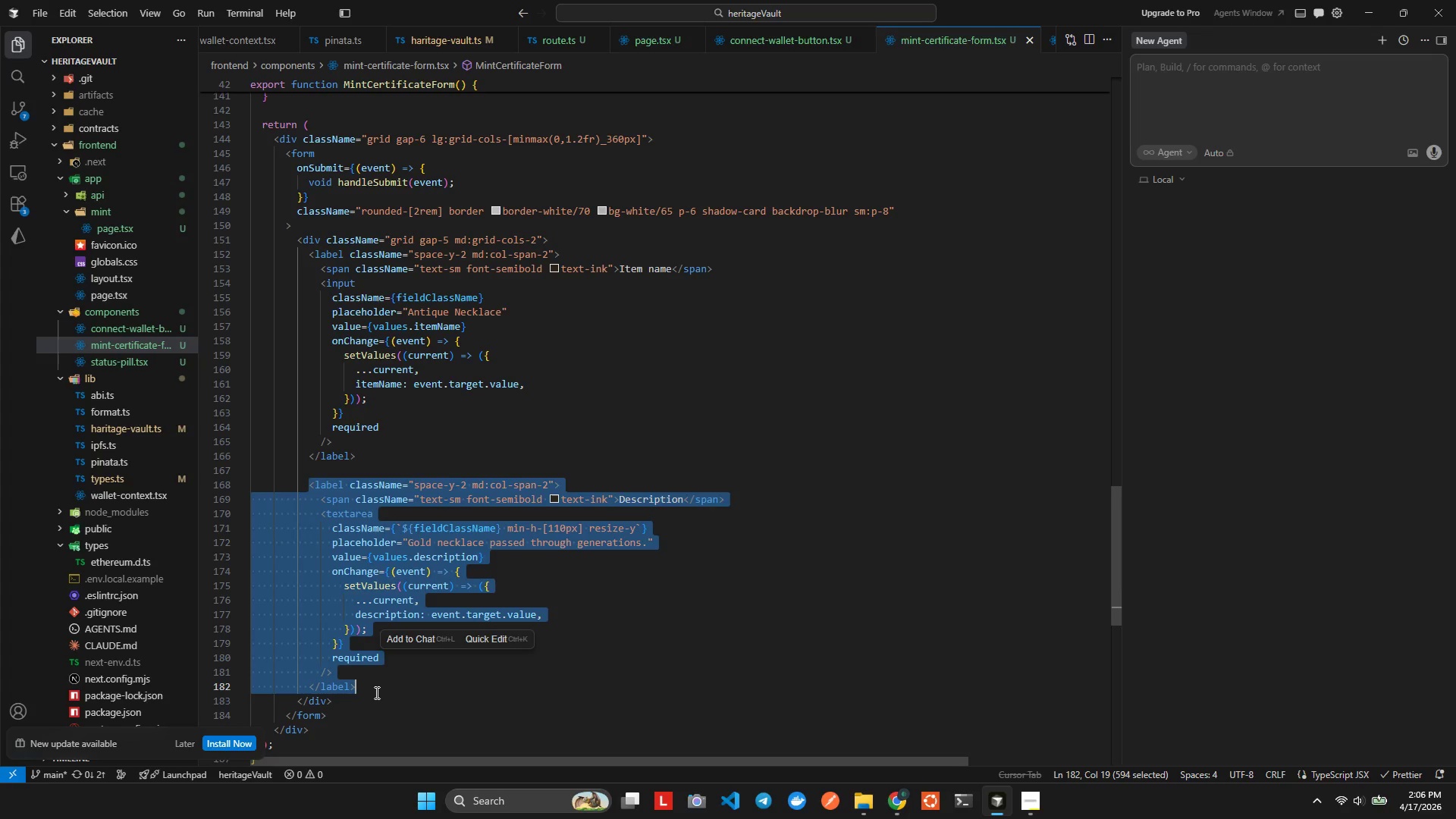 
left_click([375, 692])
 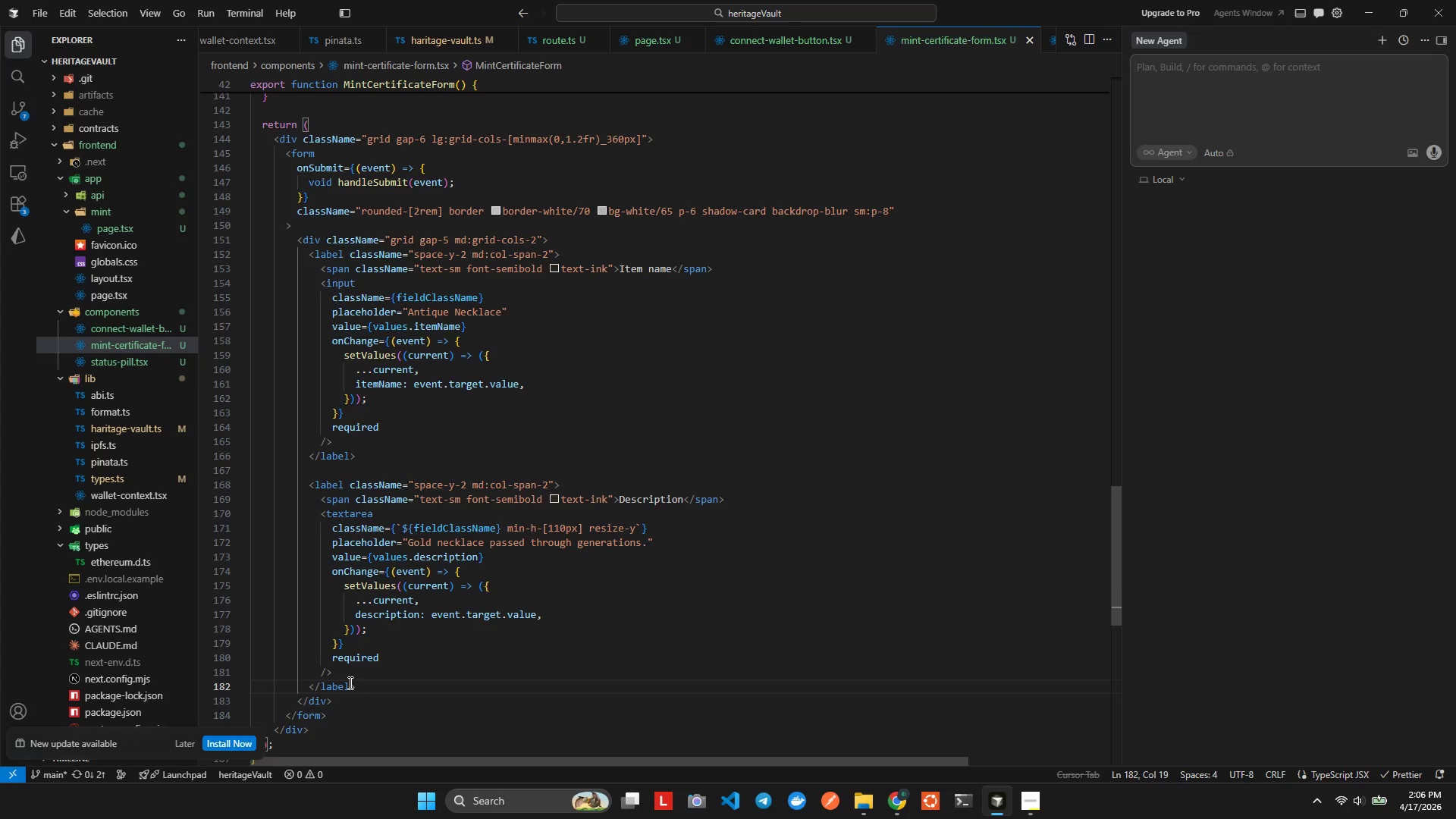 
key(Enter)
 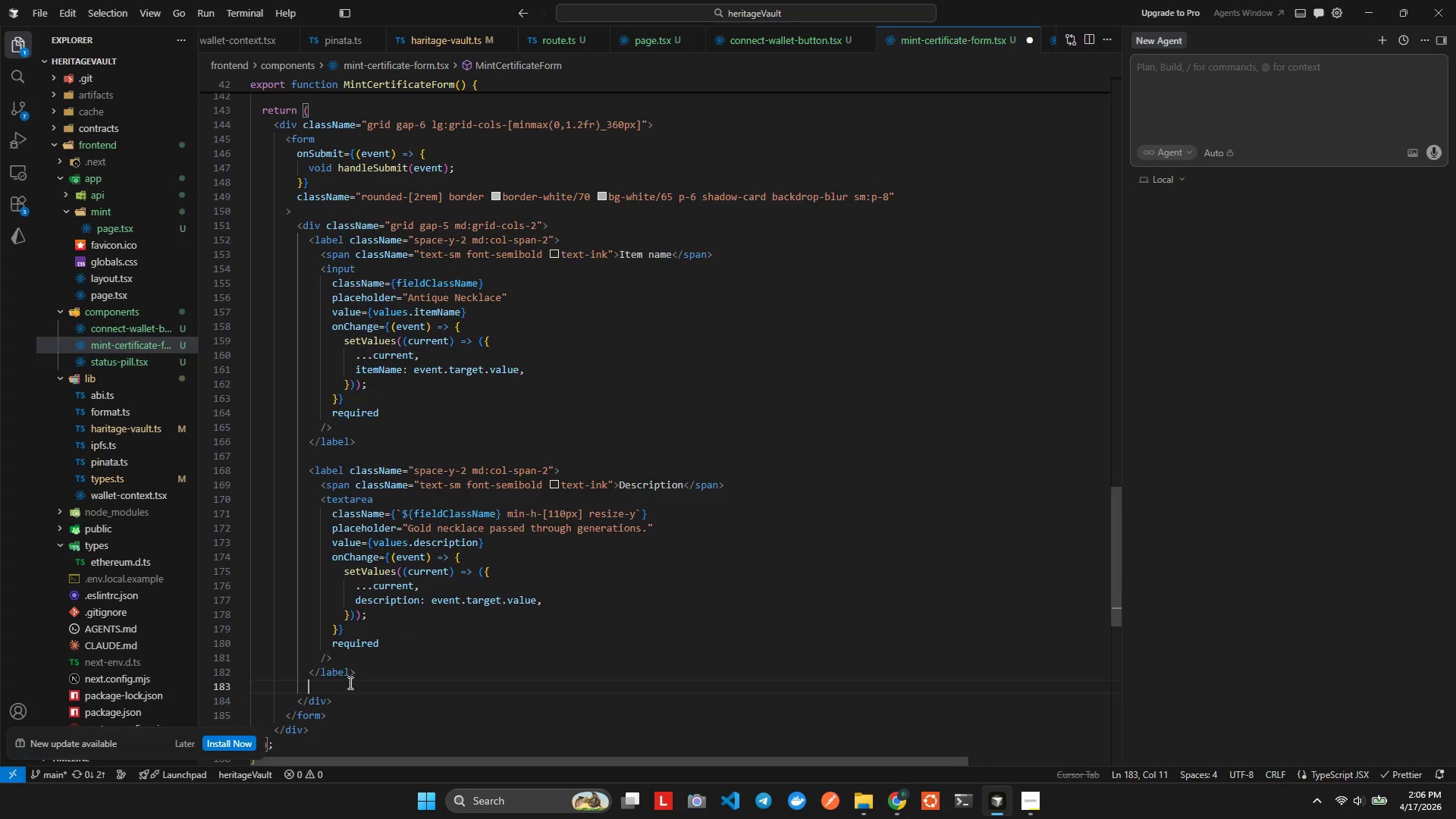 
key(Enter)
 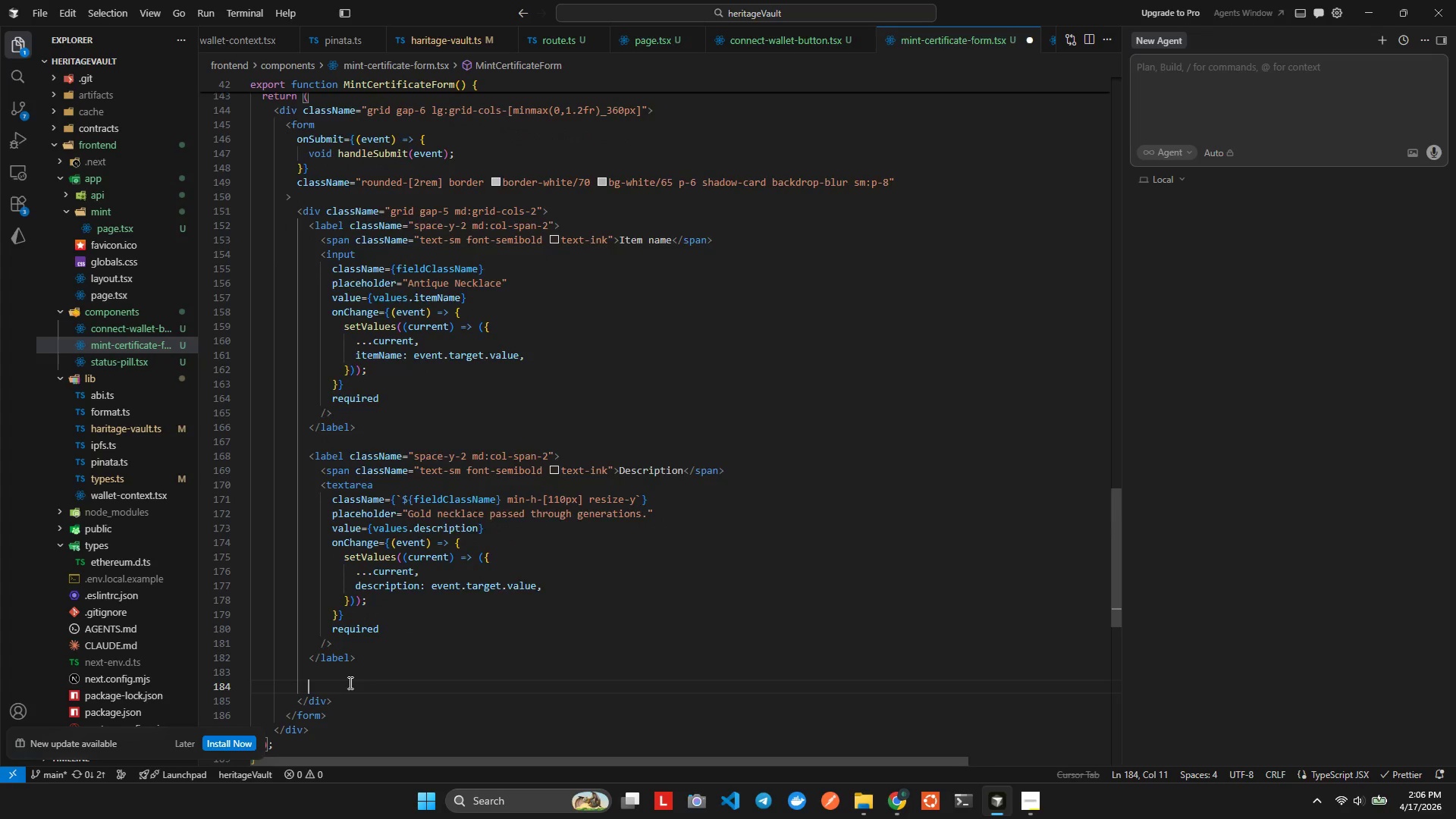 
key(Control+ControlLeft)
 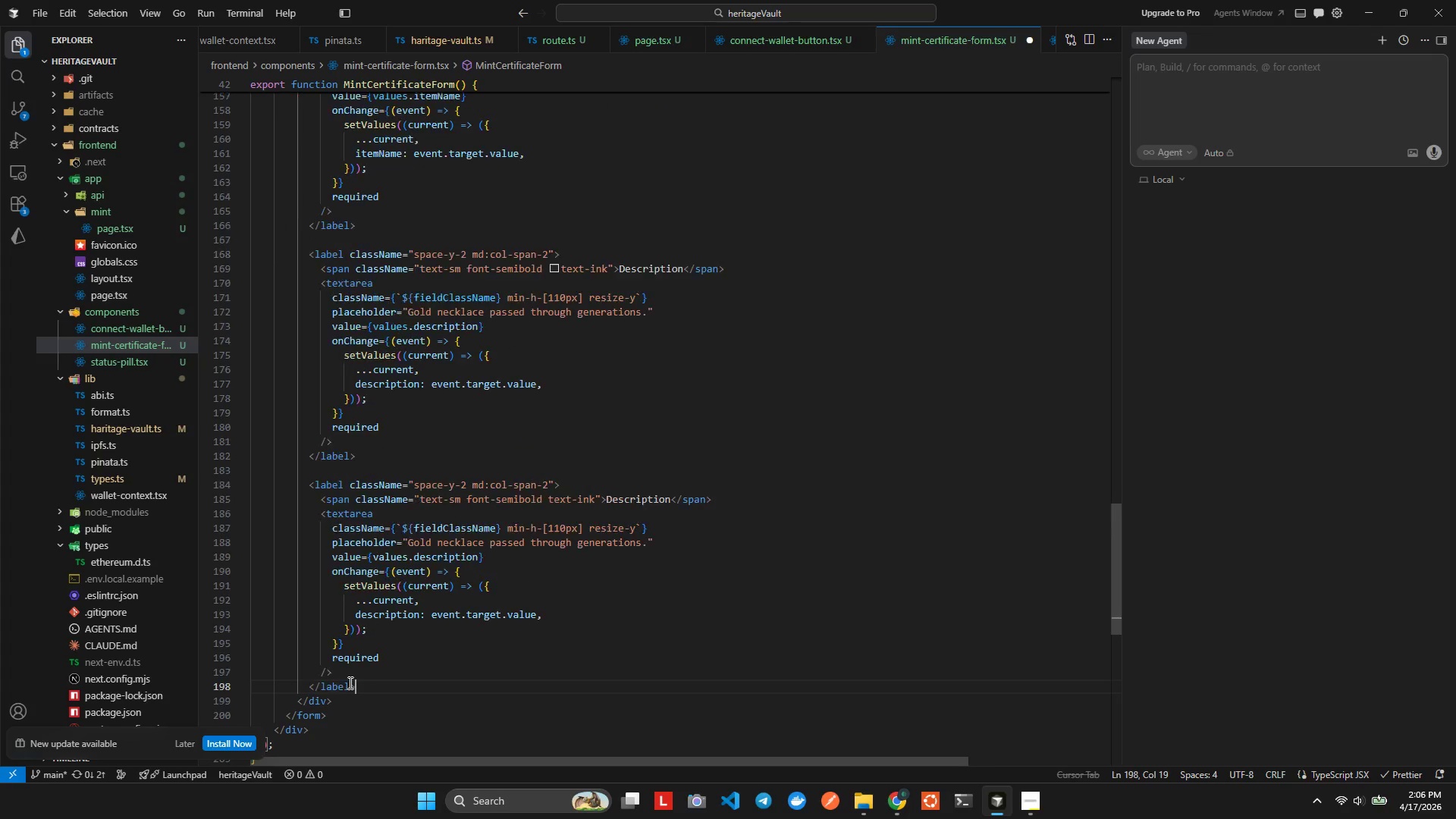 
key(Control+V)
 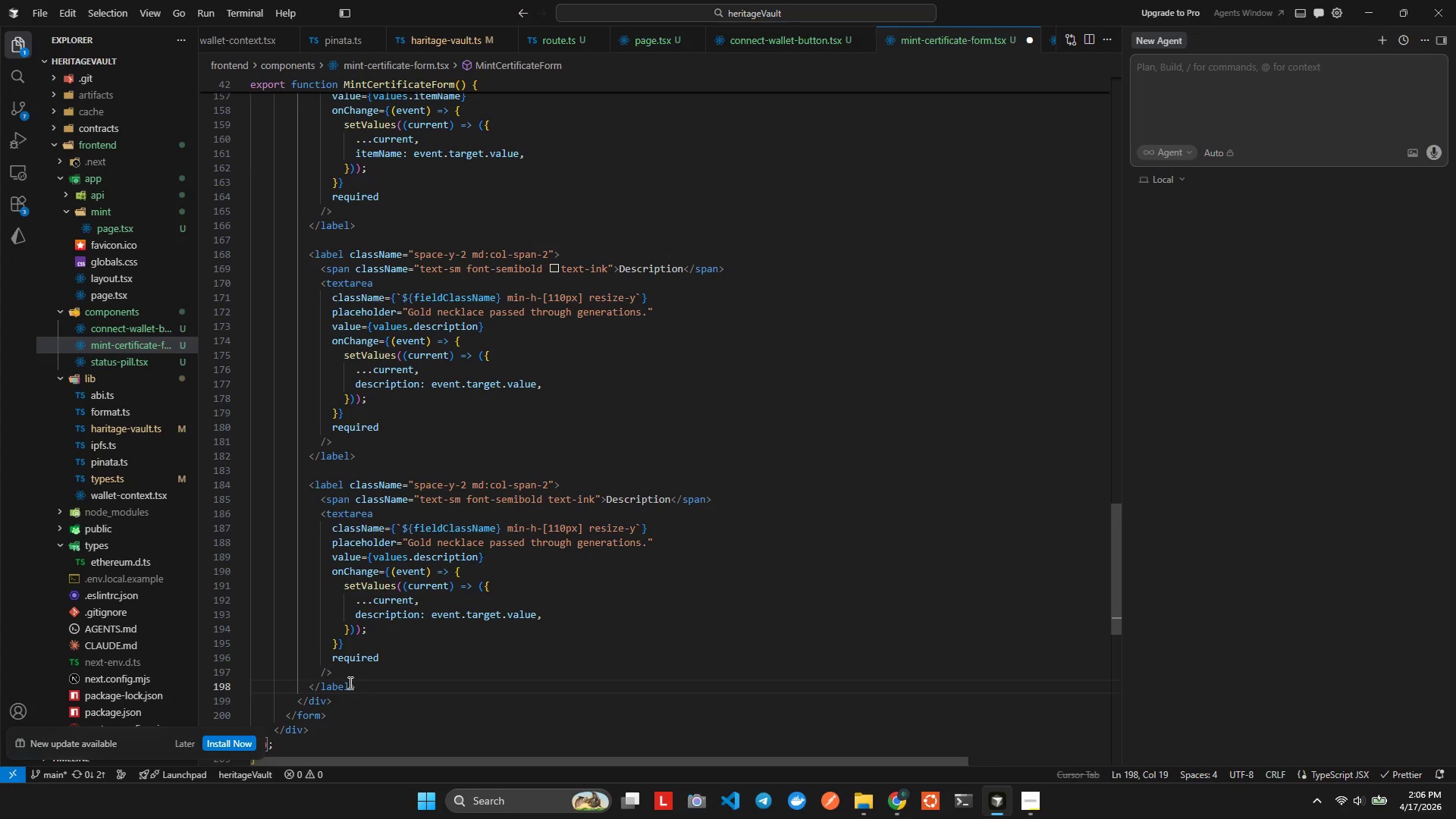 
key(Alt+Shift+ShiftLeft)
 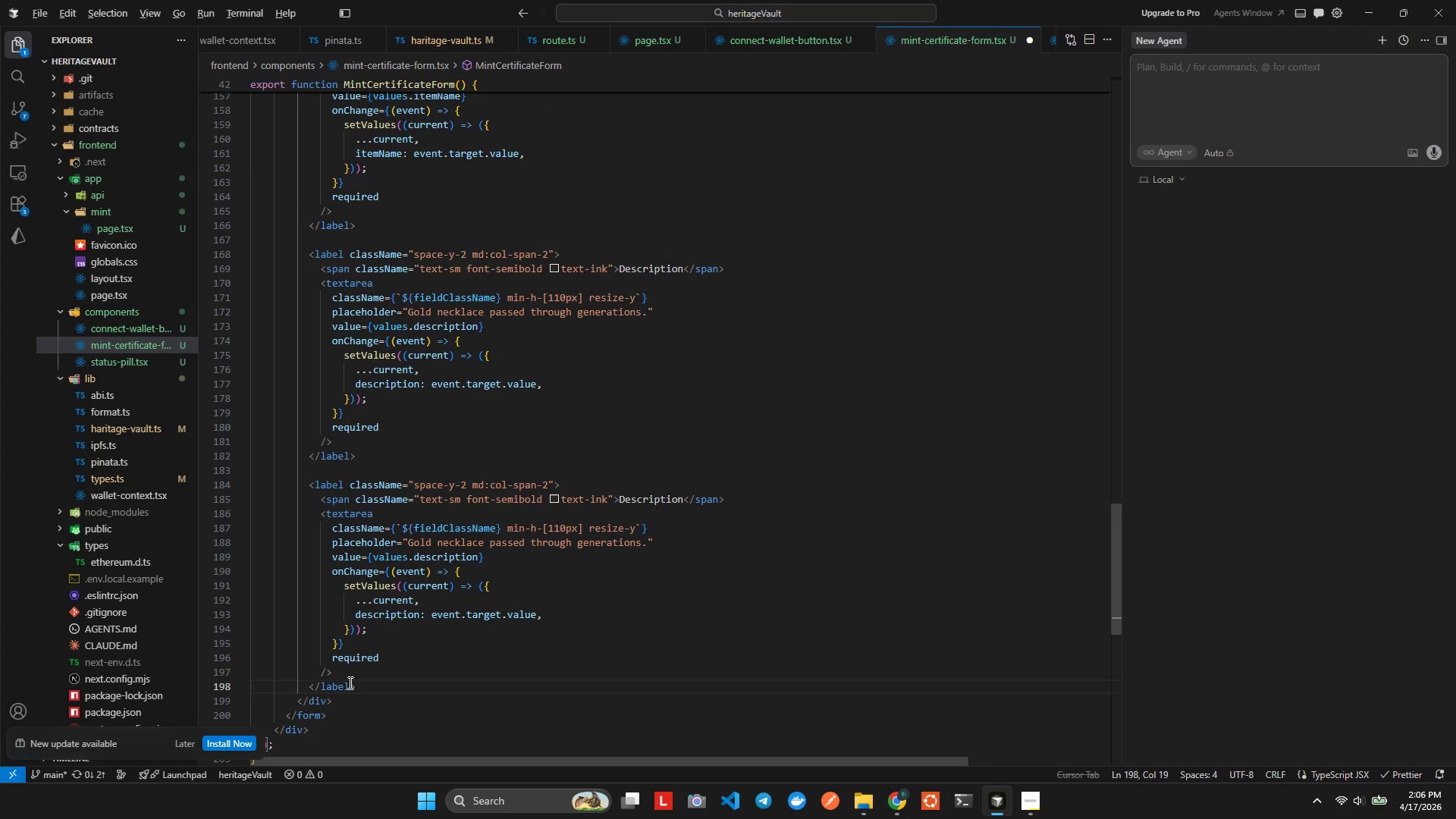 
key(Alt+Shift+F)
 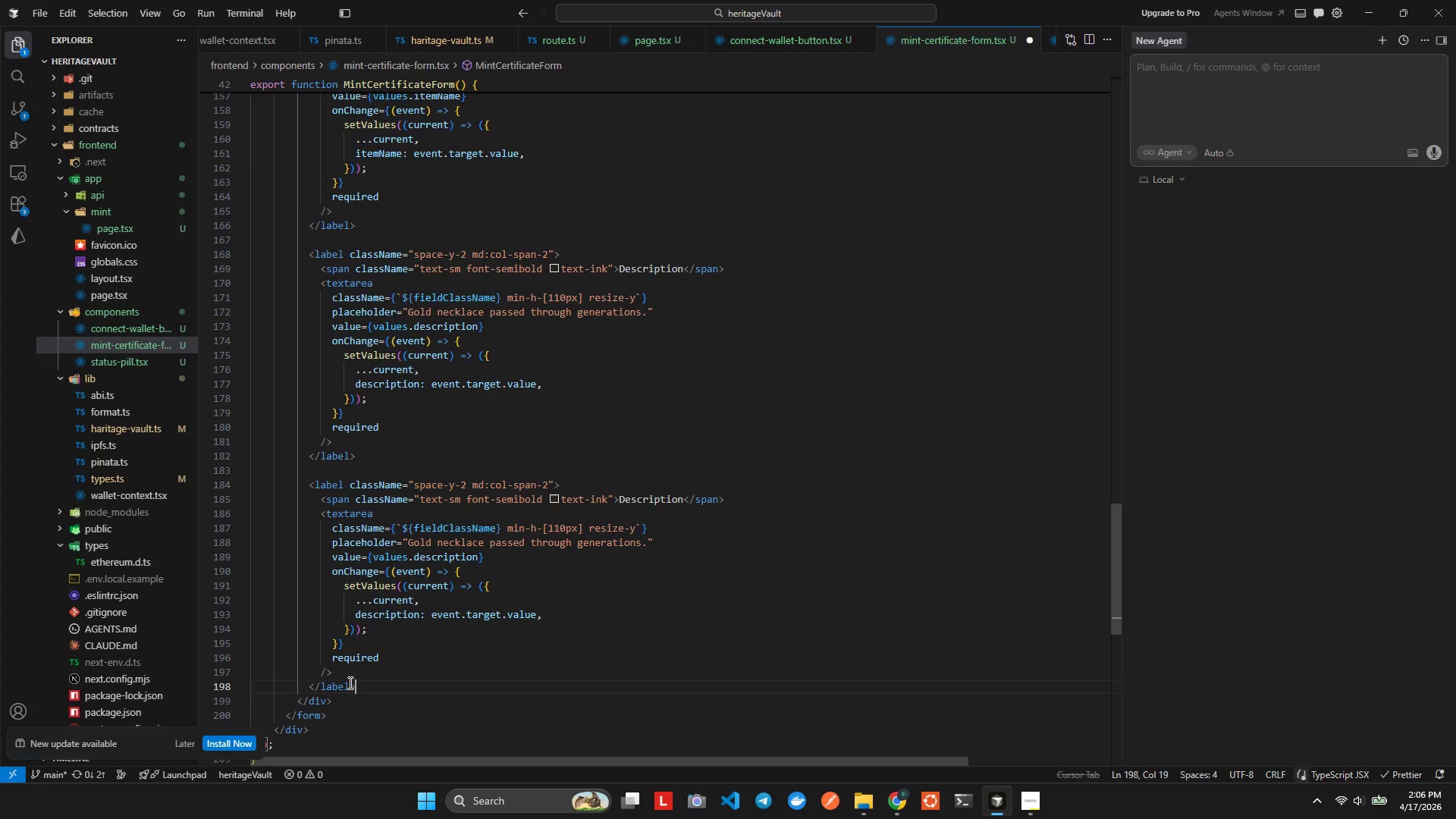 
key(ArrowUp)
 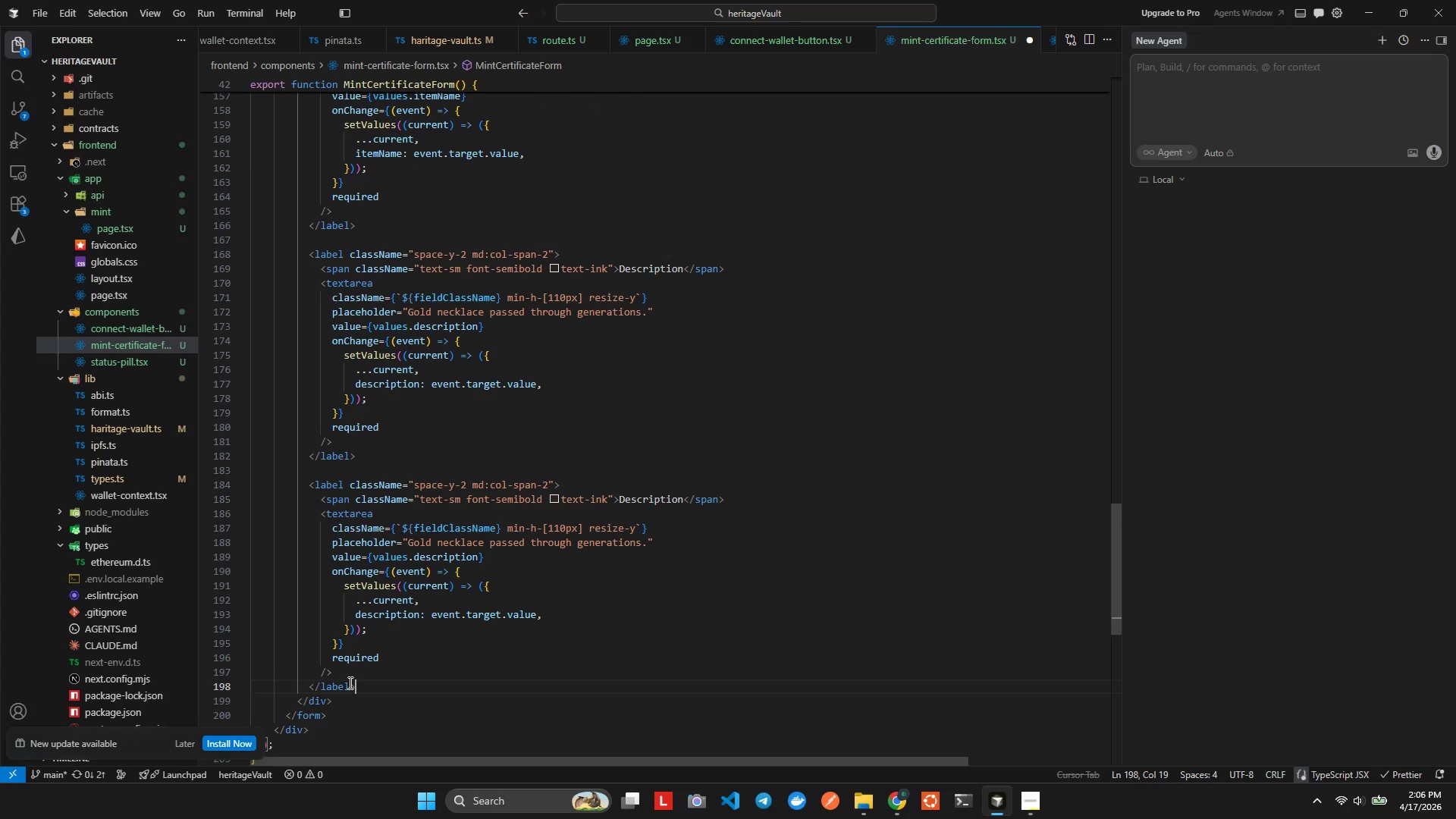 
key(ArrowUp)
 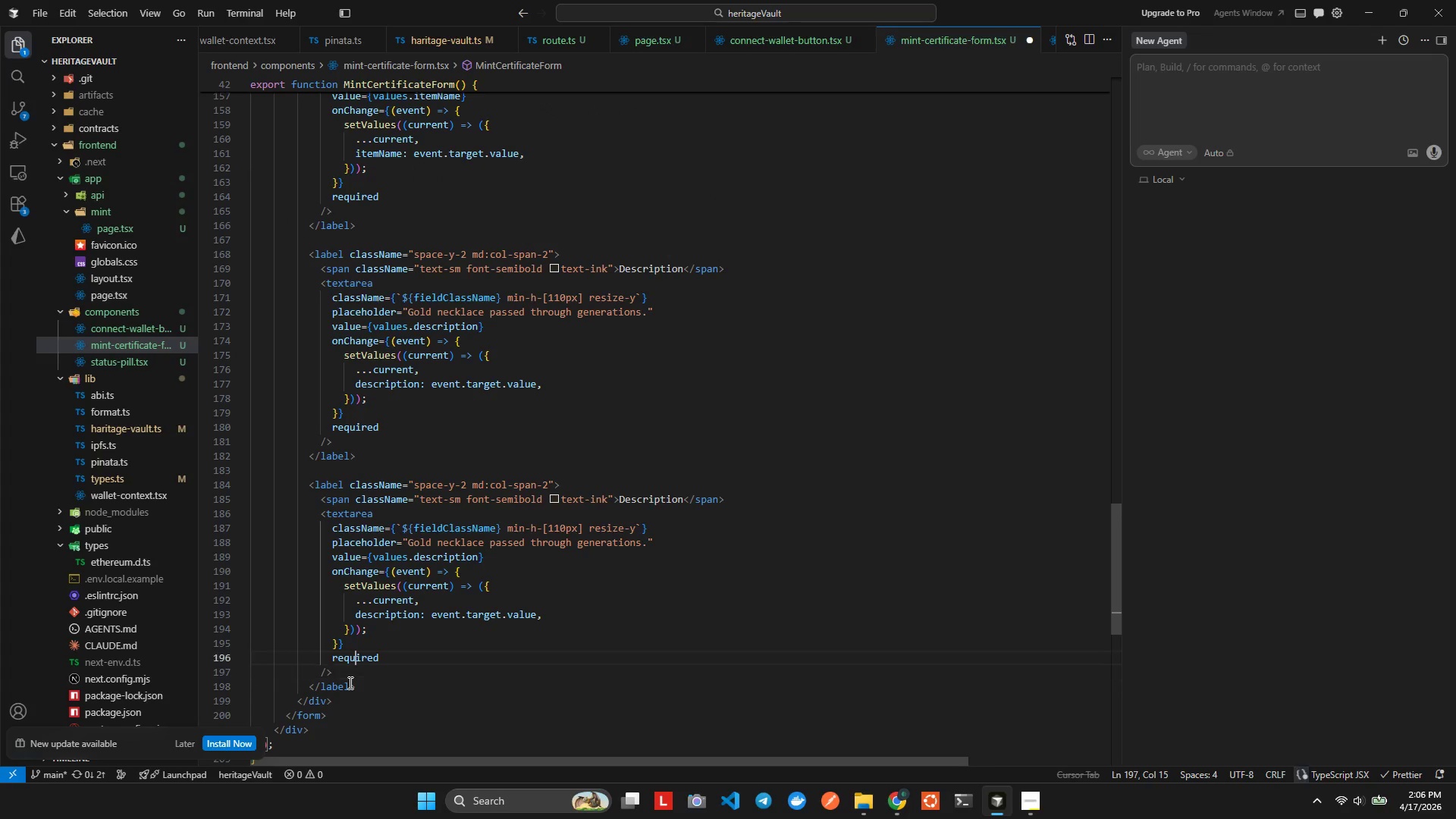 
key(ArrowUp)
 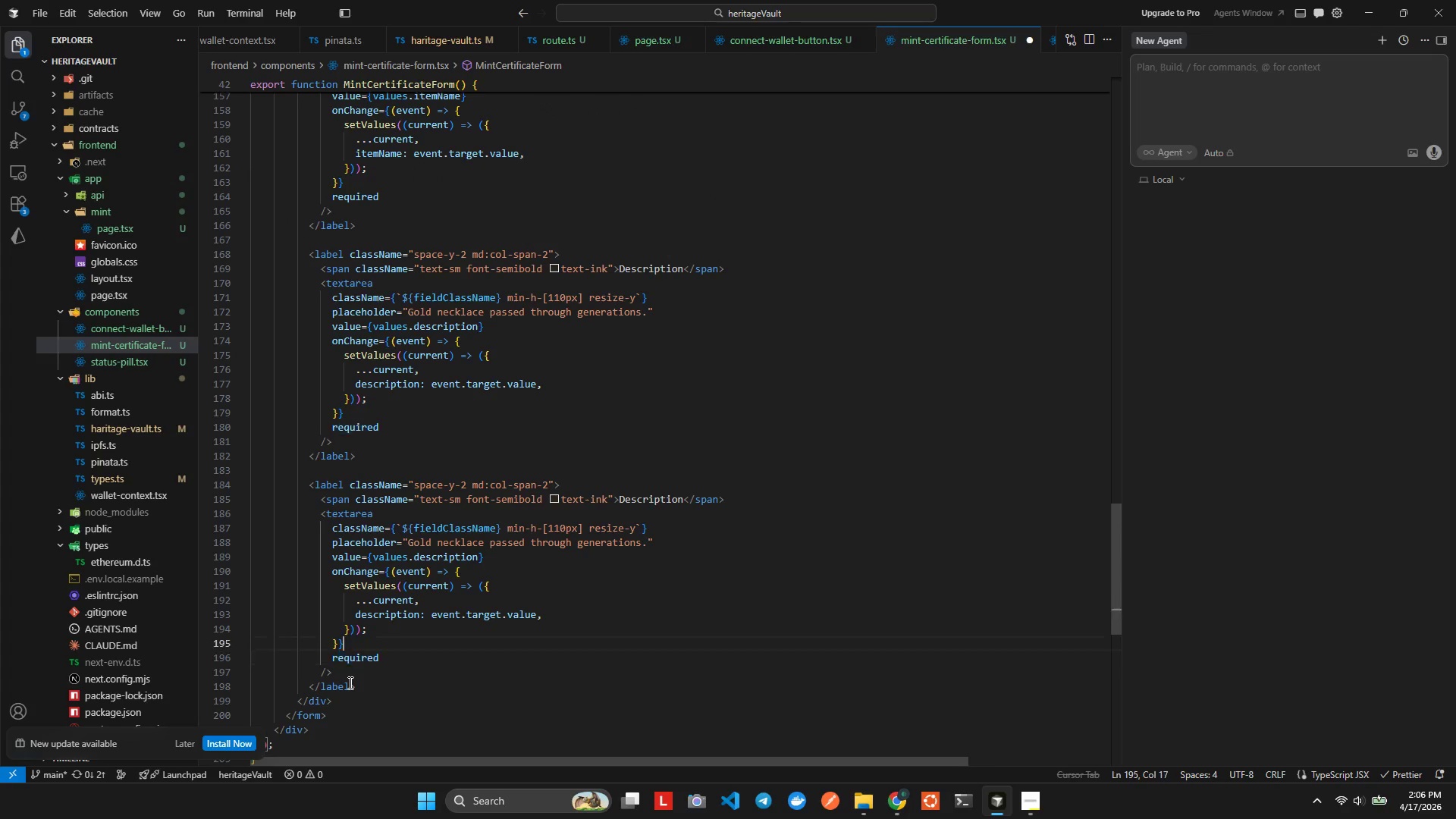 
hold_key(key=ArrowUp, duration=0.72)
 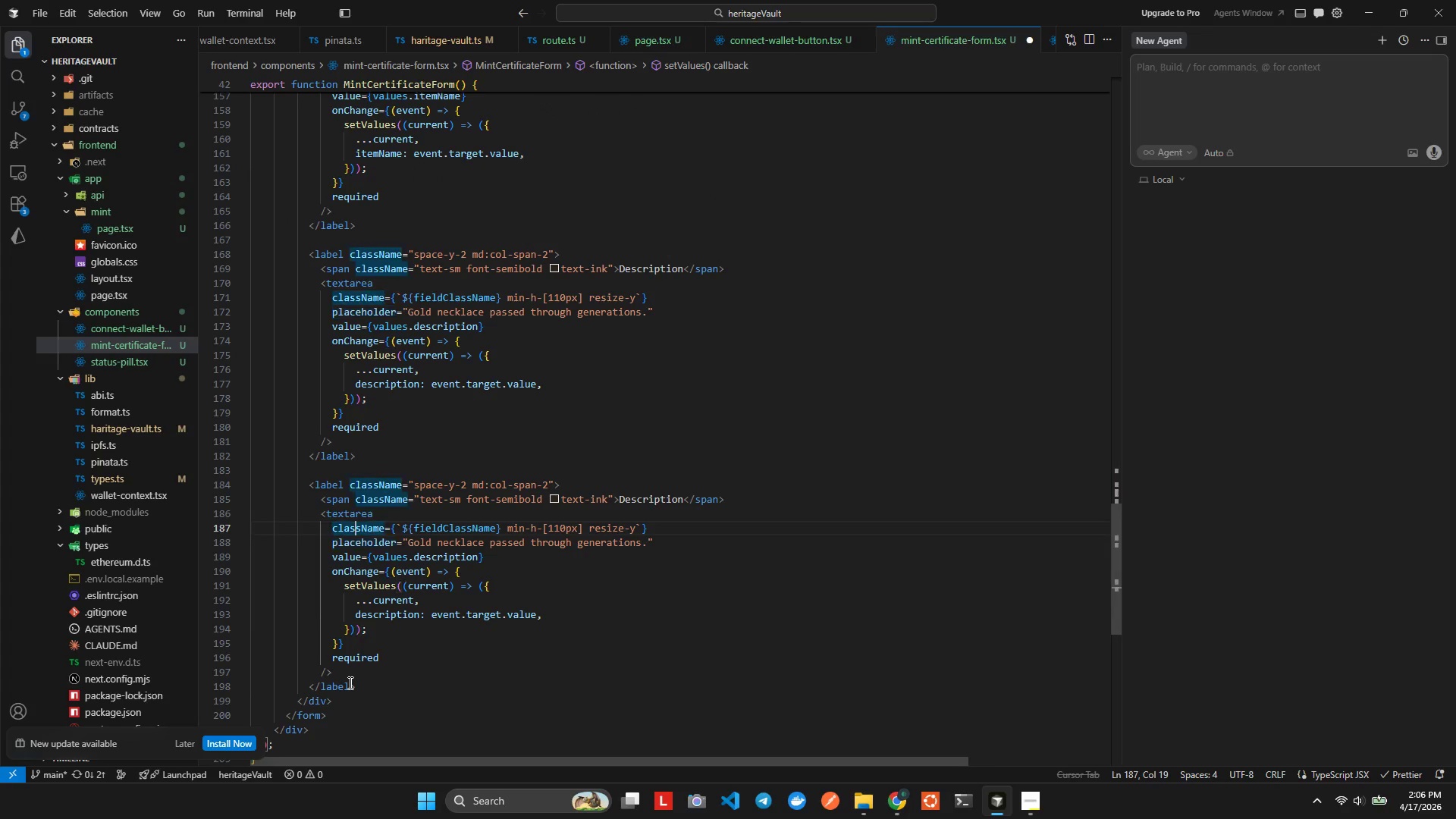 
key(ArrowUp)
 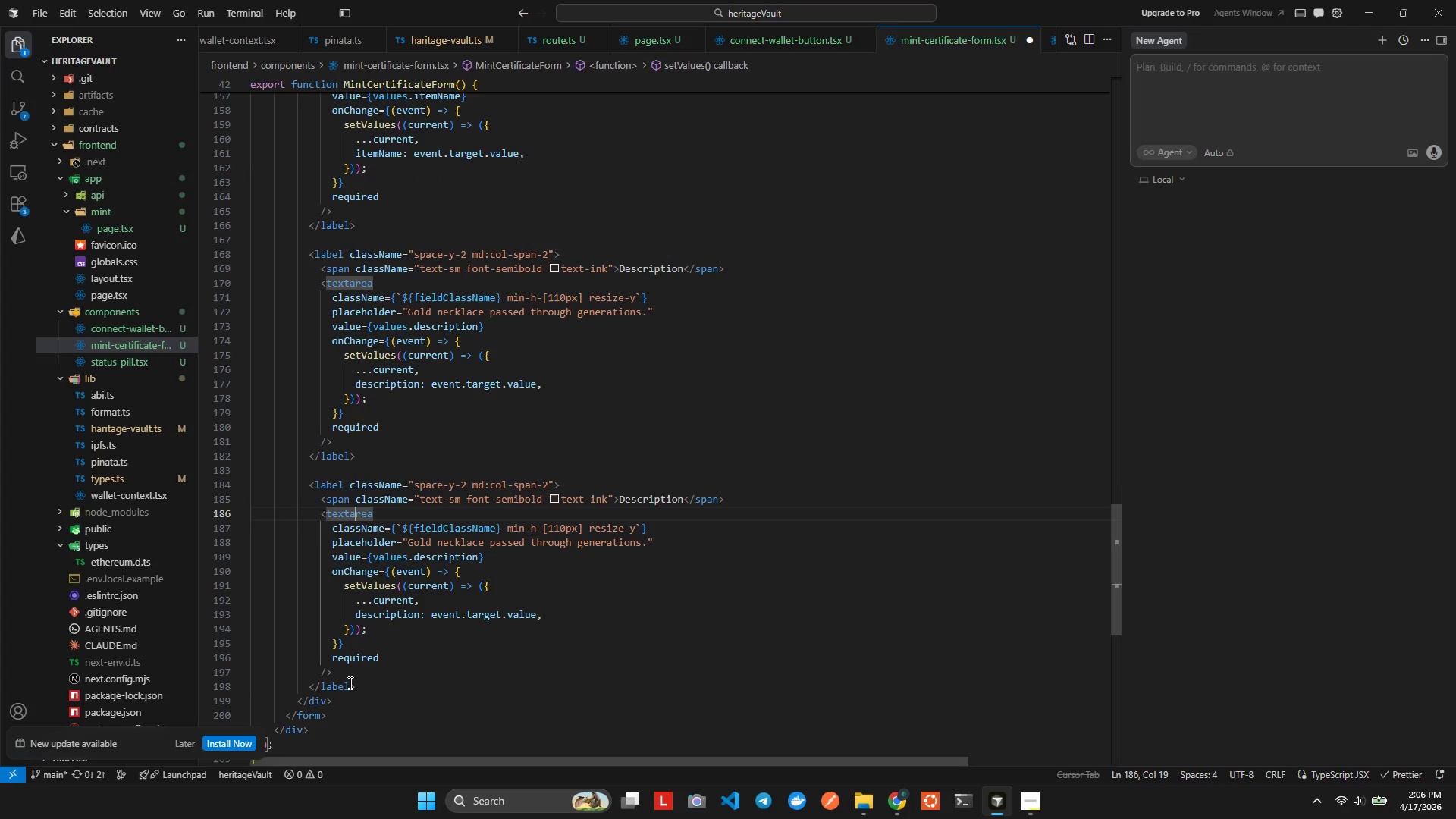 
key(ArrowUp)
 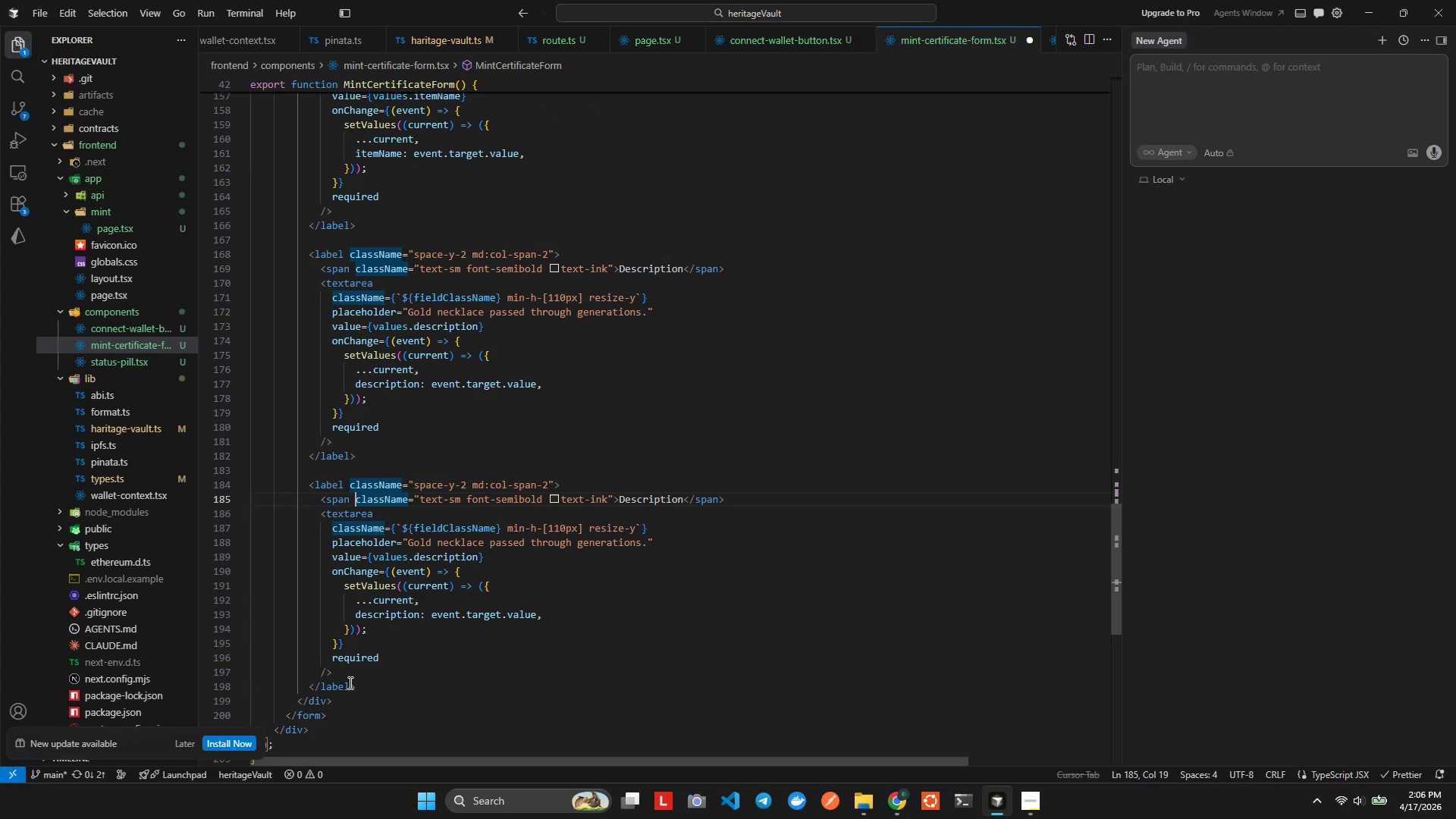 
key(ArrowUp)
 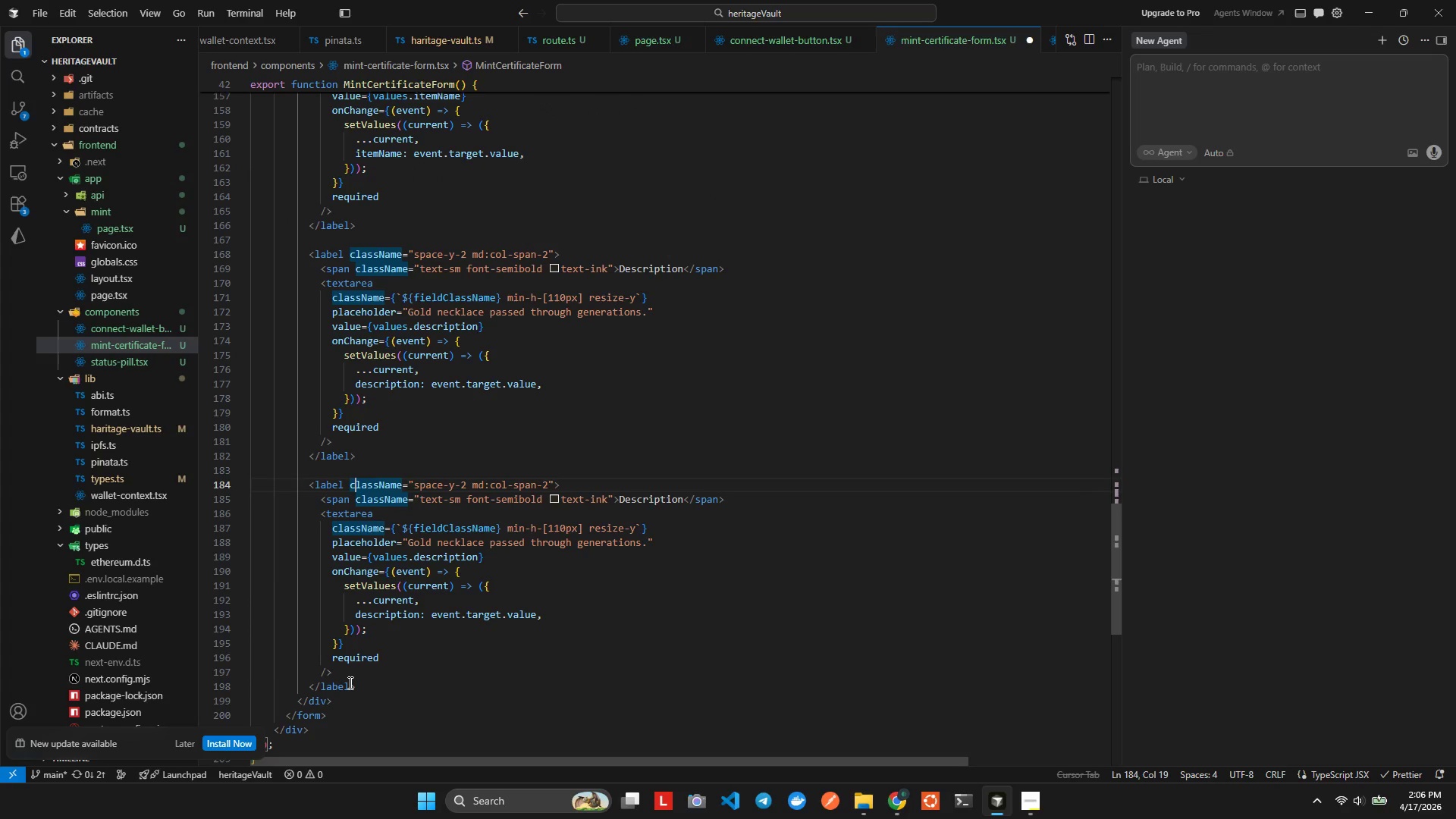 
hold_key(key=ArrowRight, duration=1.31)
 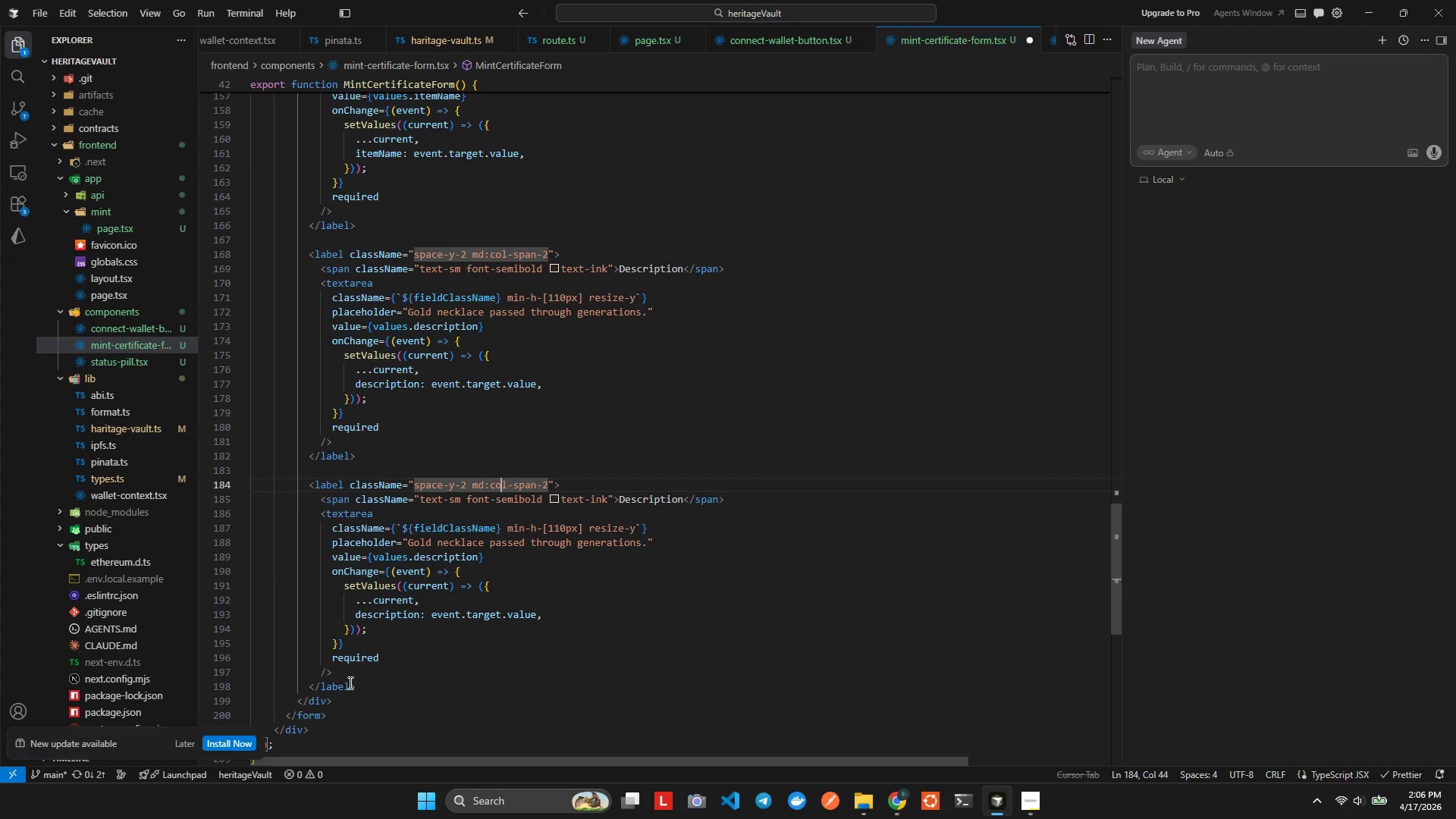 
hold_key(key=ArrowLeft, duration=0.72)
 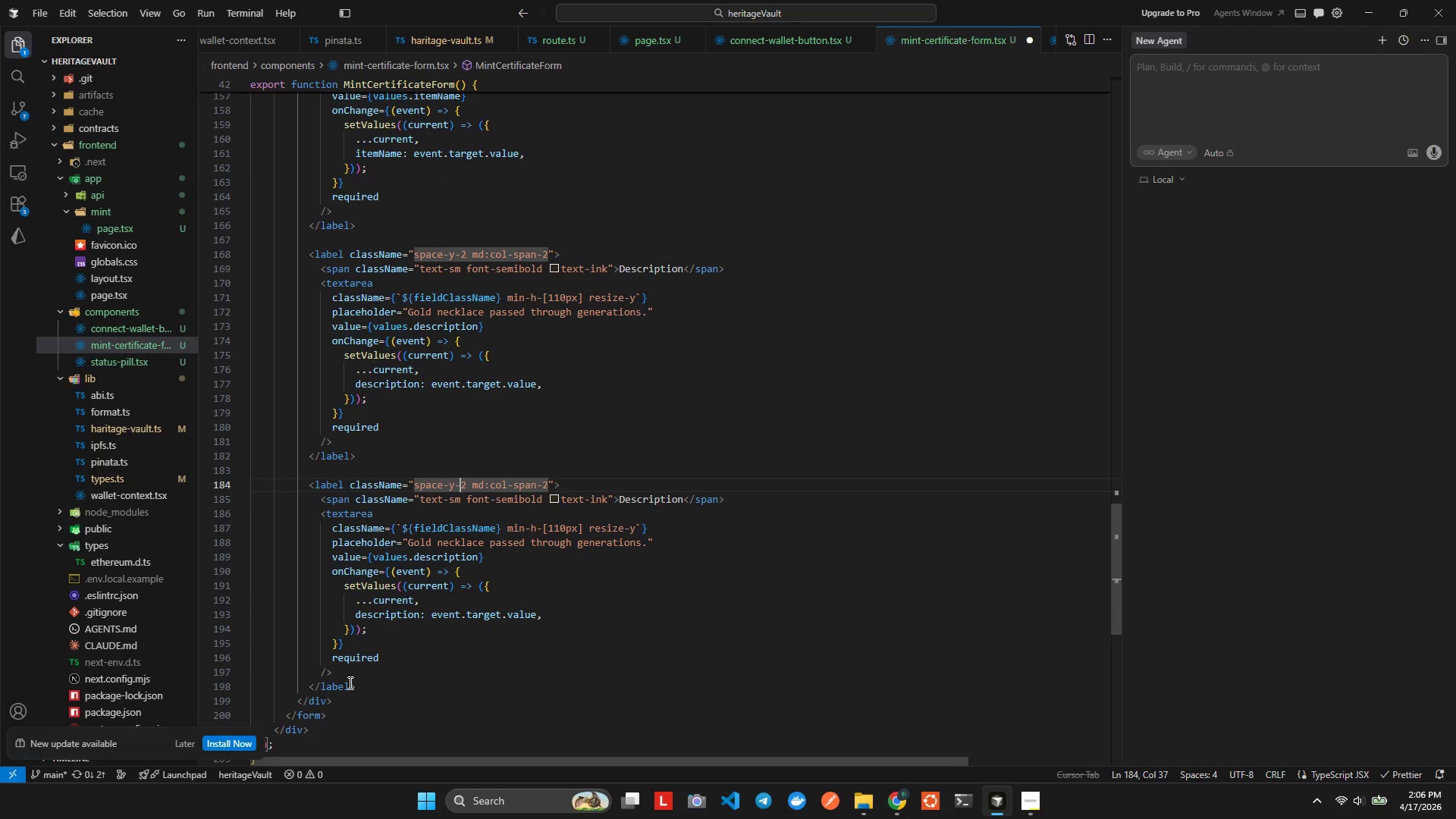 
key(ArrowRight)
 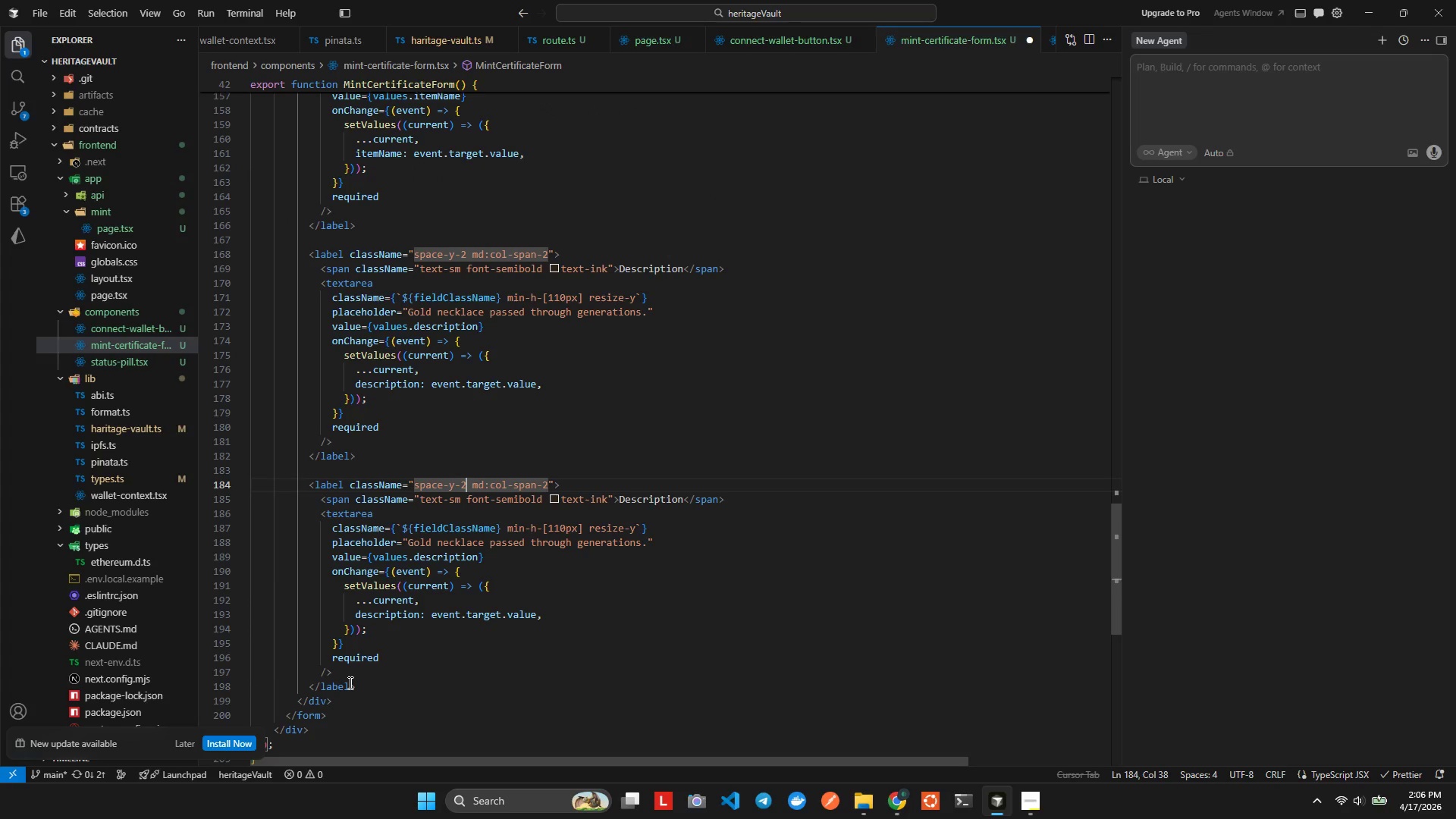 
hold_key(key=ArrowRight, duration=0.97)
 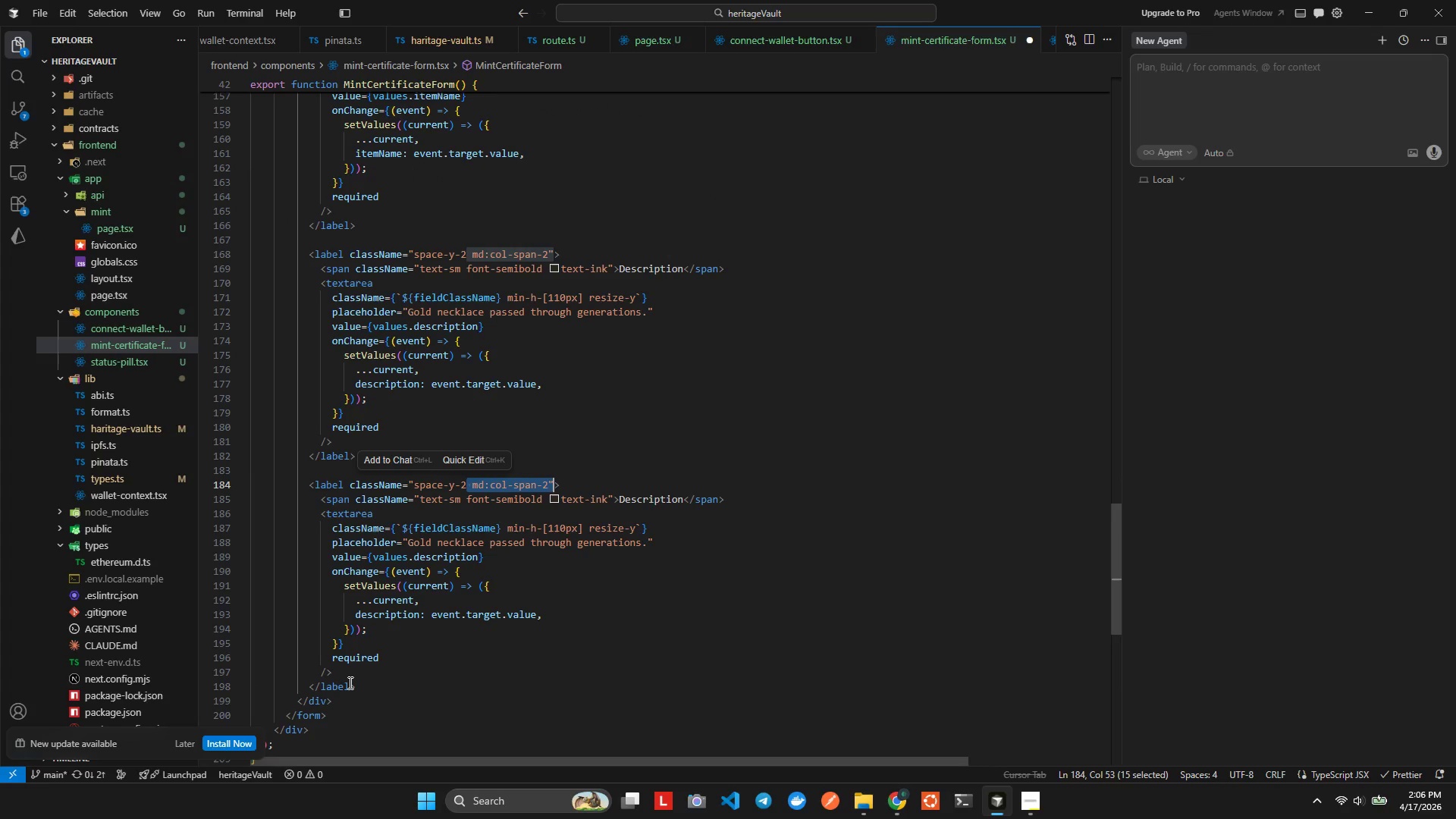 
key(Shift+ArrowLeft)
 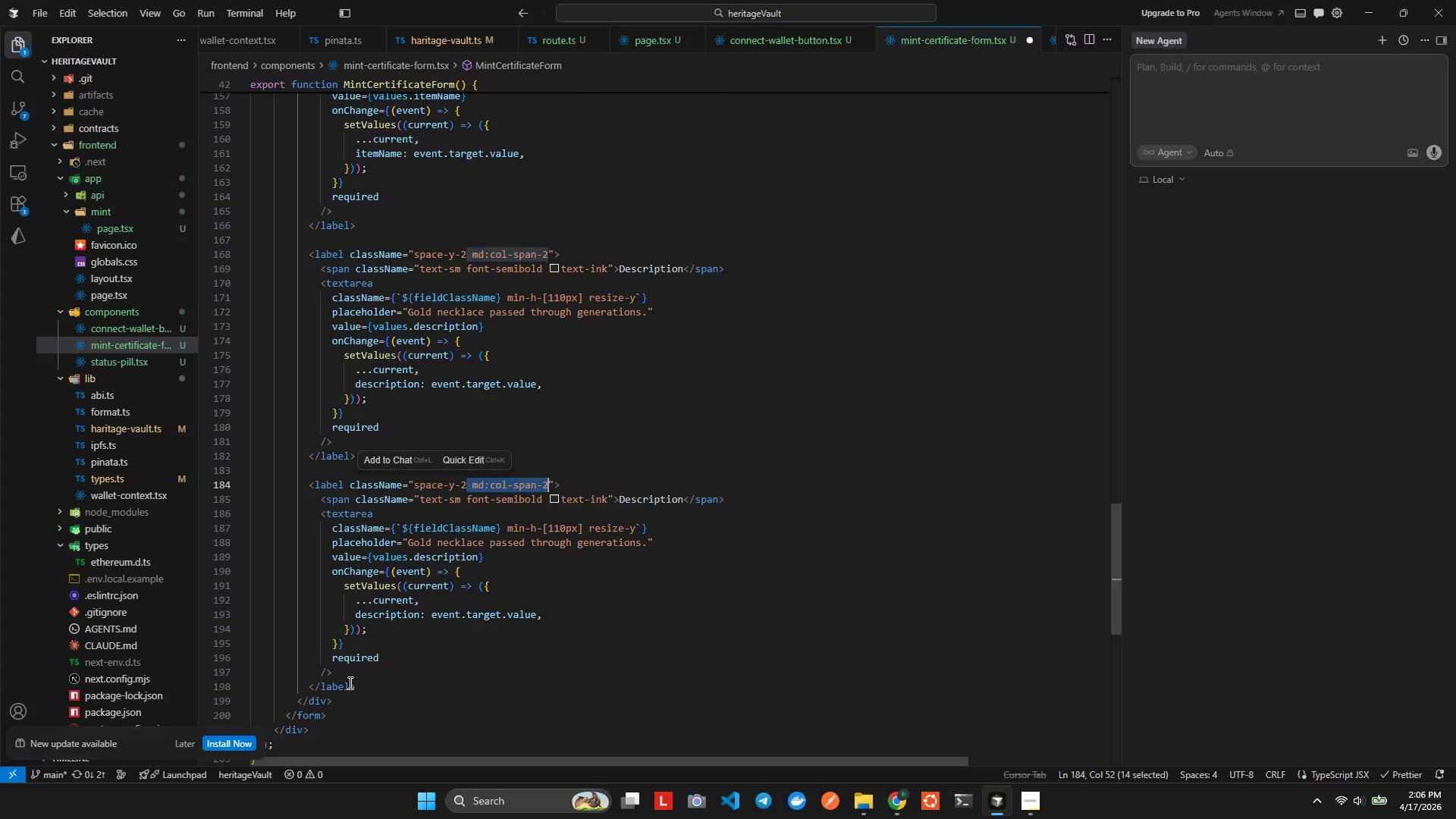 
key(Backspace)
 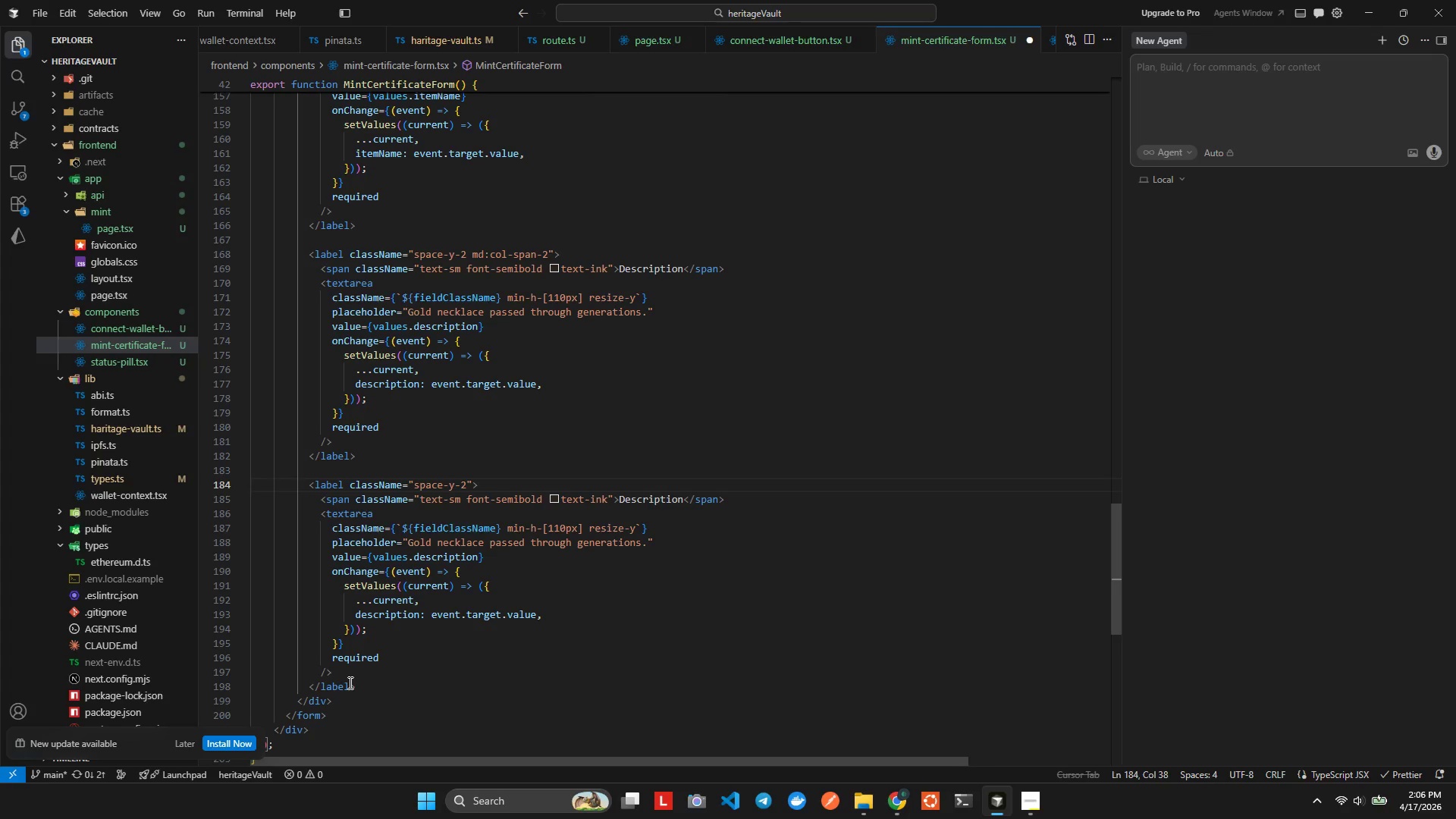 
key(ArrowRight)
 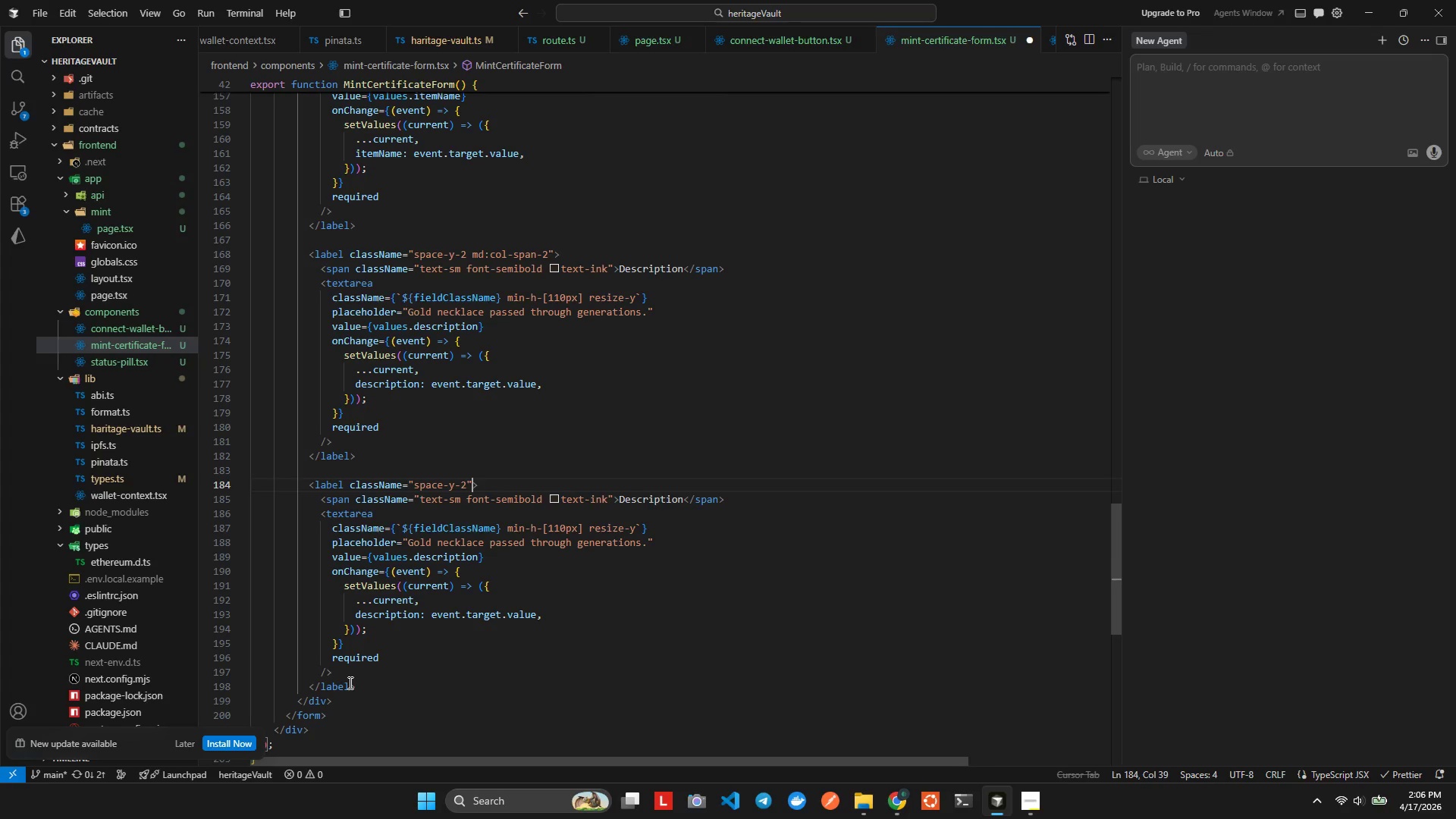 
key(ArrowDown)
 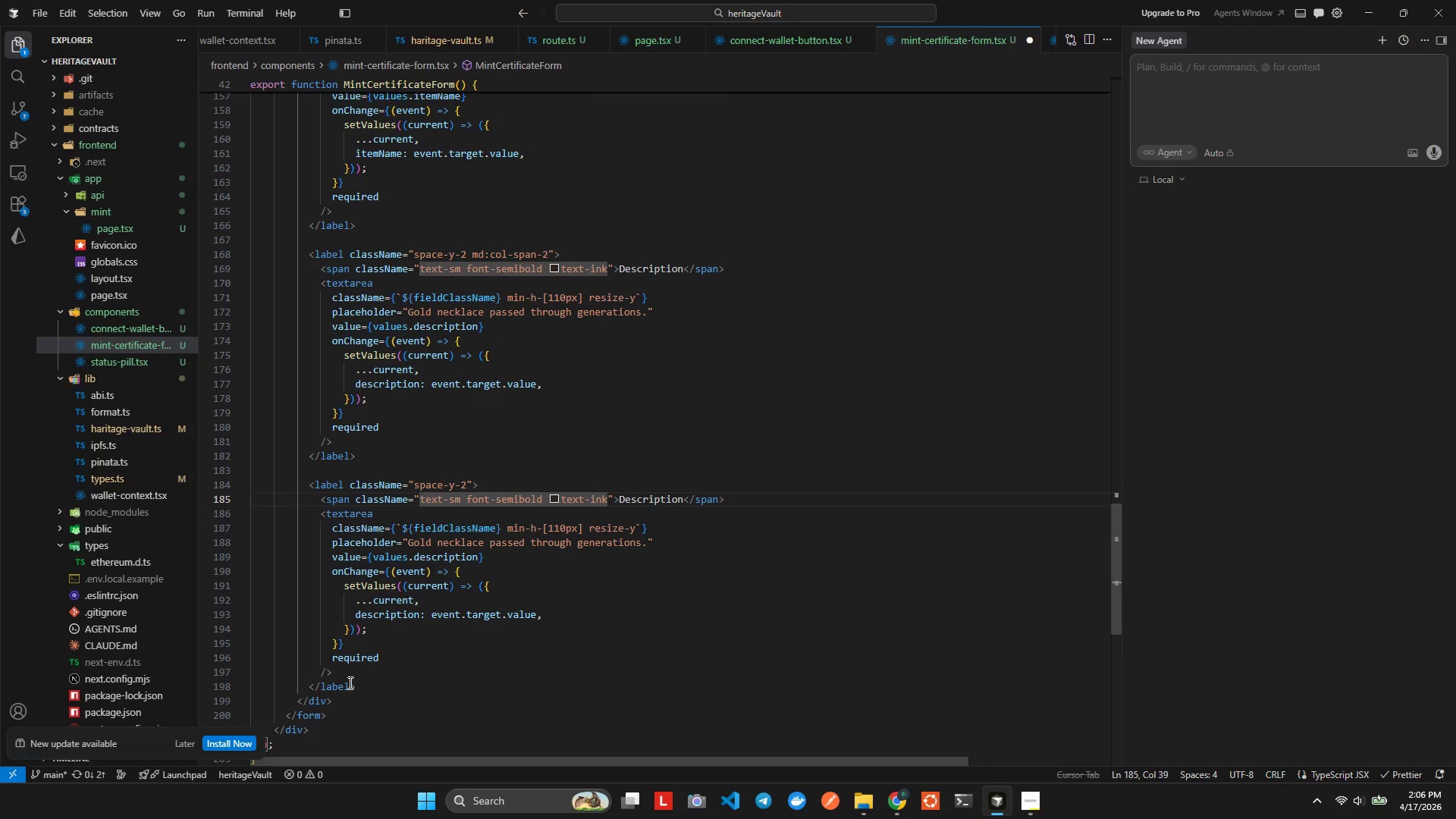 
key(ArrowDown)
 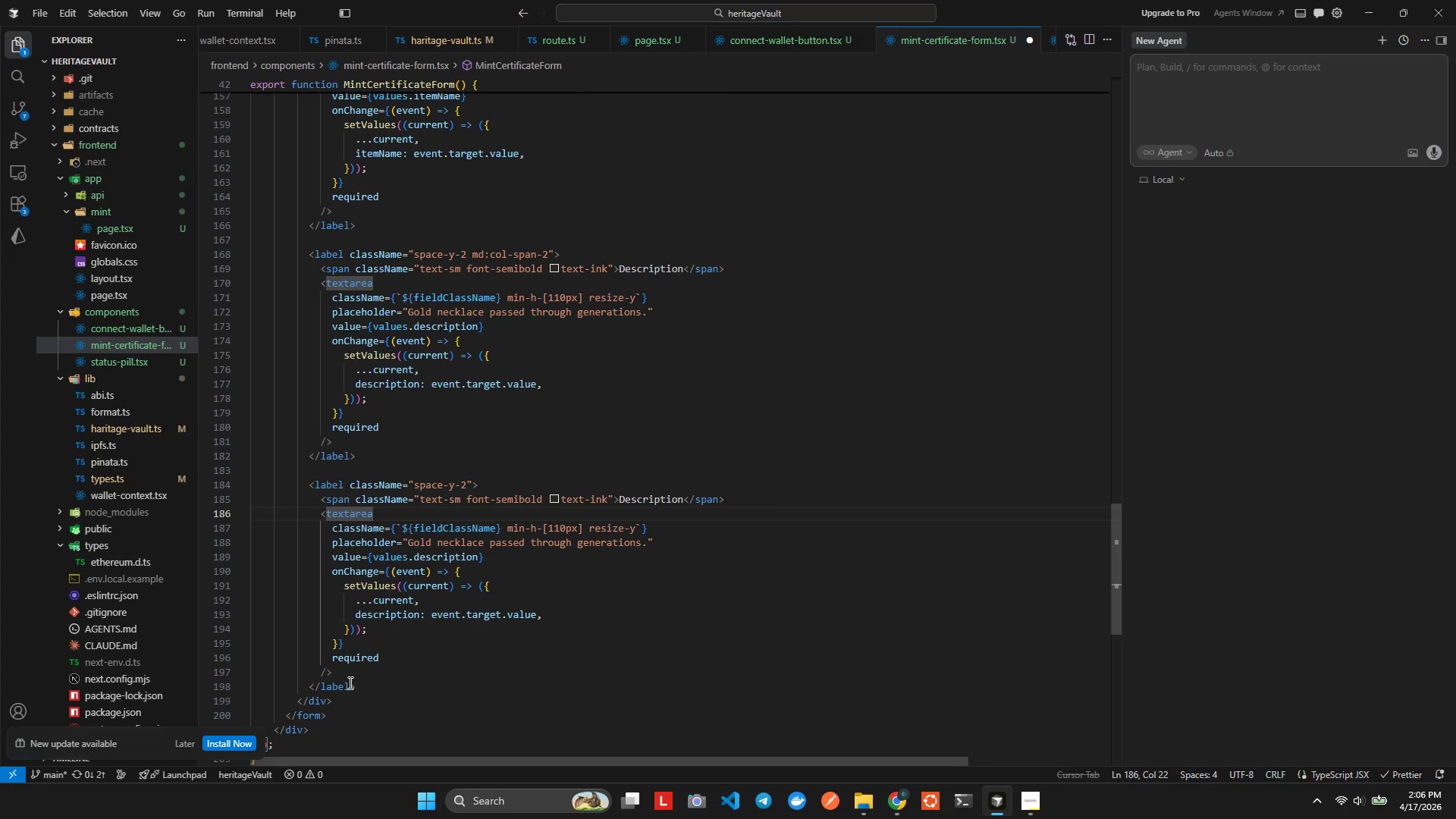 
key(ArrowDown)
 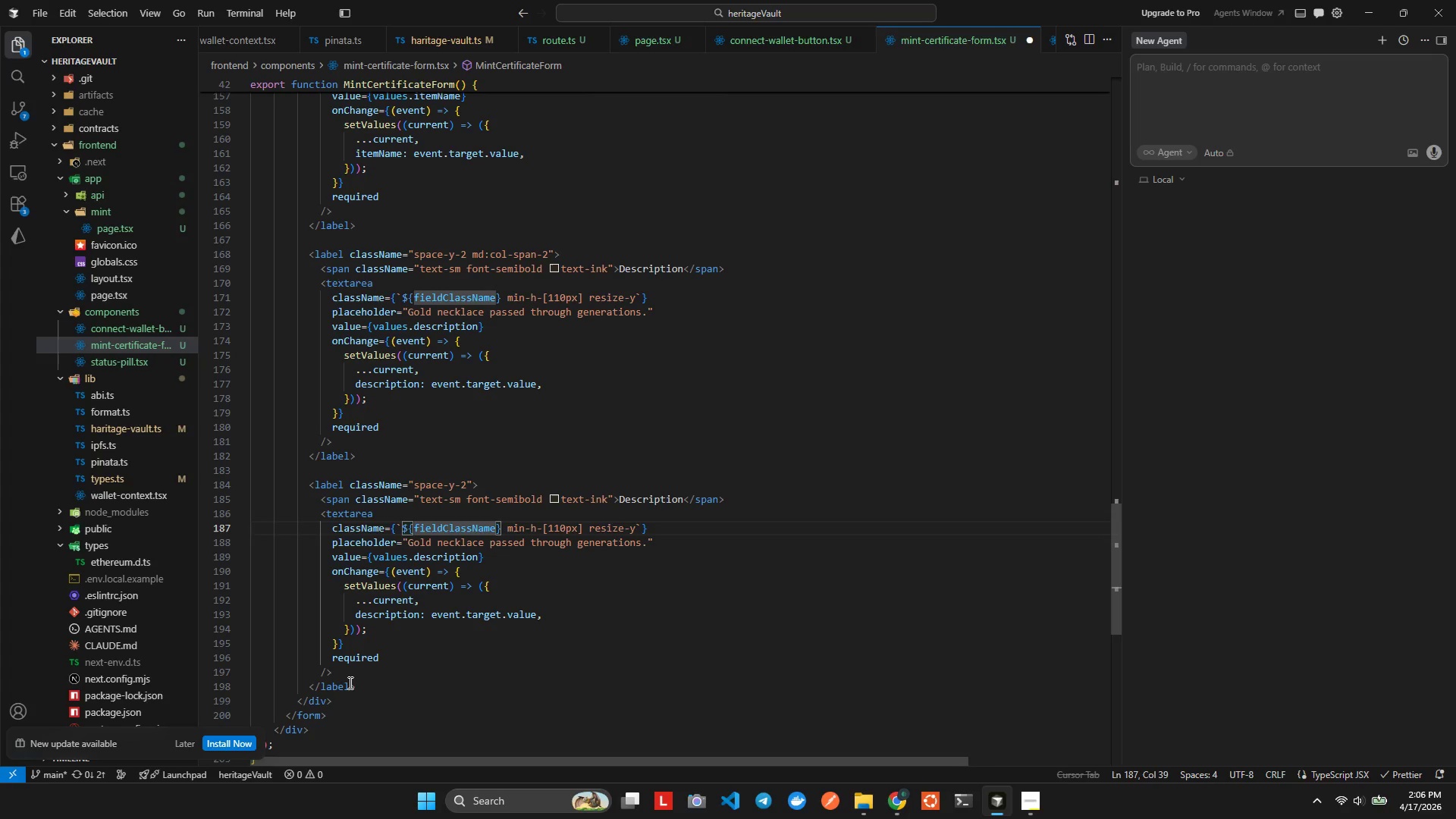 
key(ArrowUp)
 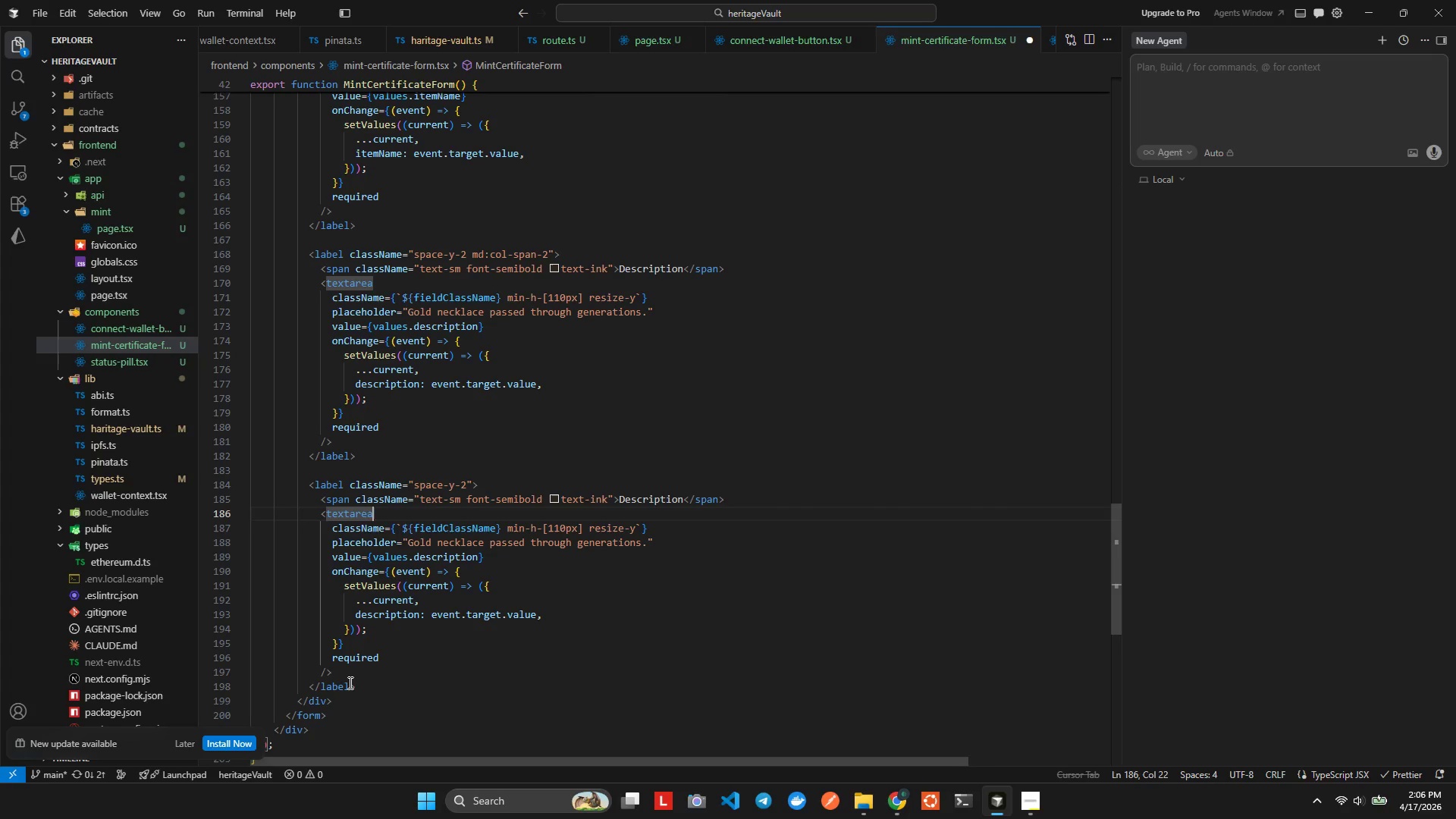 
key(ArrowUp)
 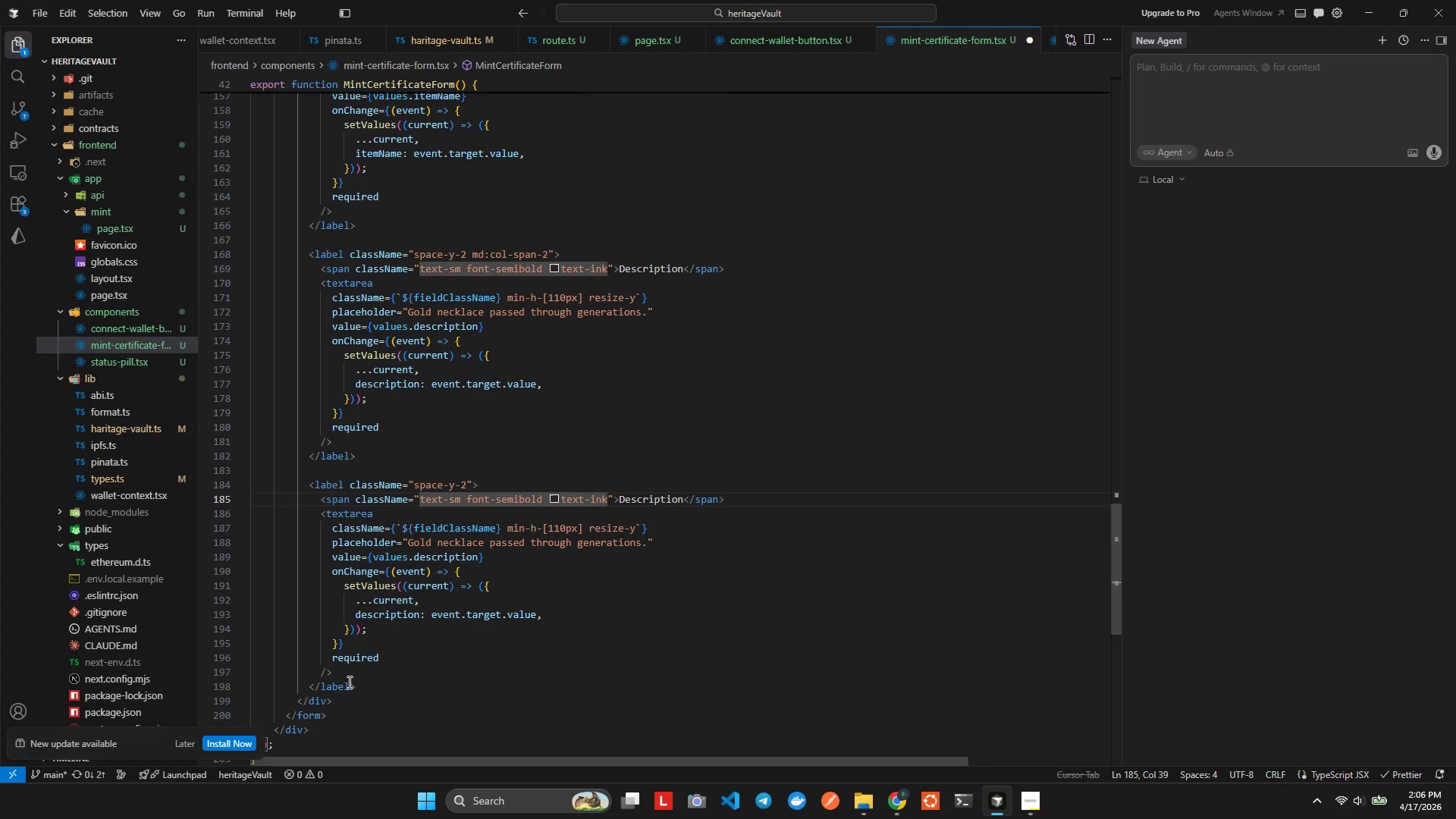 
hold_key(key=ArrowRight, duration=1.28)
 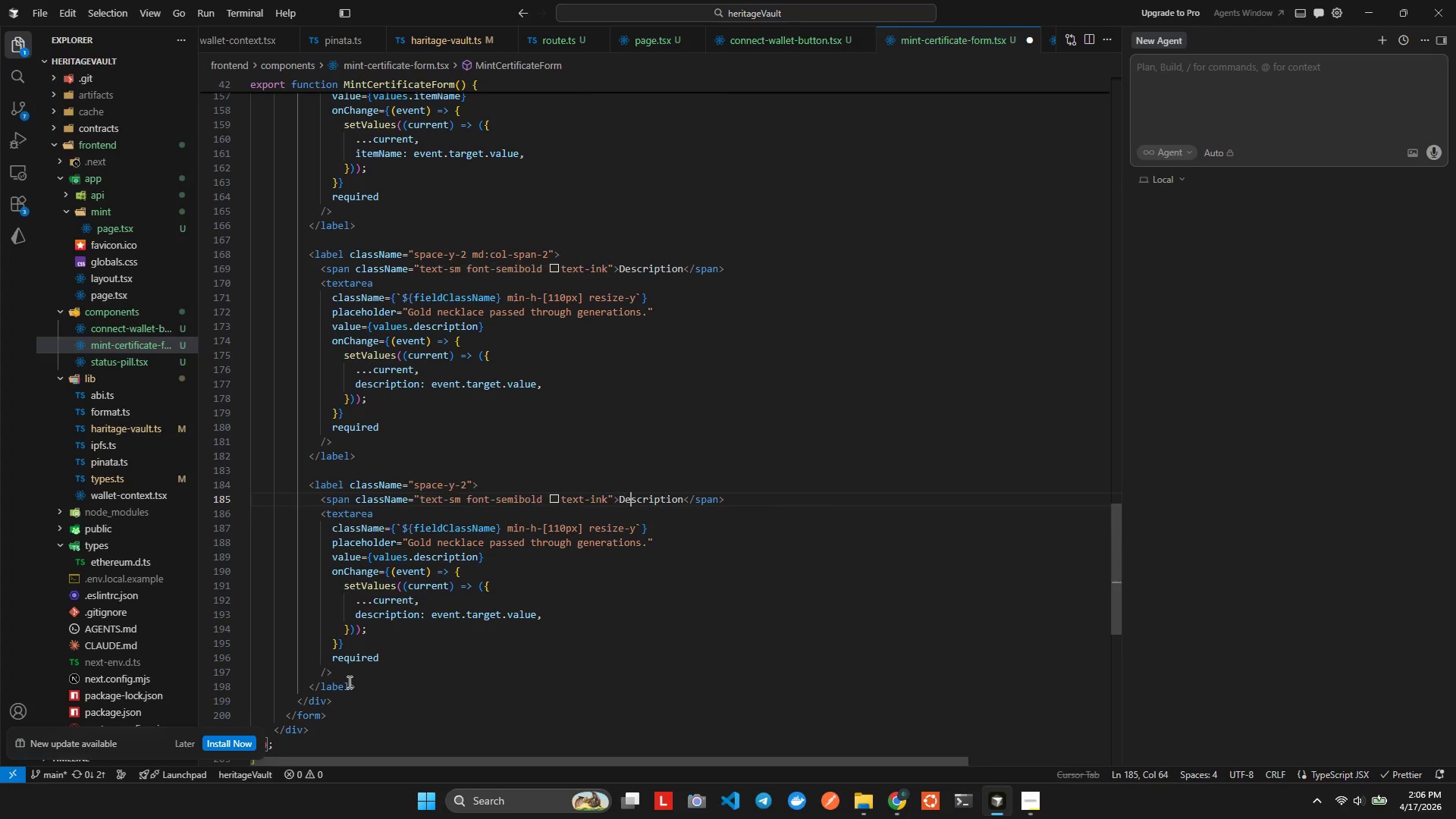 
key(ArrowLeft)
 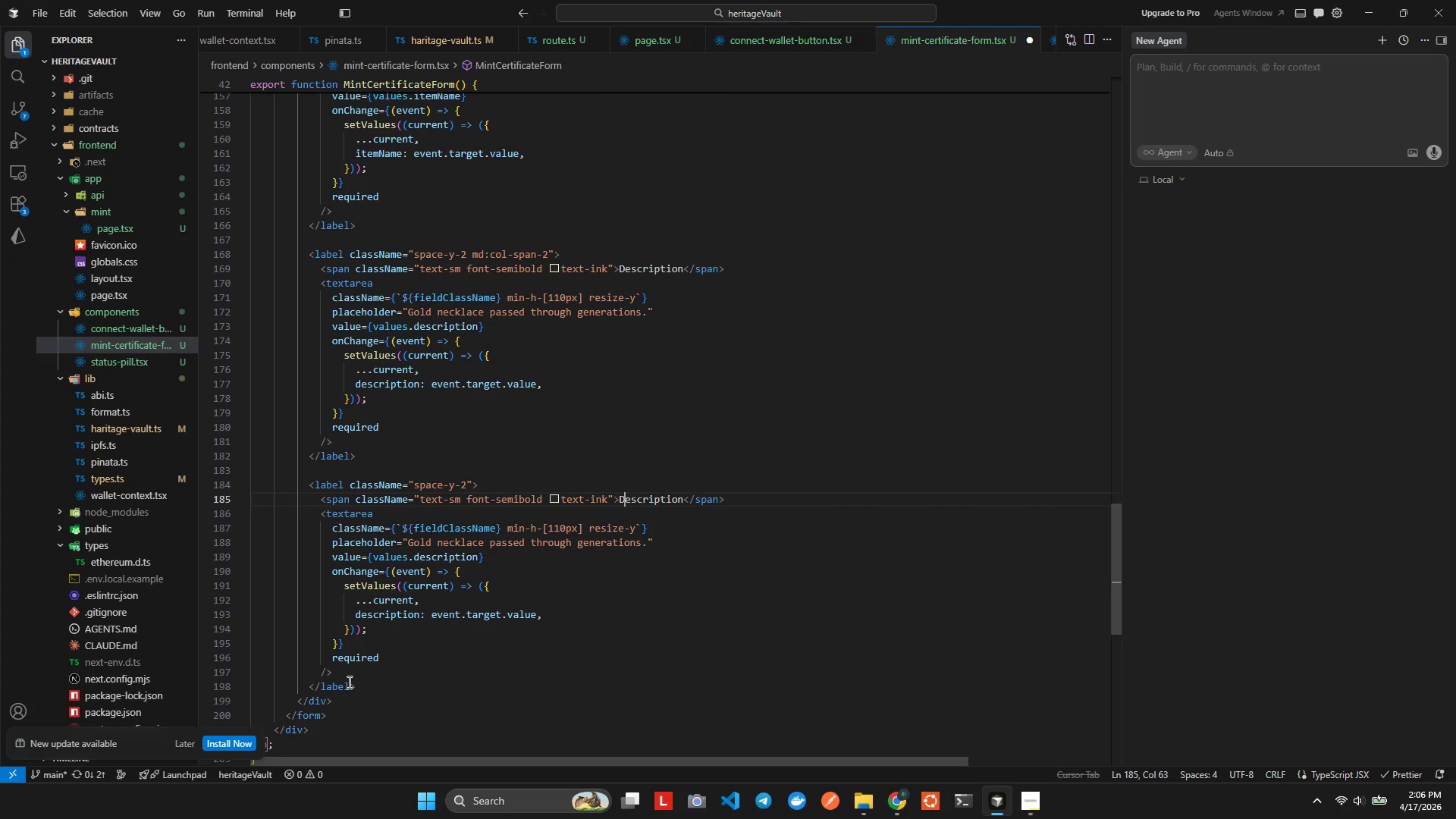 
key(Shift+ShiftLeft)
 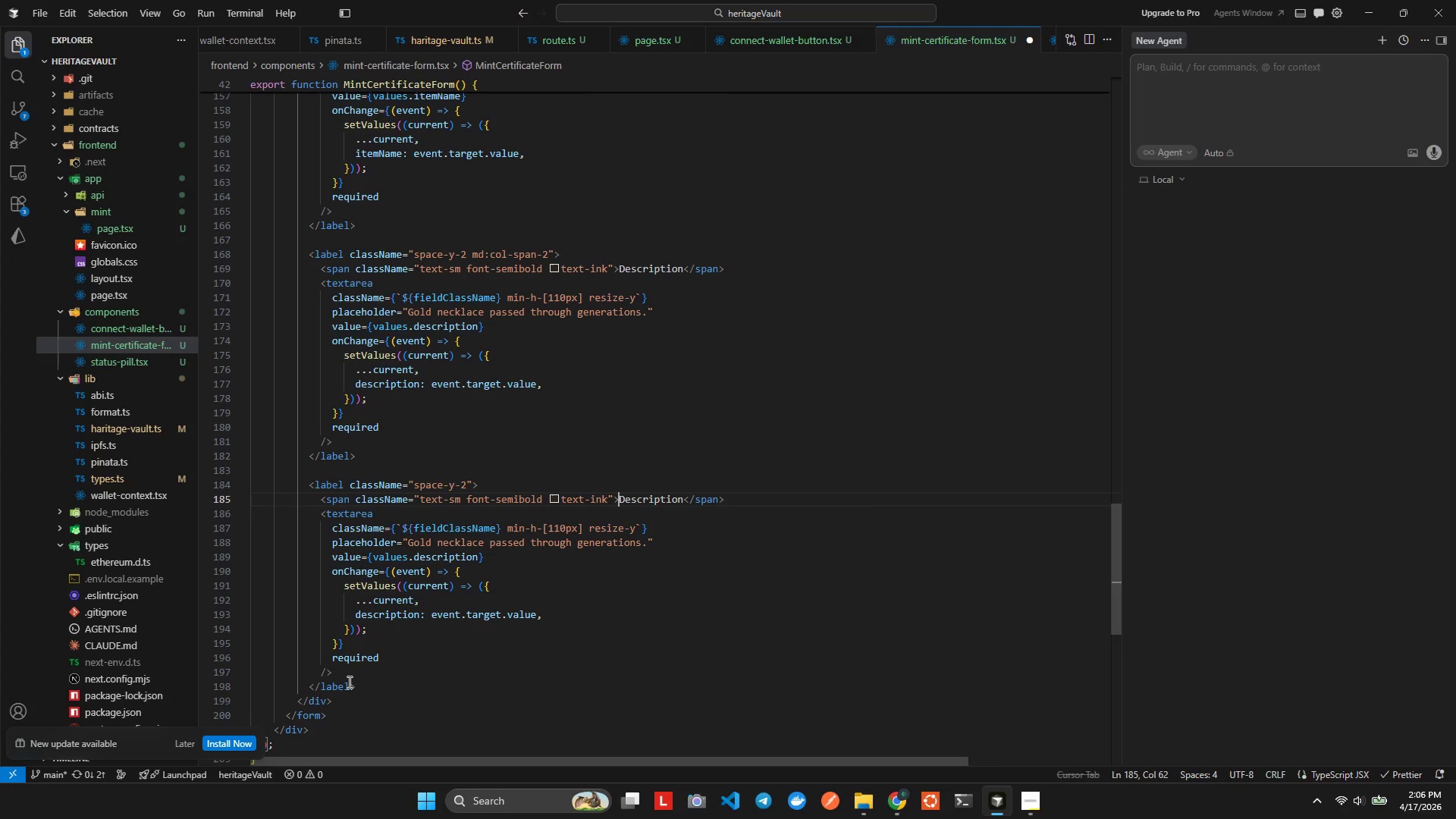 
key(ArrowLeft)
 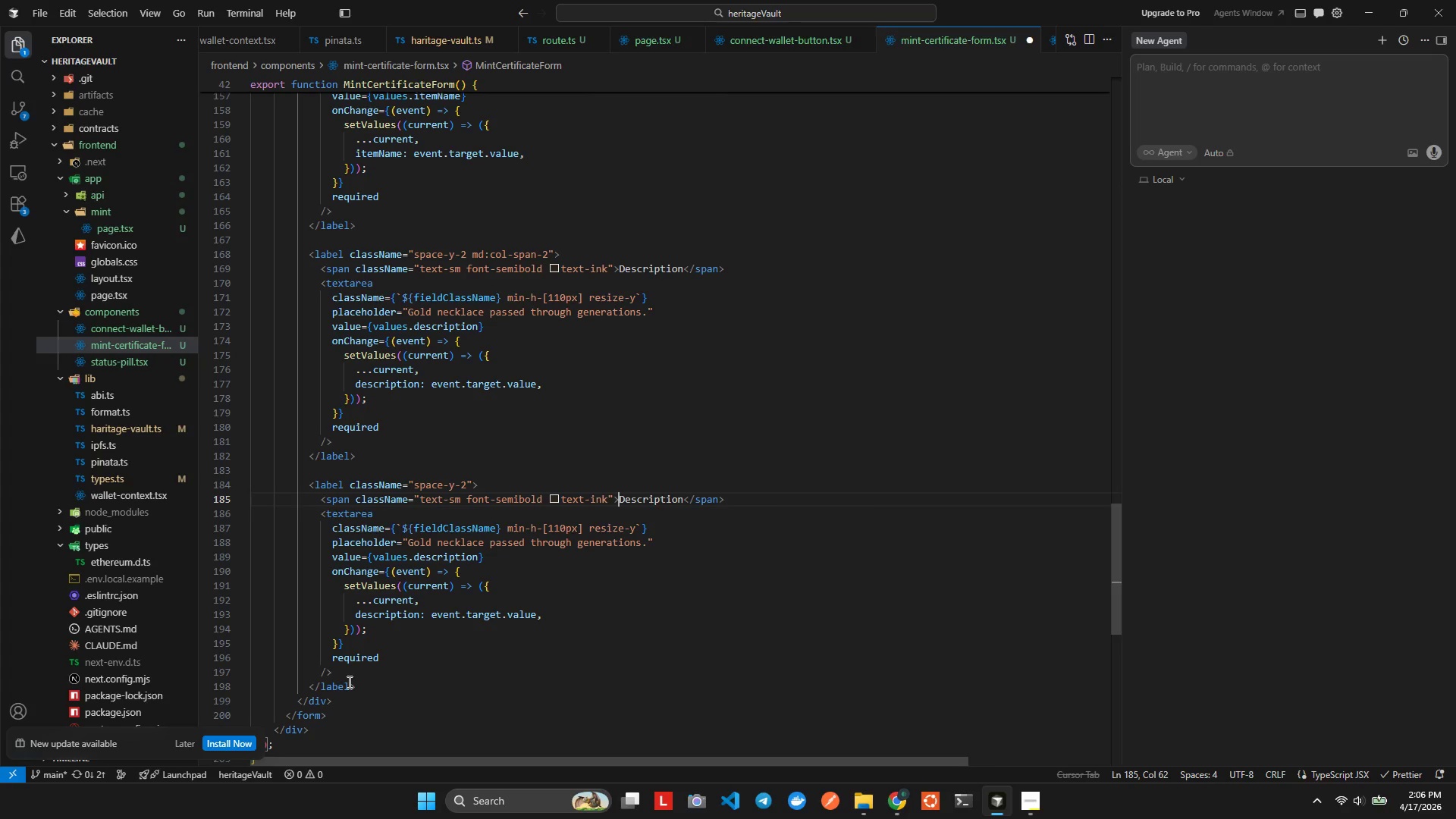 
hold_key(key=ArrowRight, duration=0.77)
 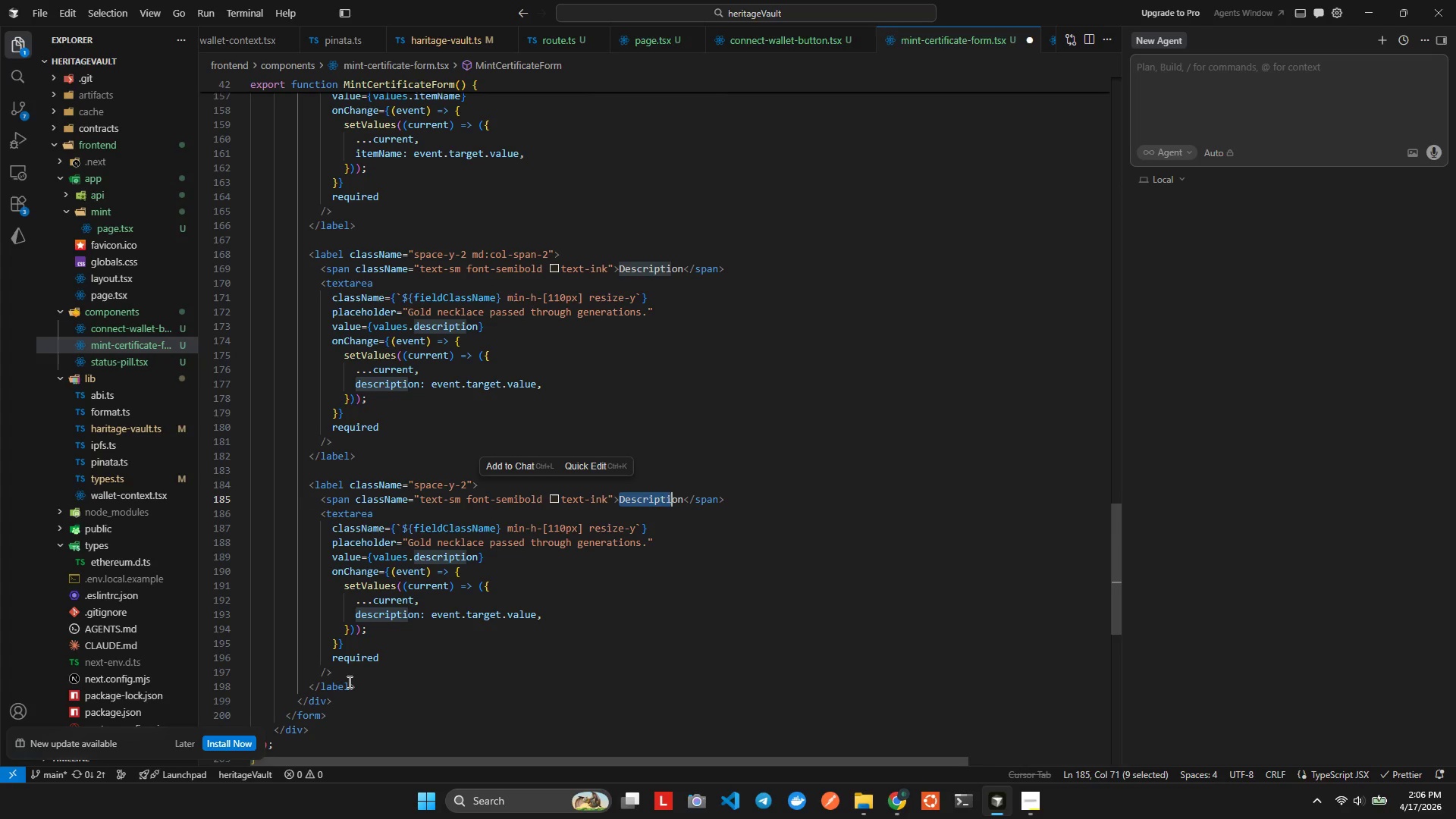 
key(Shift+ArrowRight)
 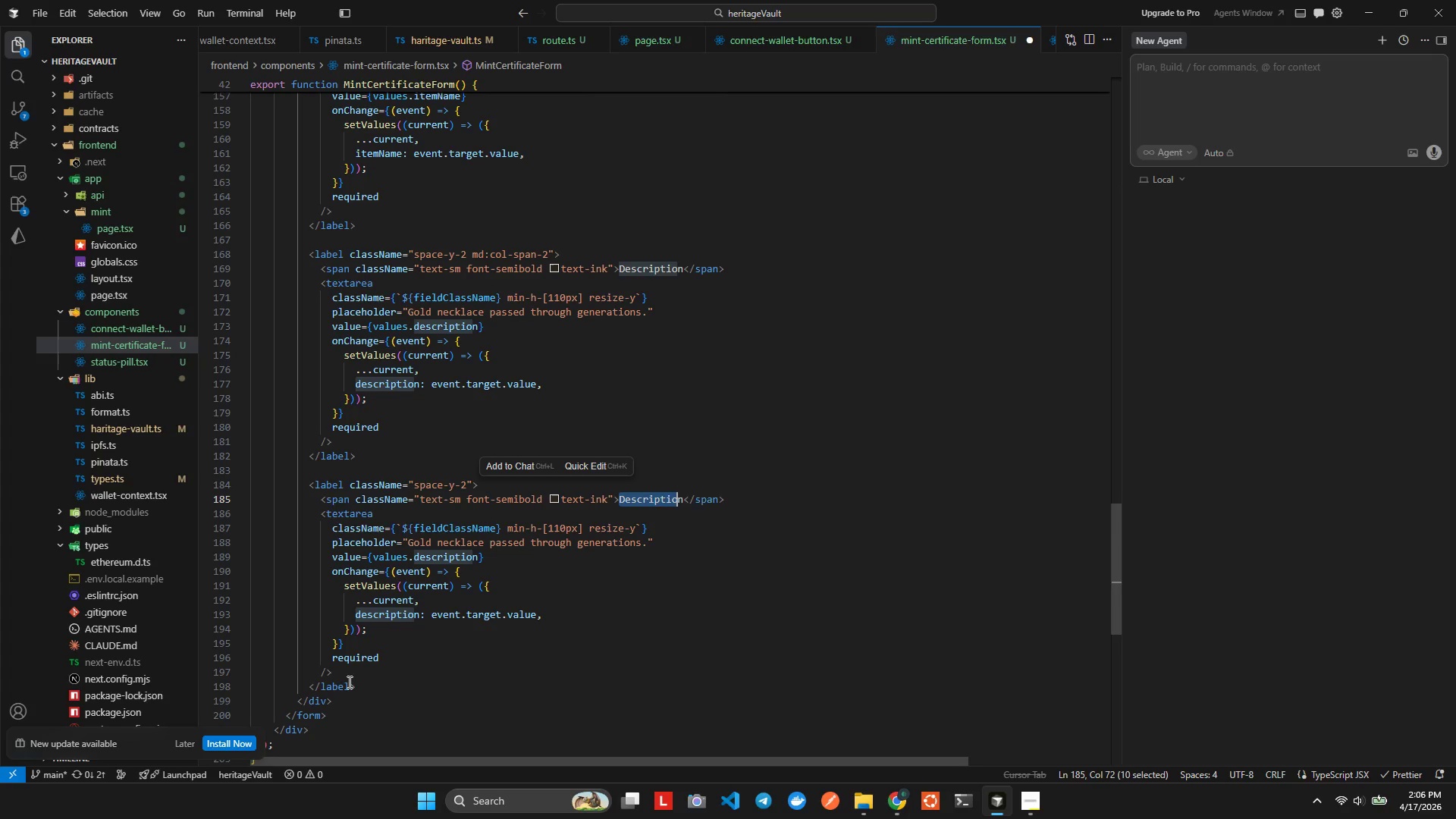 
key(Shift+ArrowRight)
 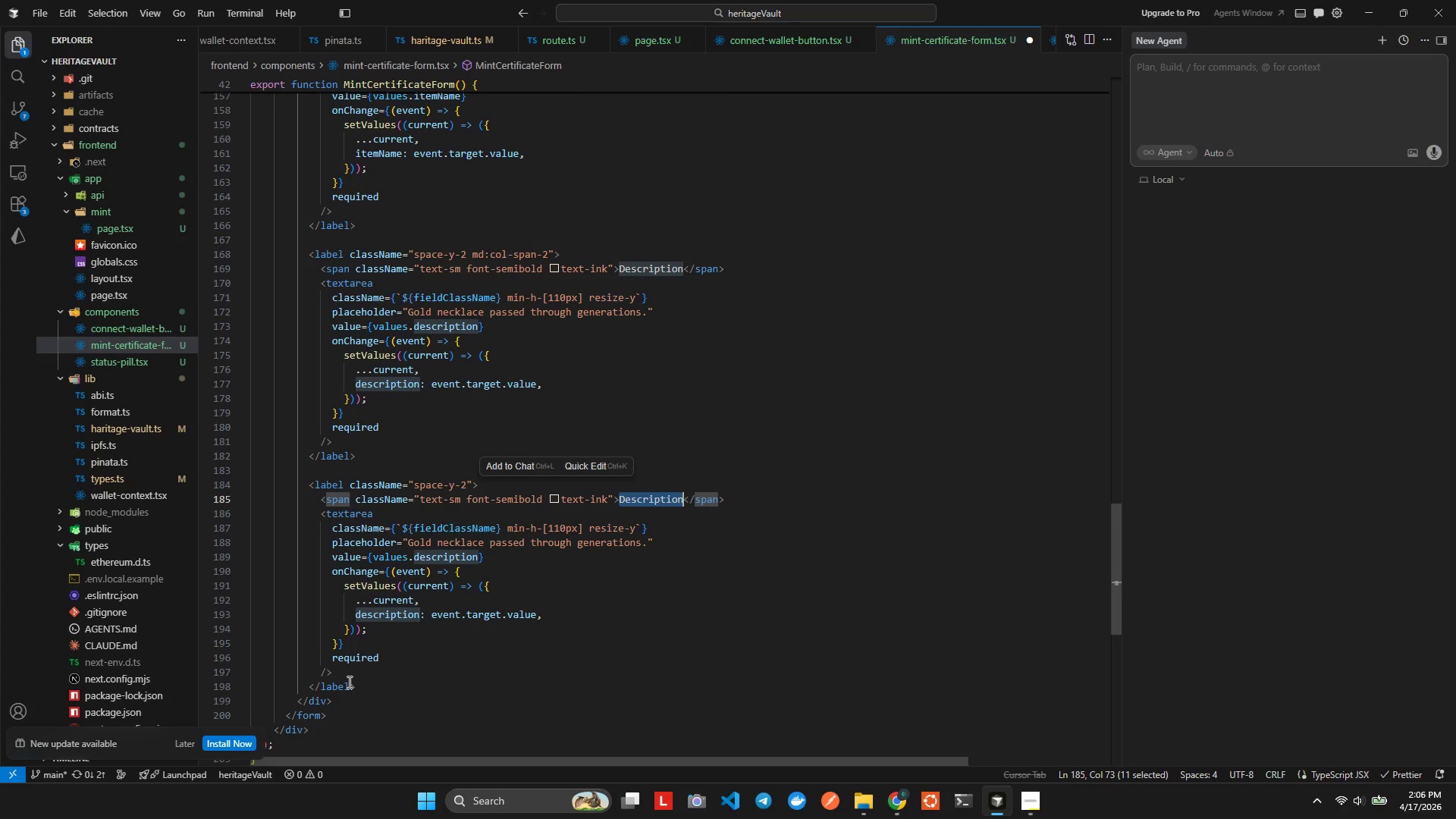 
type(Orgial O)
key(Backspace)
type(owner ameF)
 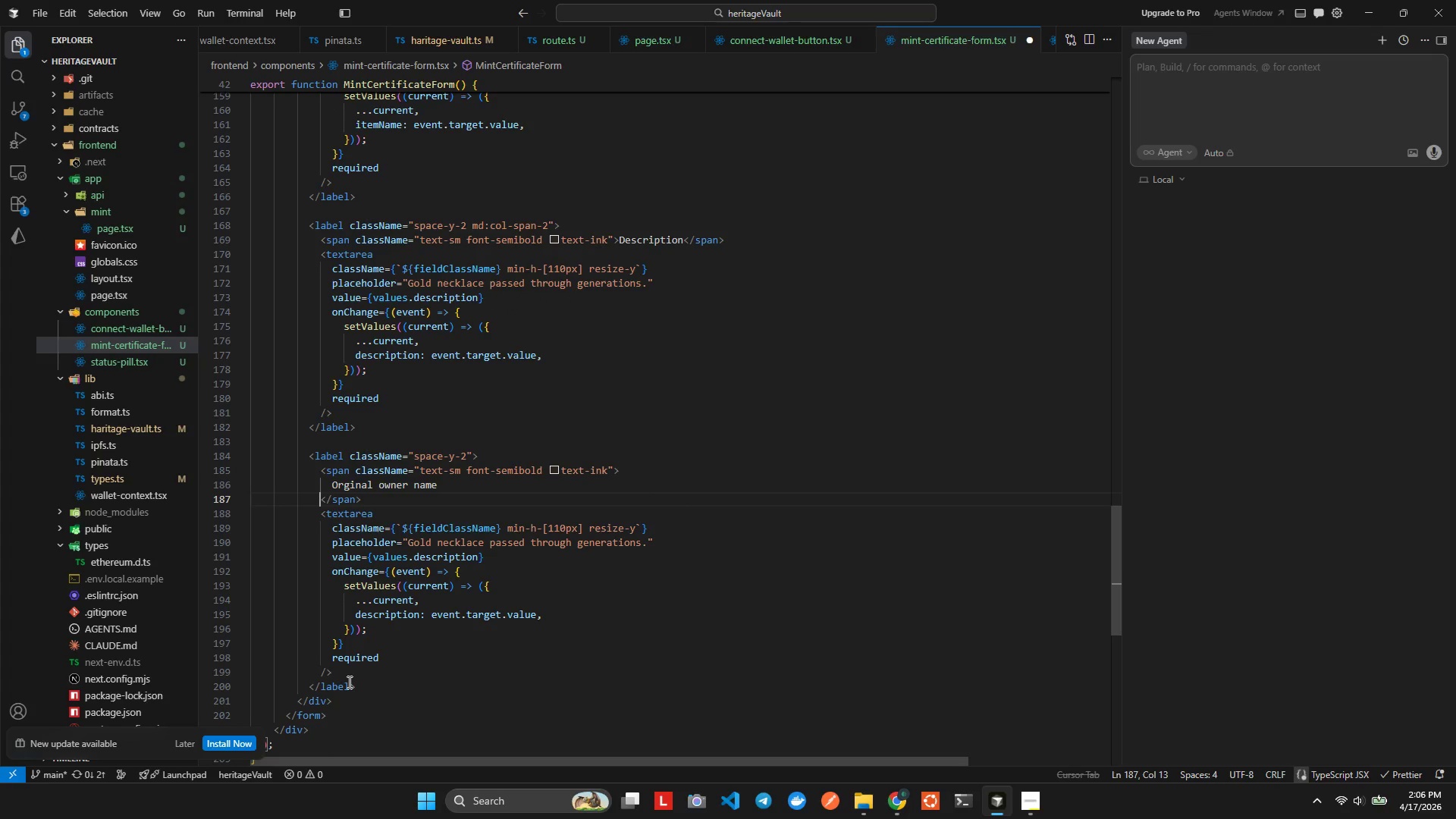 
 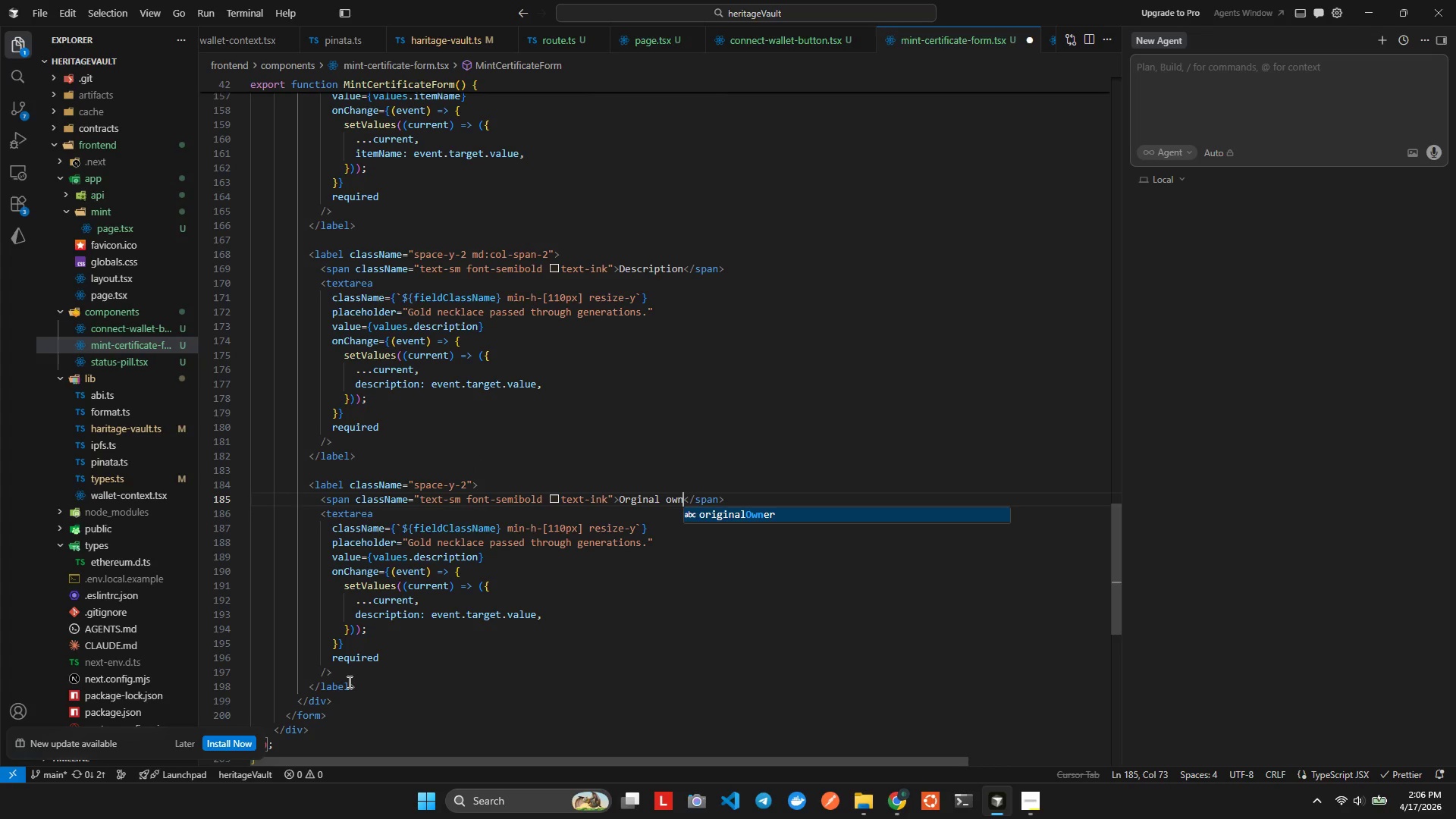 
hold_key(key=AltLeft, duration=0.34)
 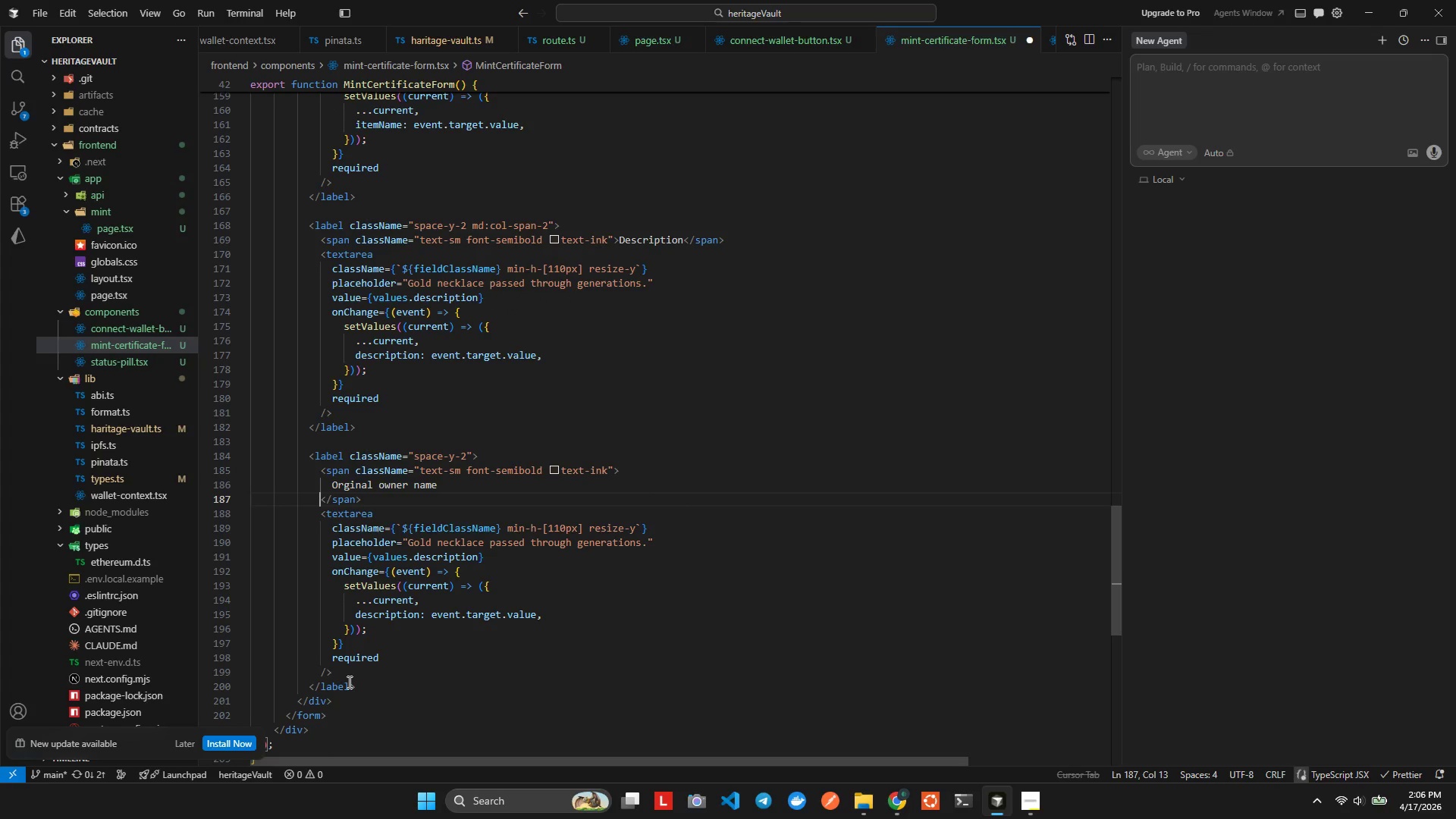 
key(ArrowRight)
 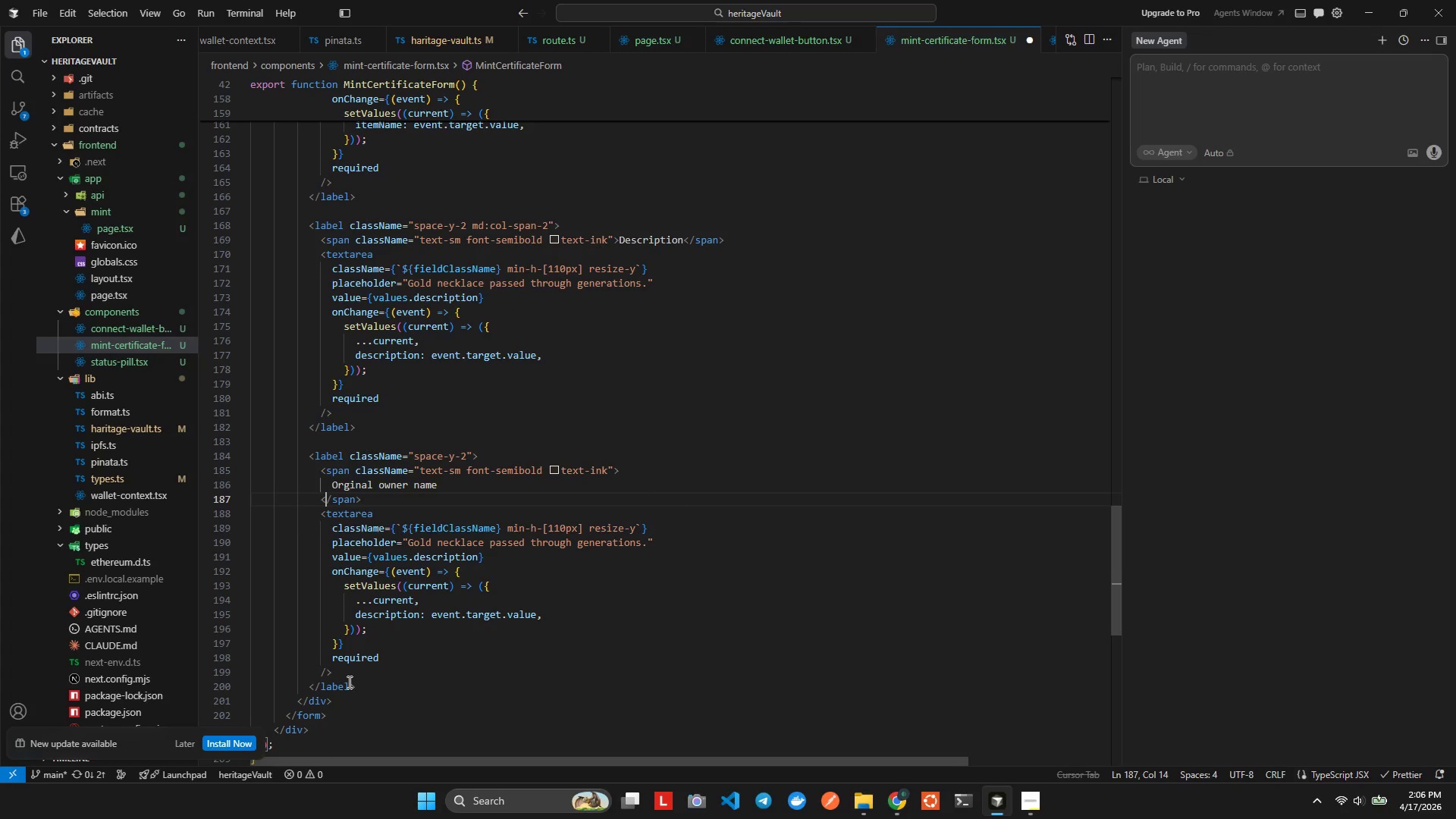 
key(ArrowDown)
 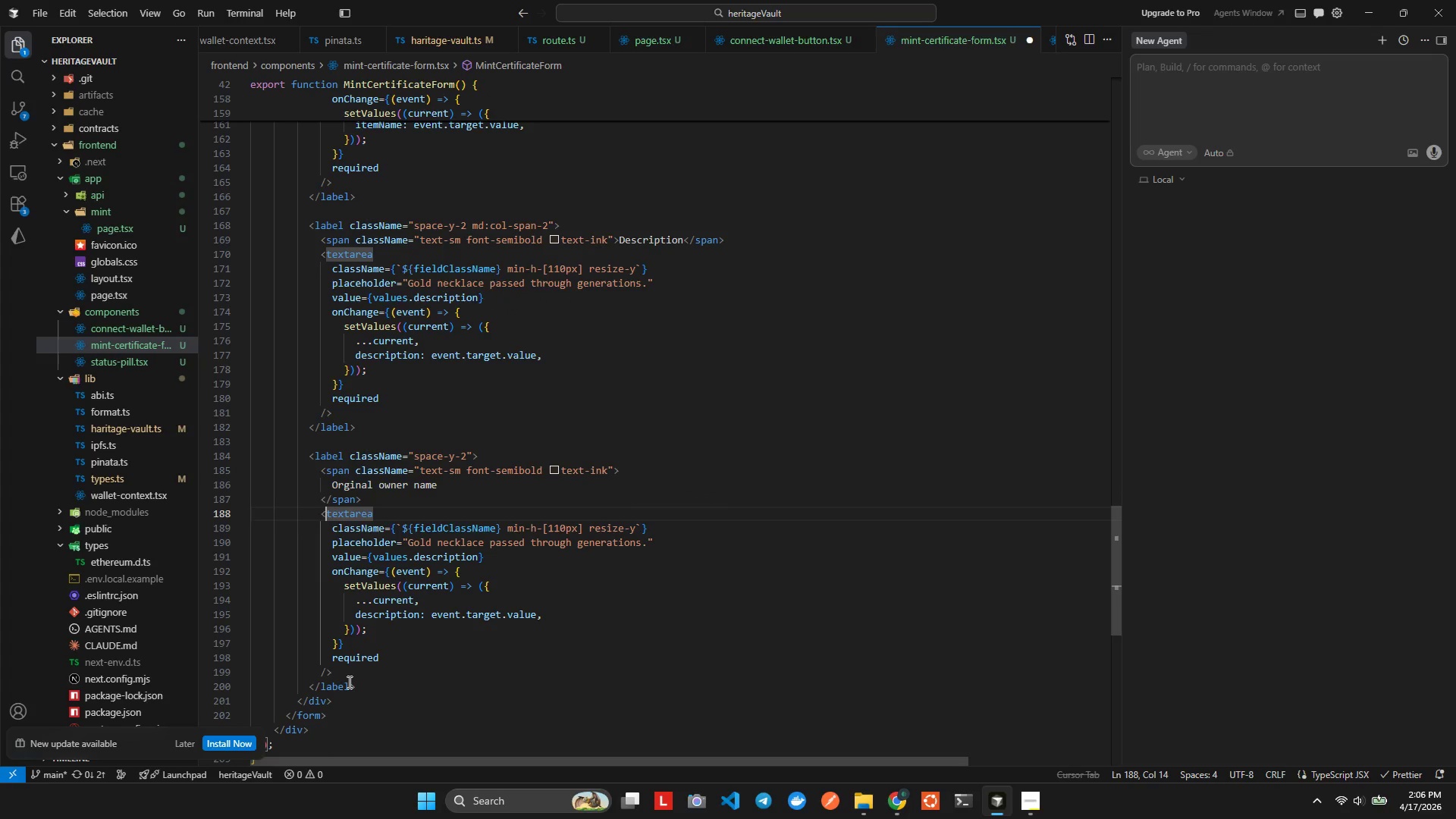 
key(ArrowRight)
 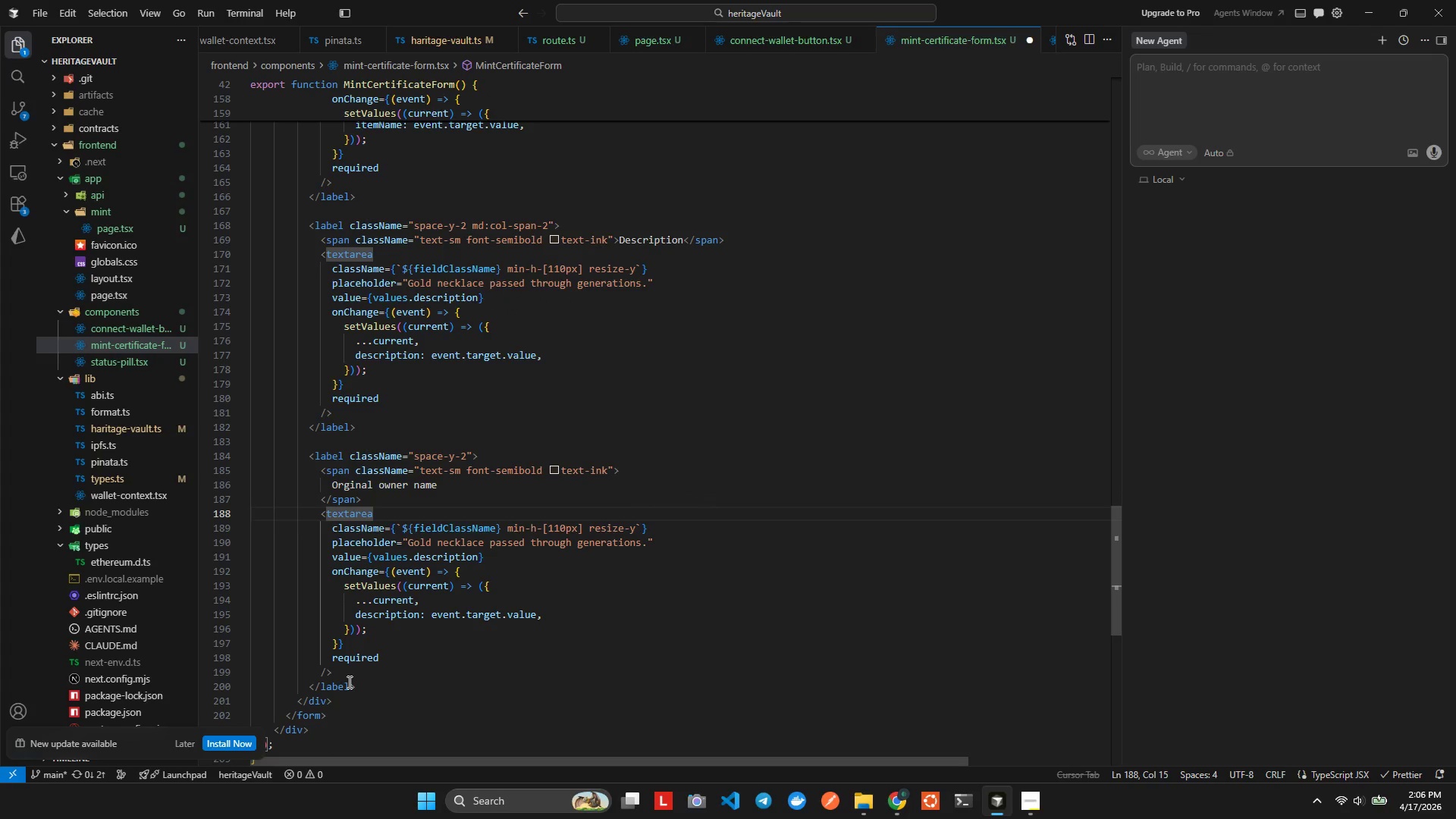 
key(ArrowLeft)
 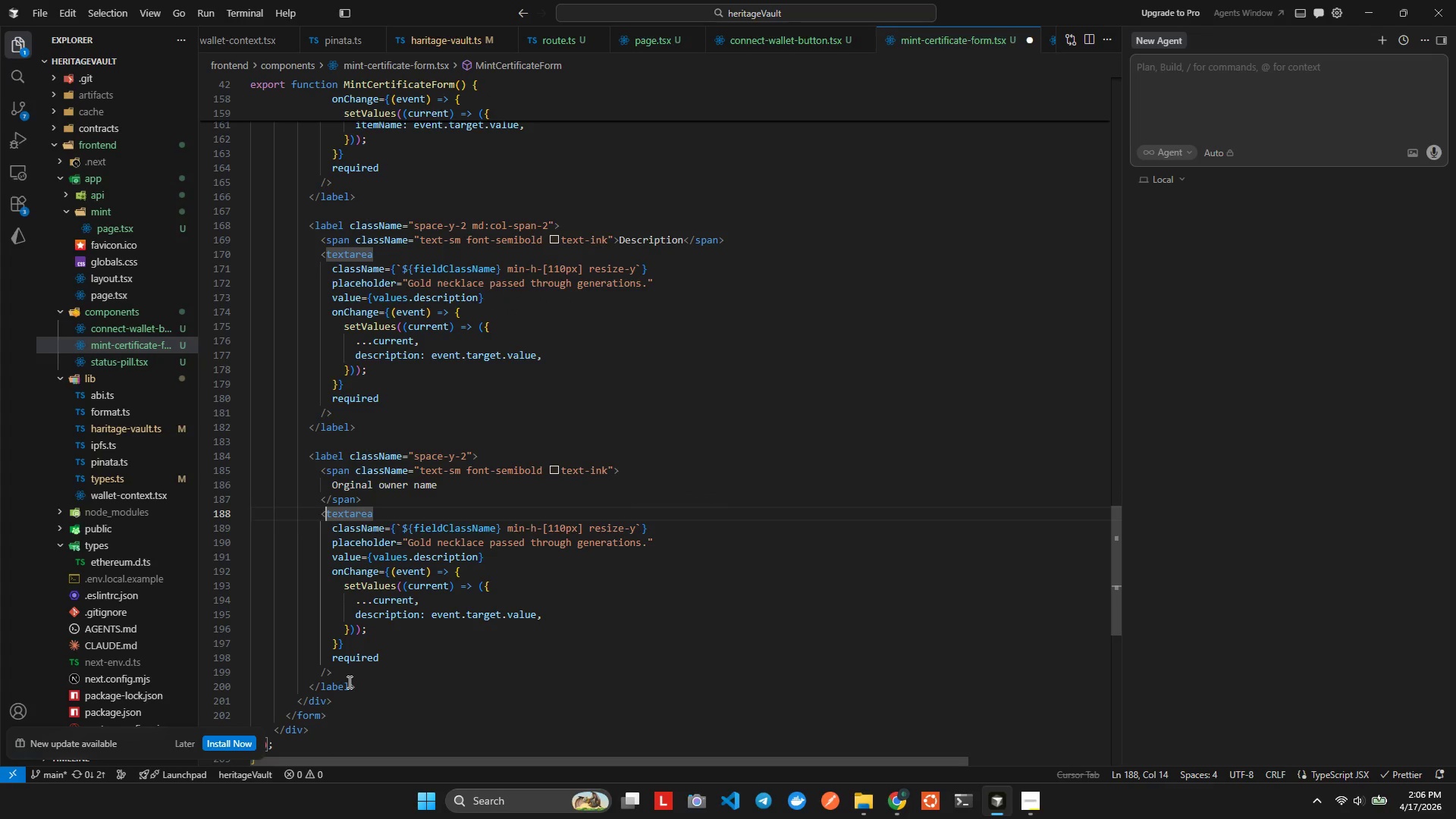 
key(ArrowLeft)
 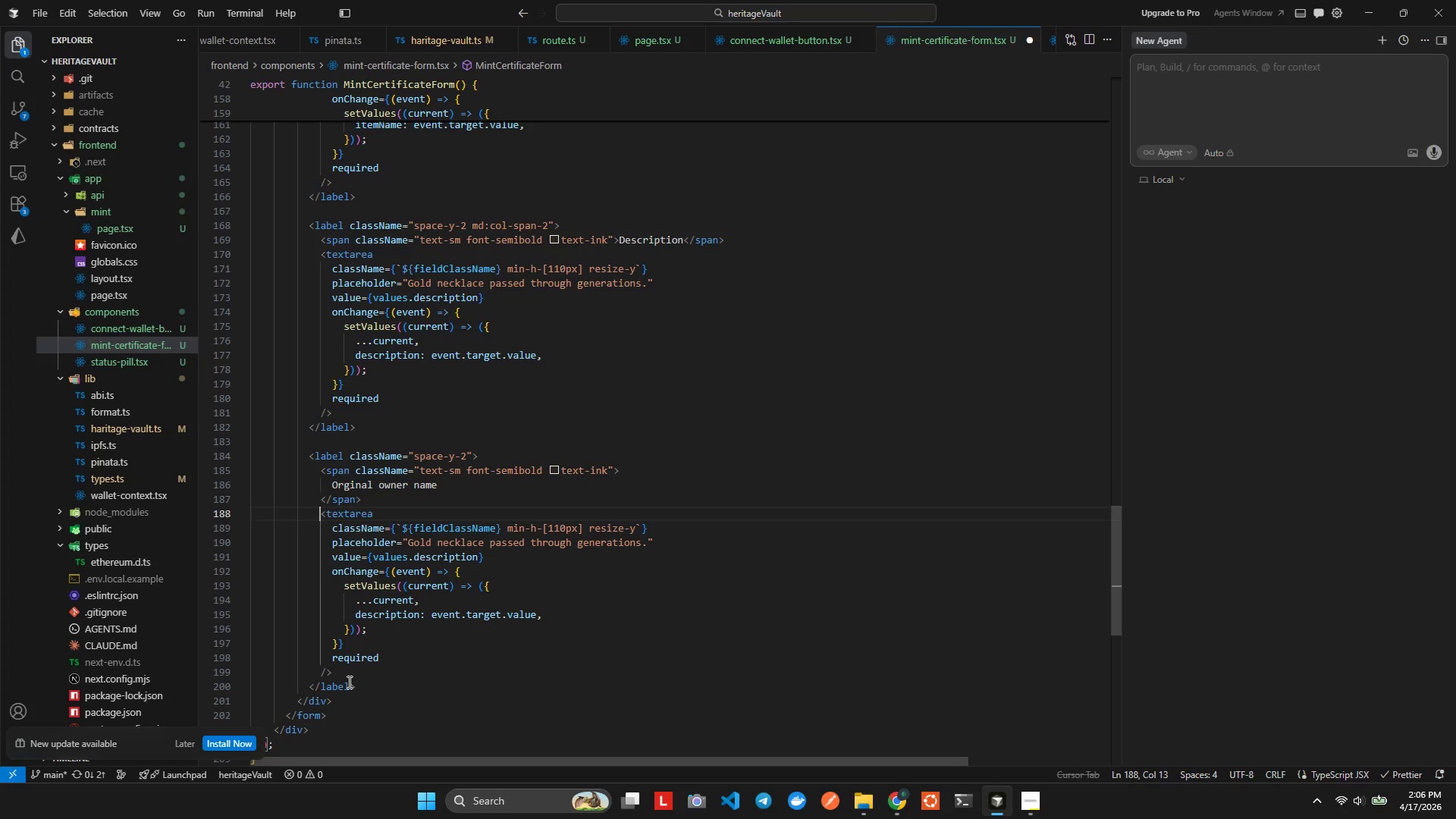 
key(ArrowRight)
 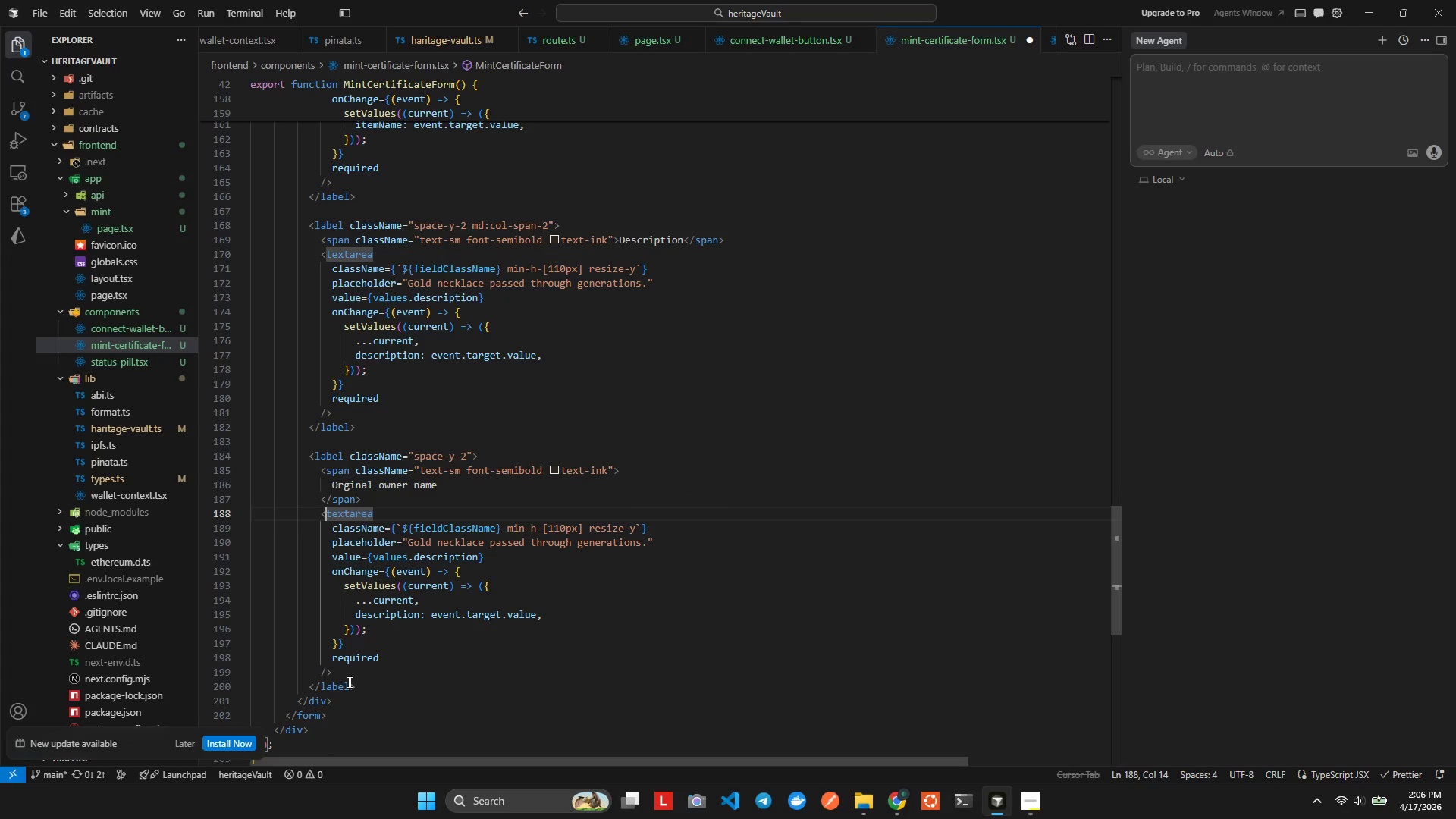 
hold_key(key=ArrowRight, duration=0.64)
 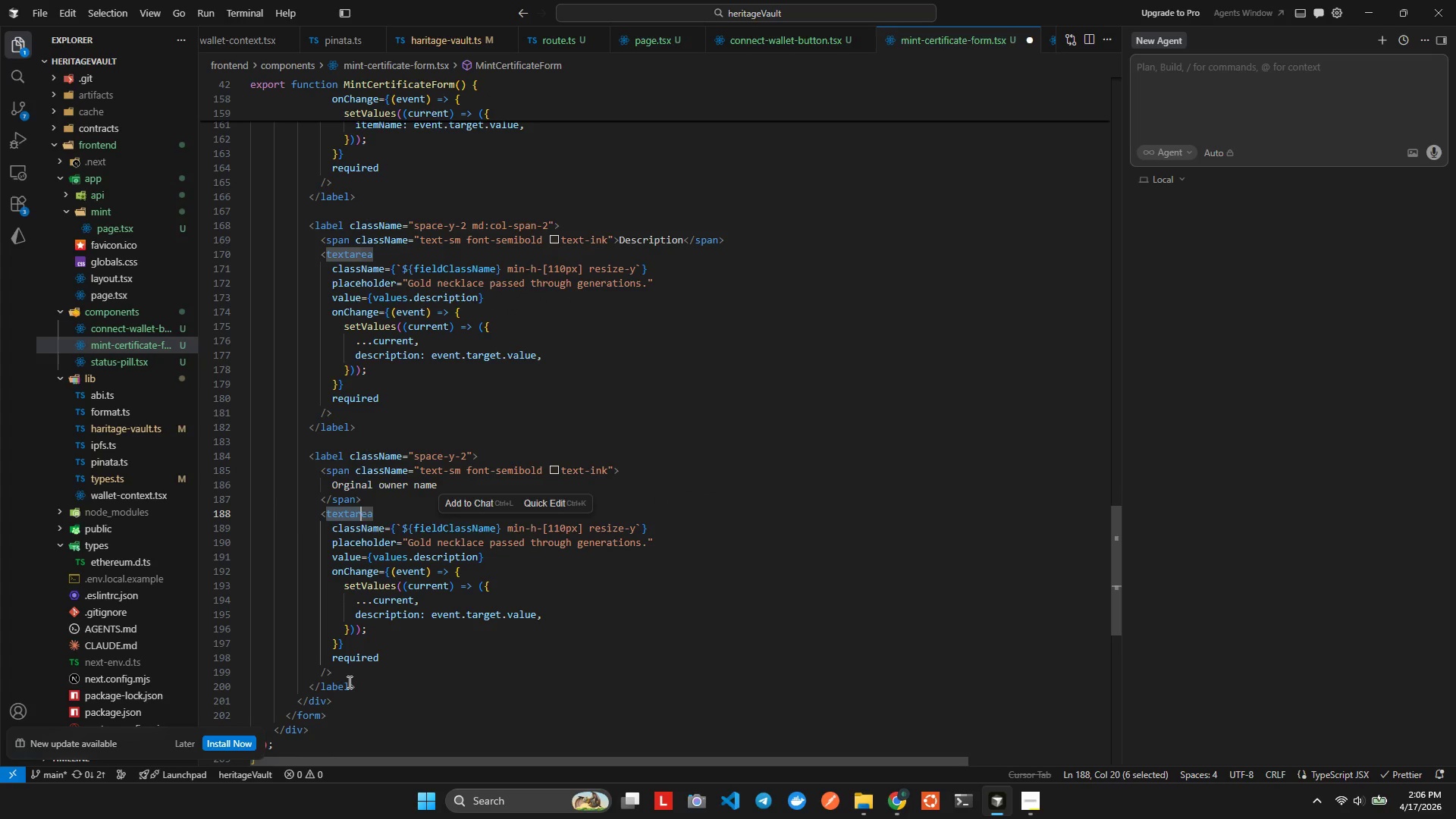 
key(Shift+ArrowRight)
 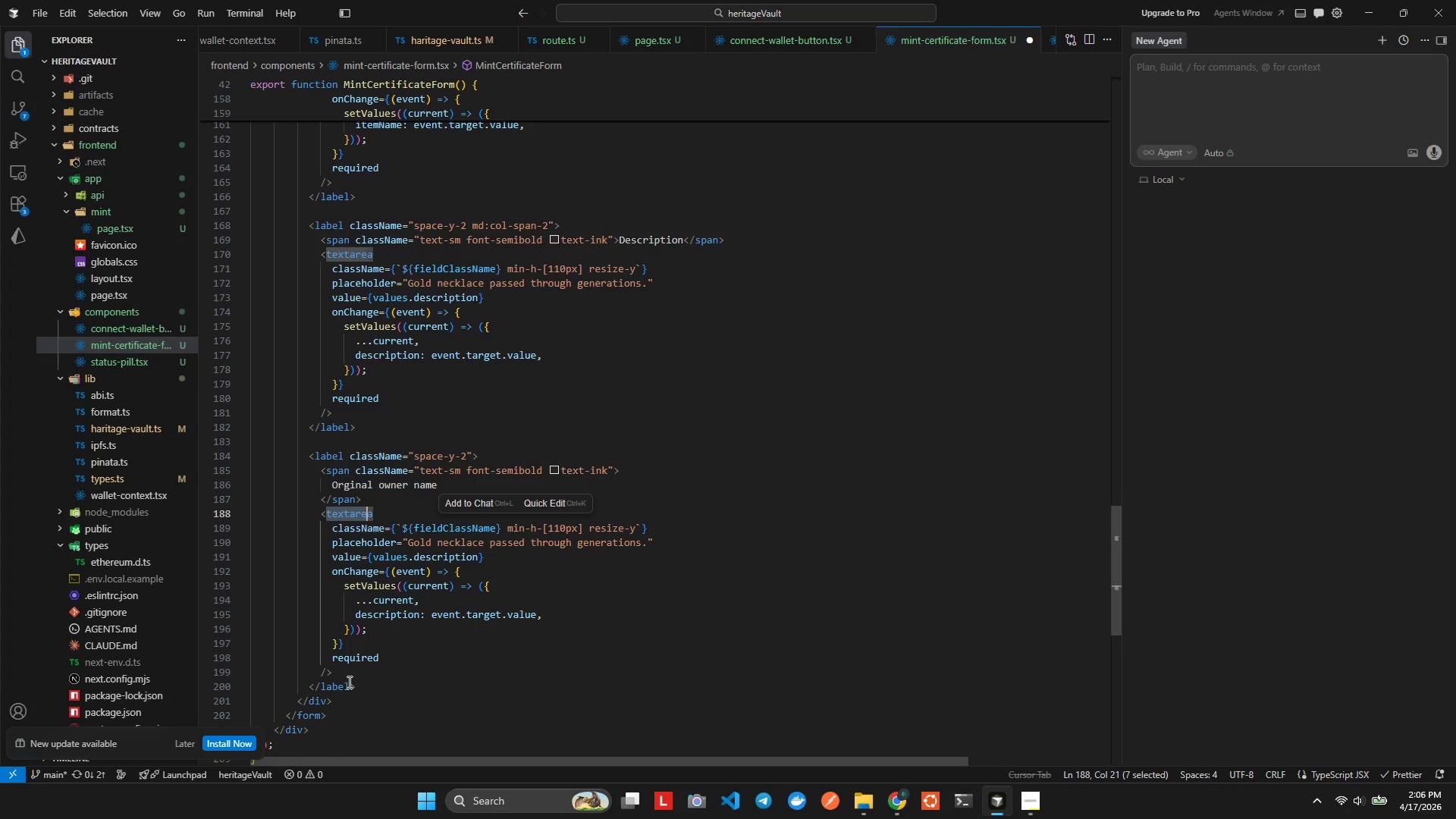 
key(Shift+ArrowRight)
 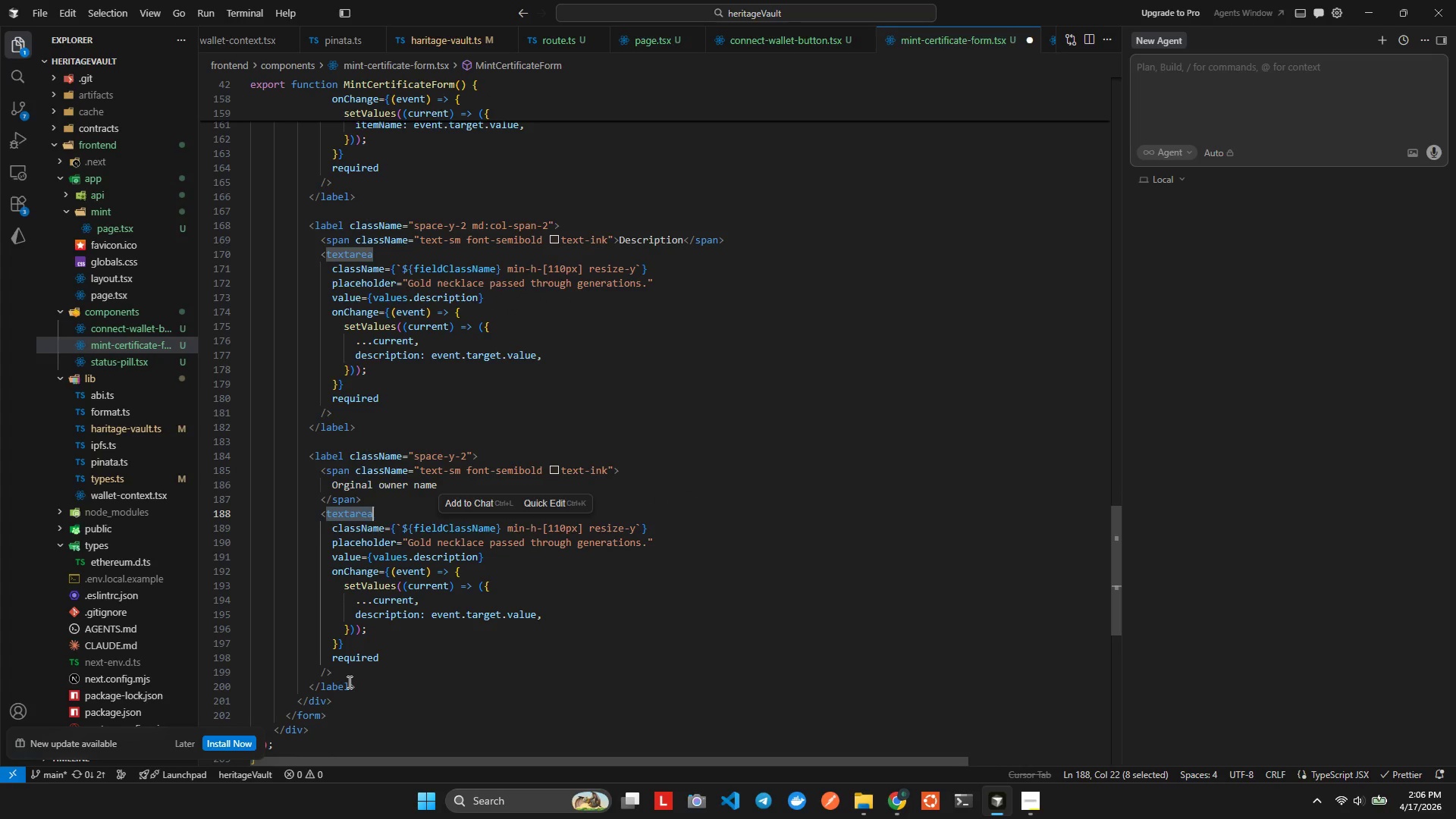 
type(input)
 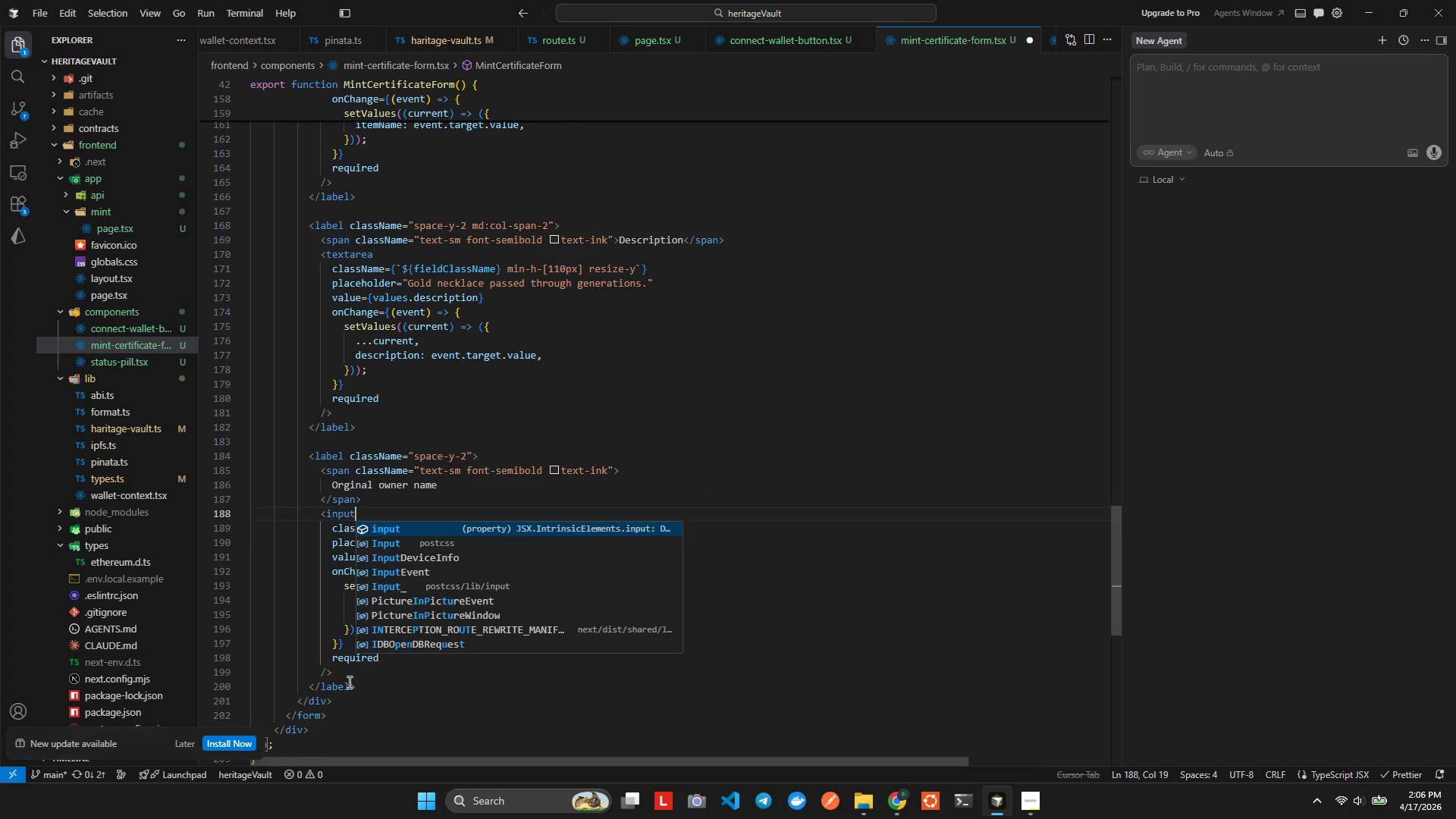 
key(ArrowRight)
 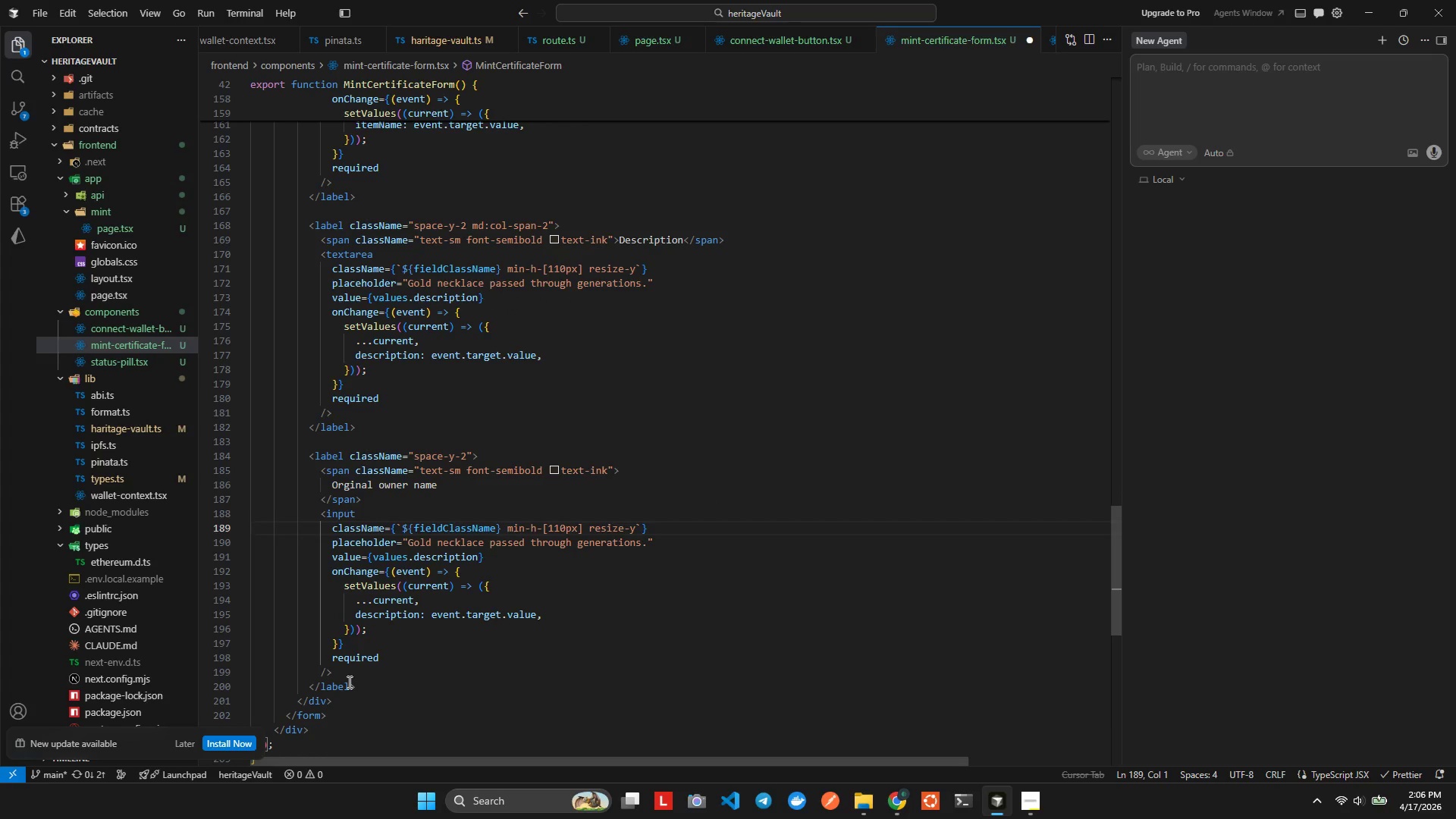 
key(ArrowDown)
 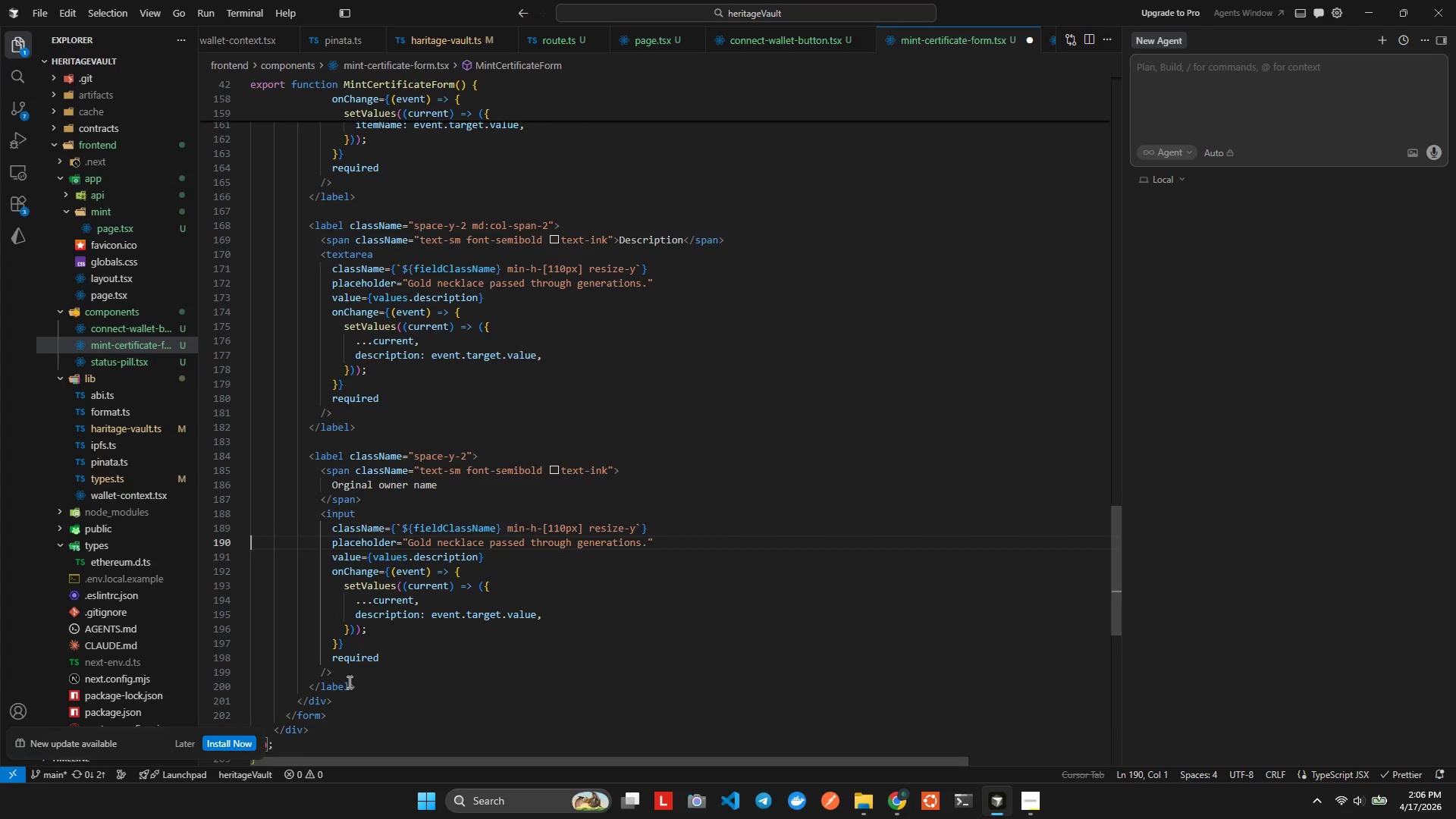 
key(ArrowLeft)
 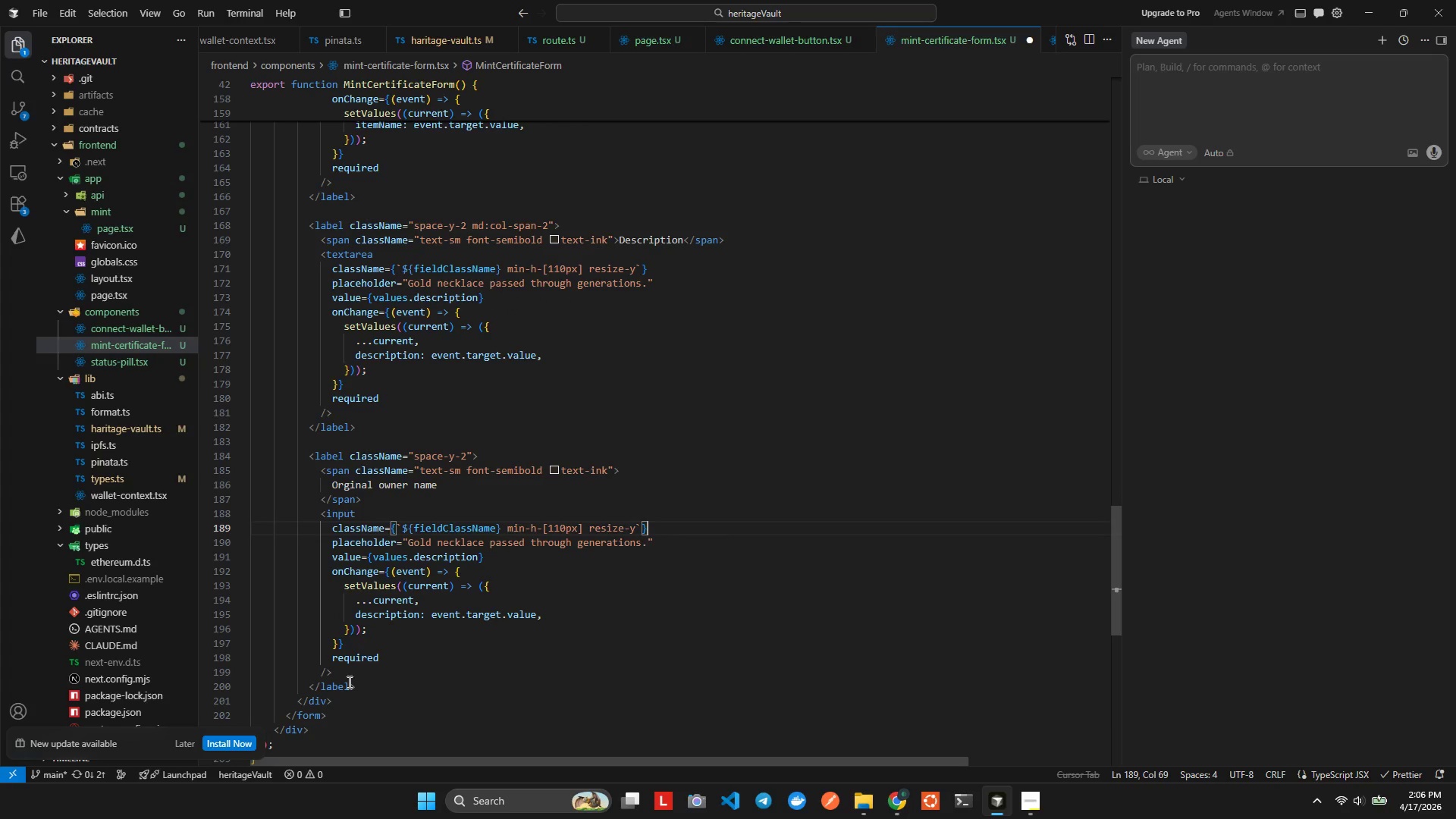 
key(ArrowLeft)
 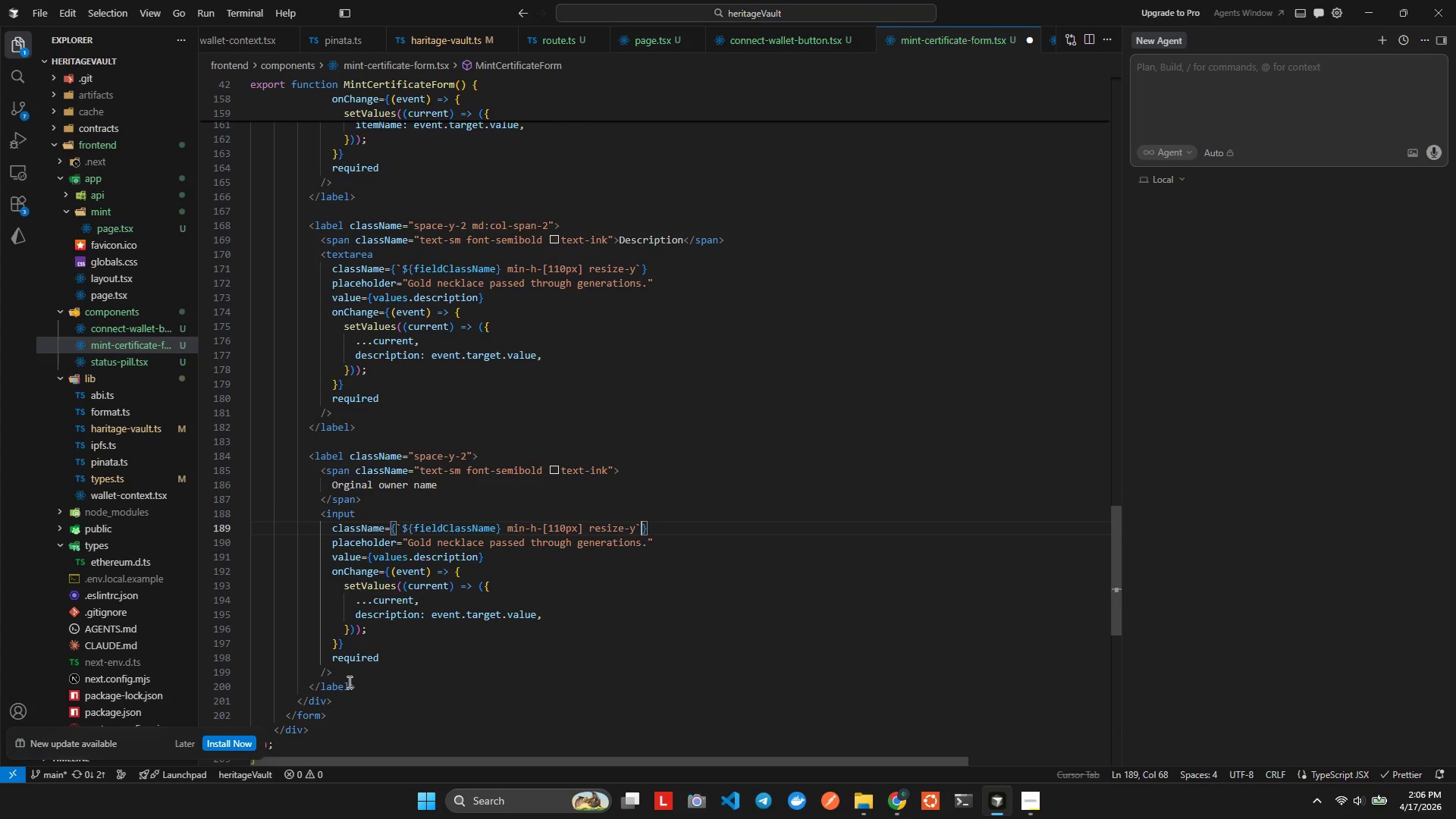 
key(ArrowLeft)
 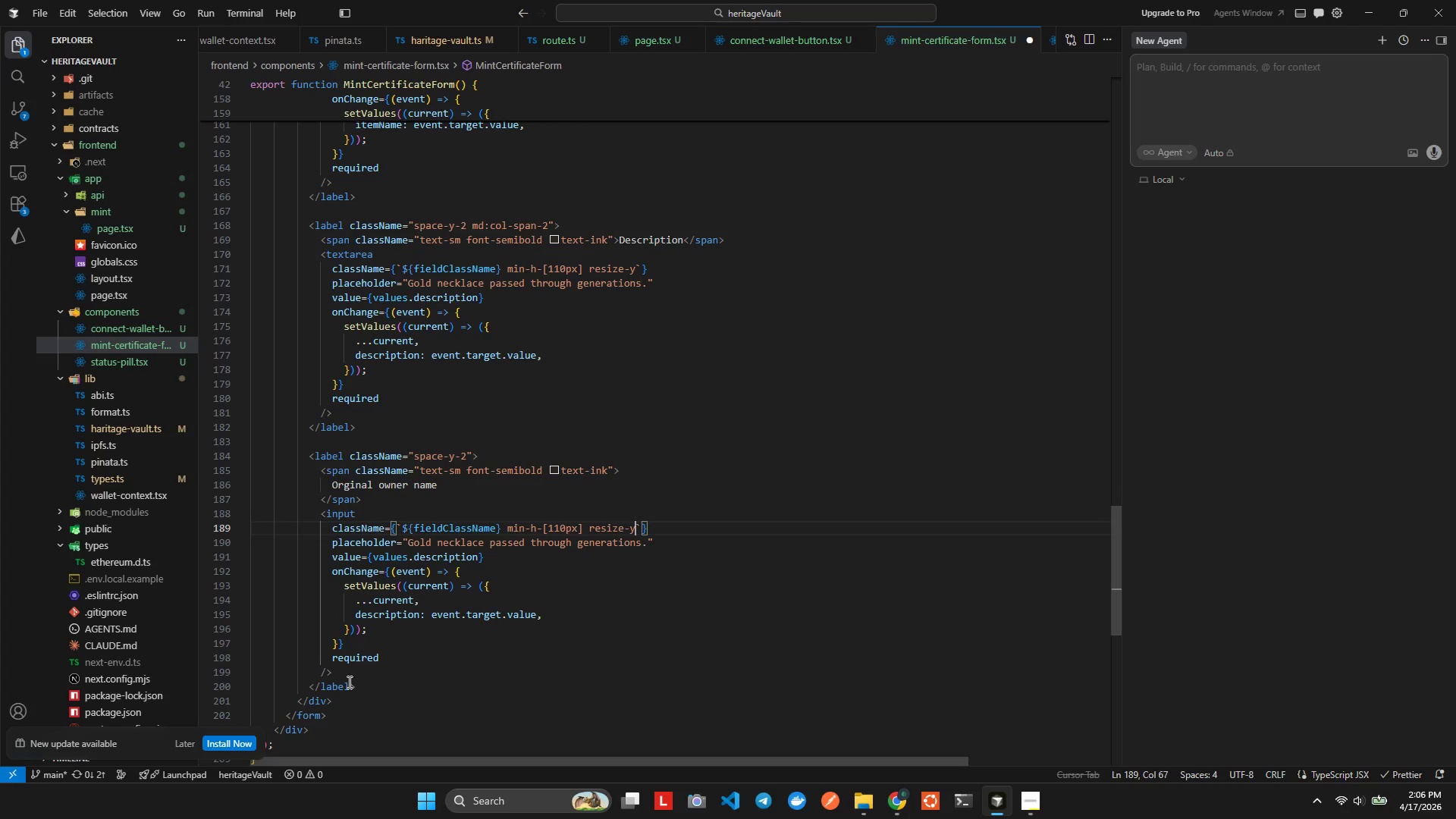 
key(ArrowRight)
 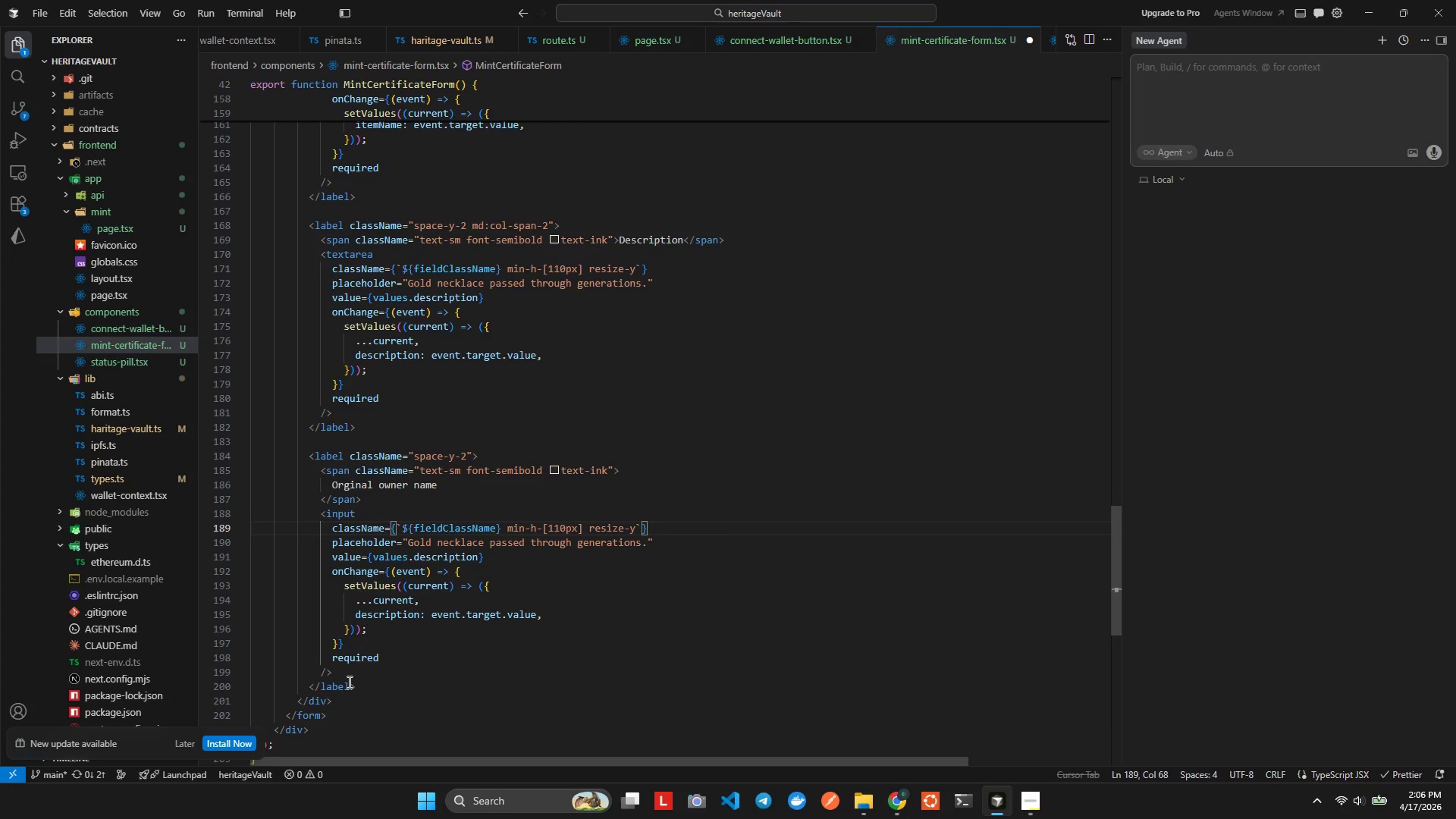 
hold_key(key=ShiftLeft, duration=0.42)
 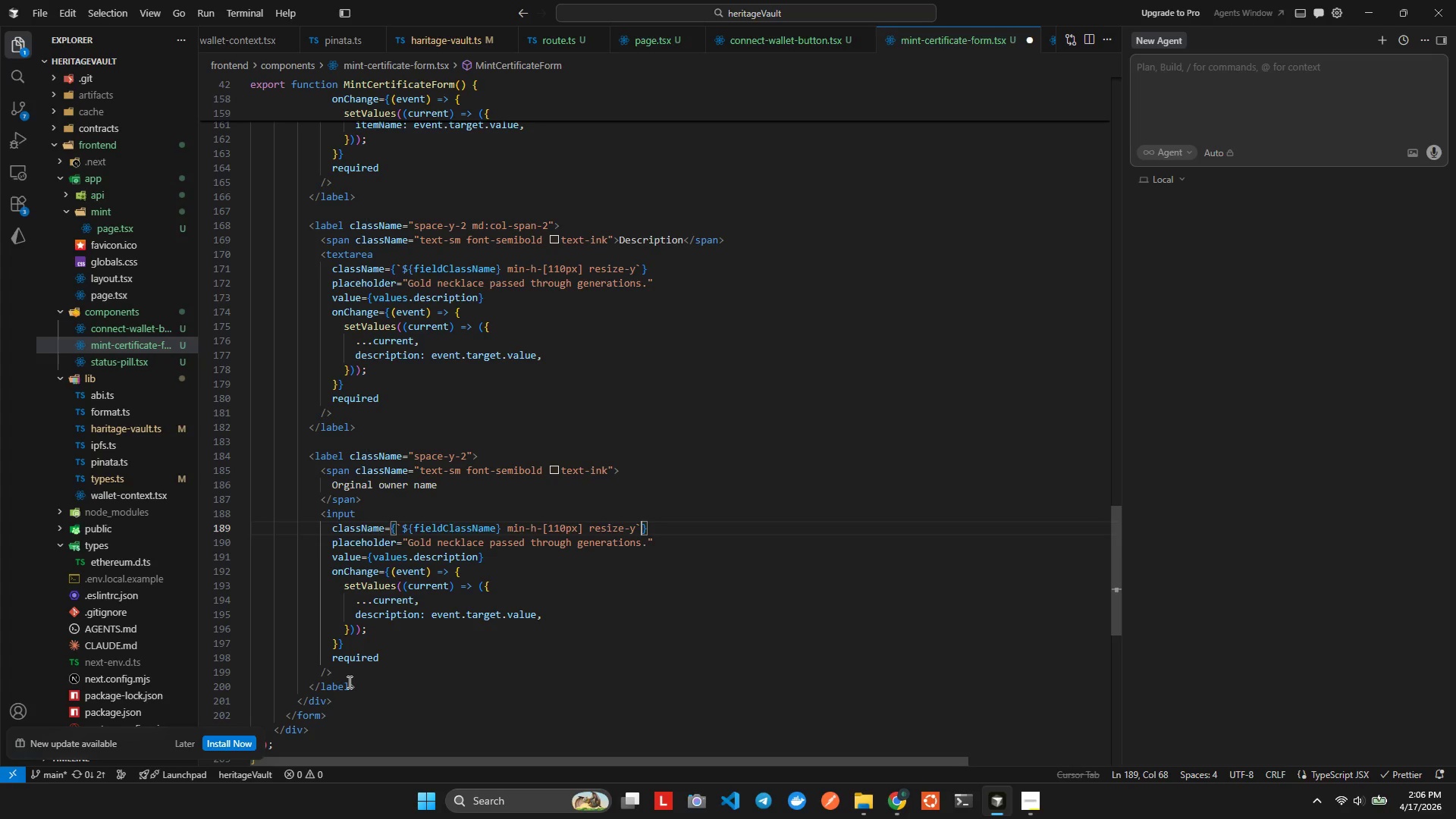 
hold_key(key=ShiftLeft, duration=0.41)
 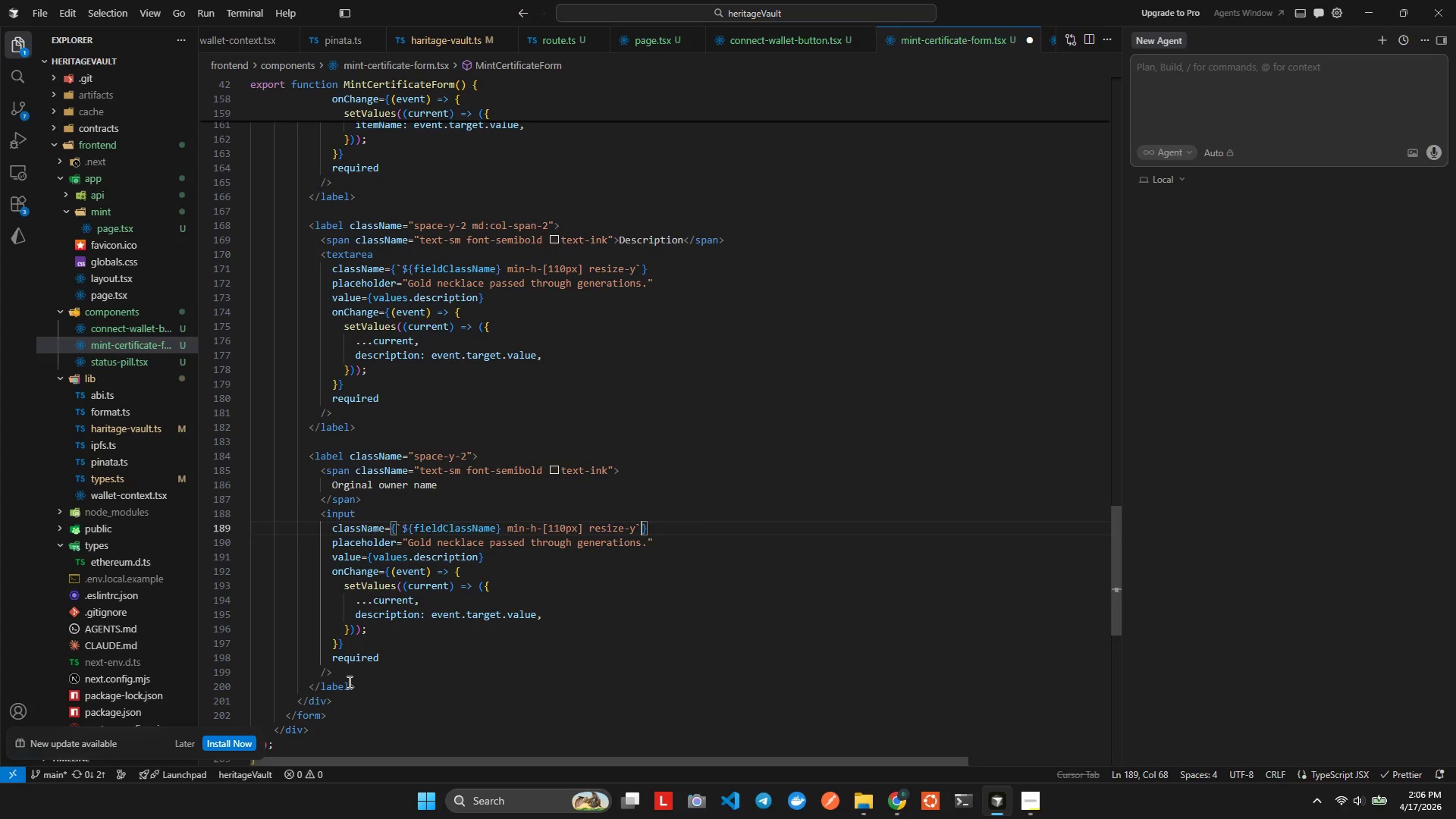 
hold_key(key=ArrowLeft, duration=1.28)
 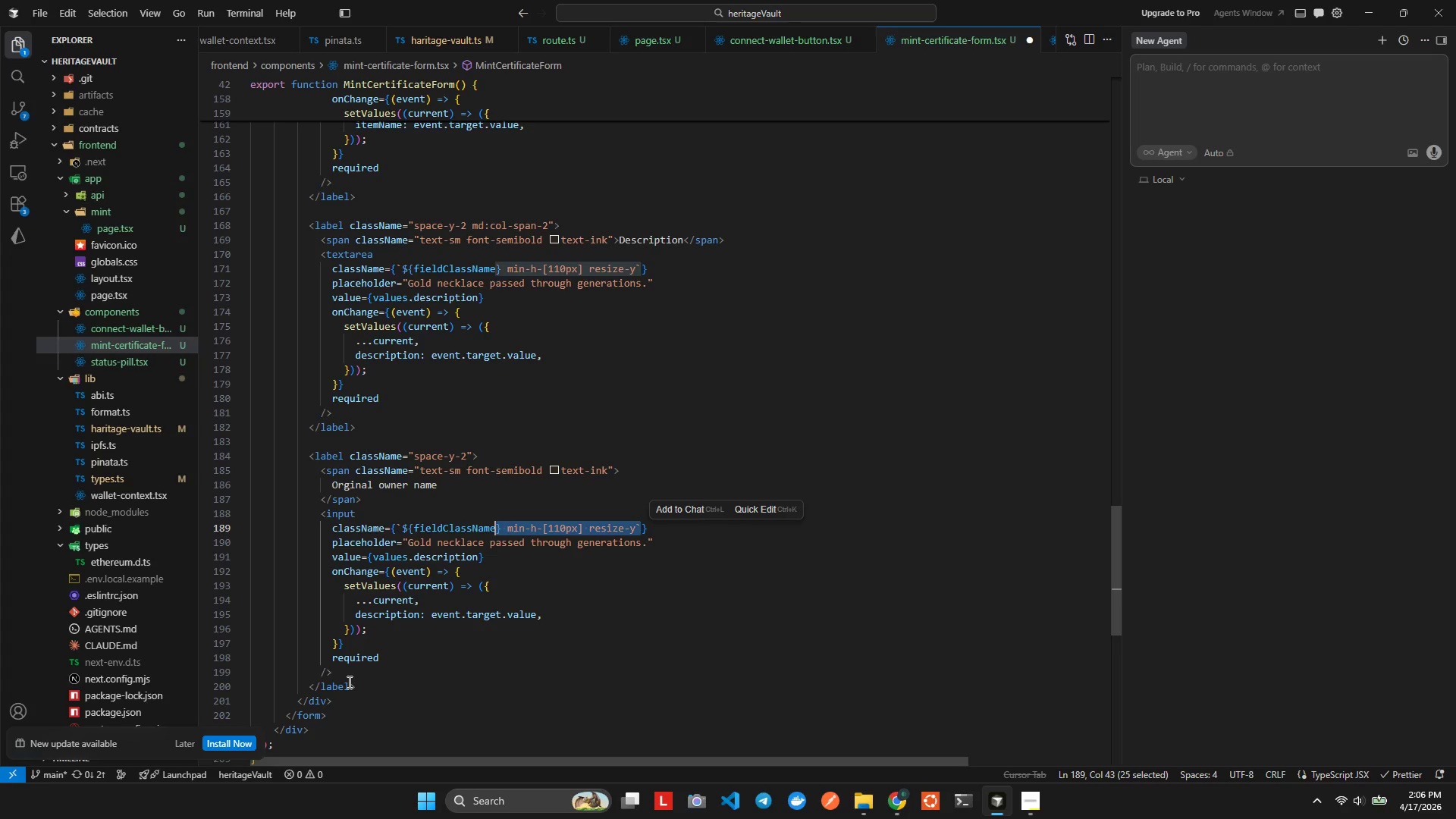 
key(Shift+ArrowLeft)
 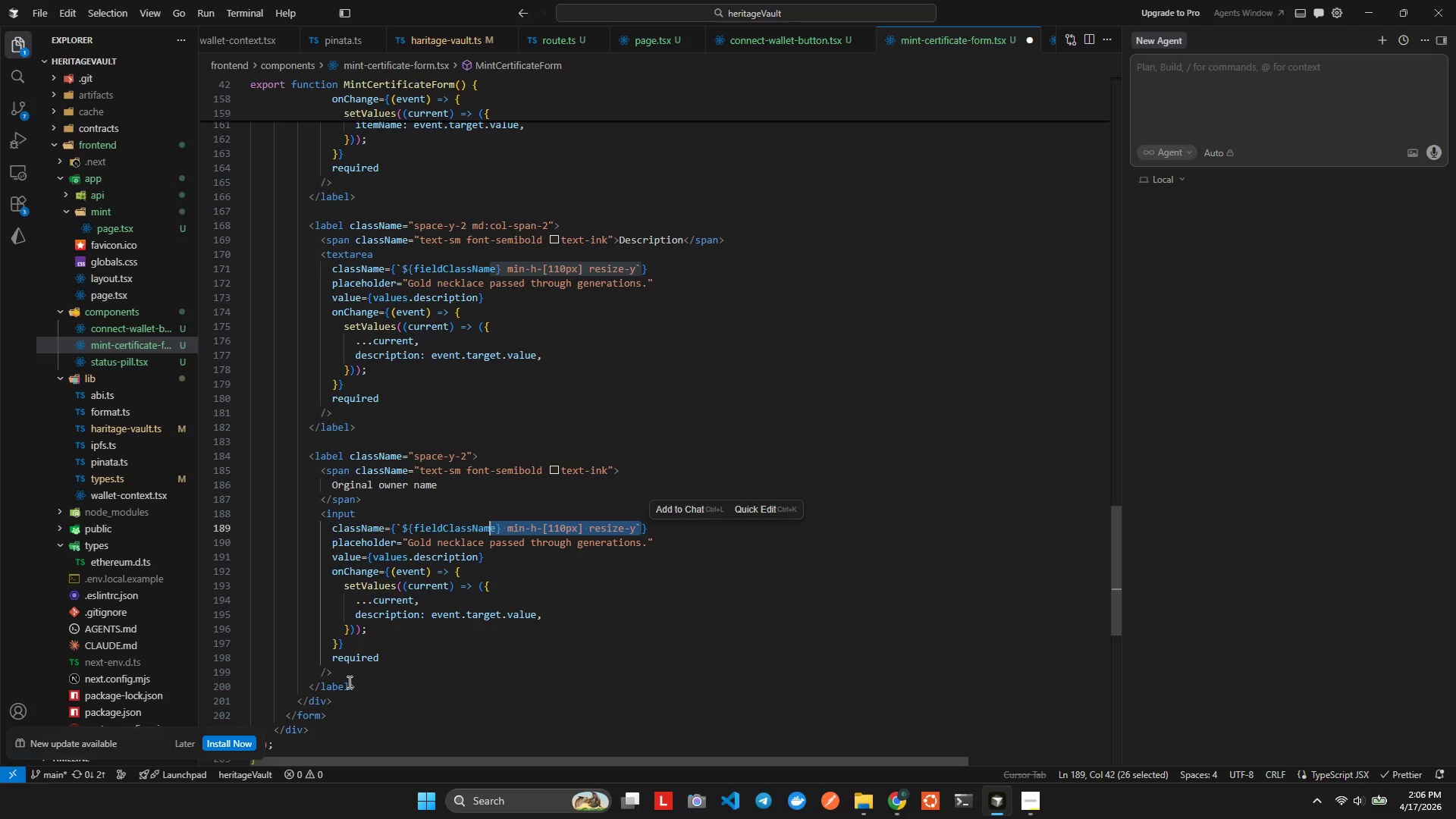 
key(Shift+ArrowRight)
 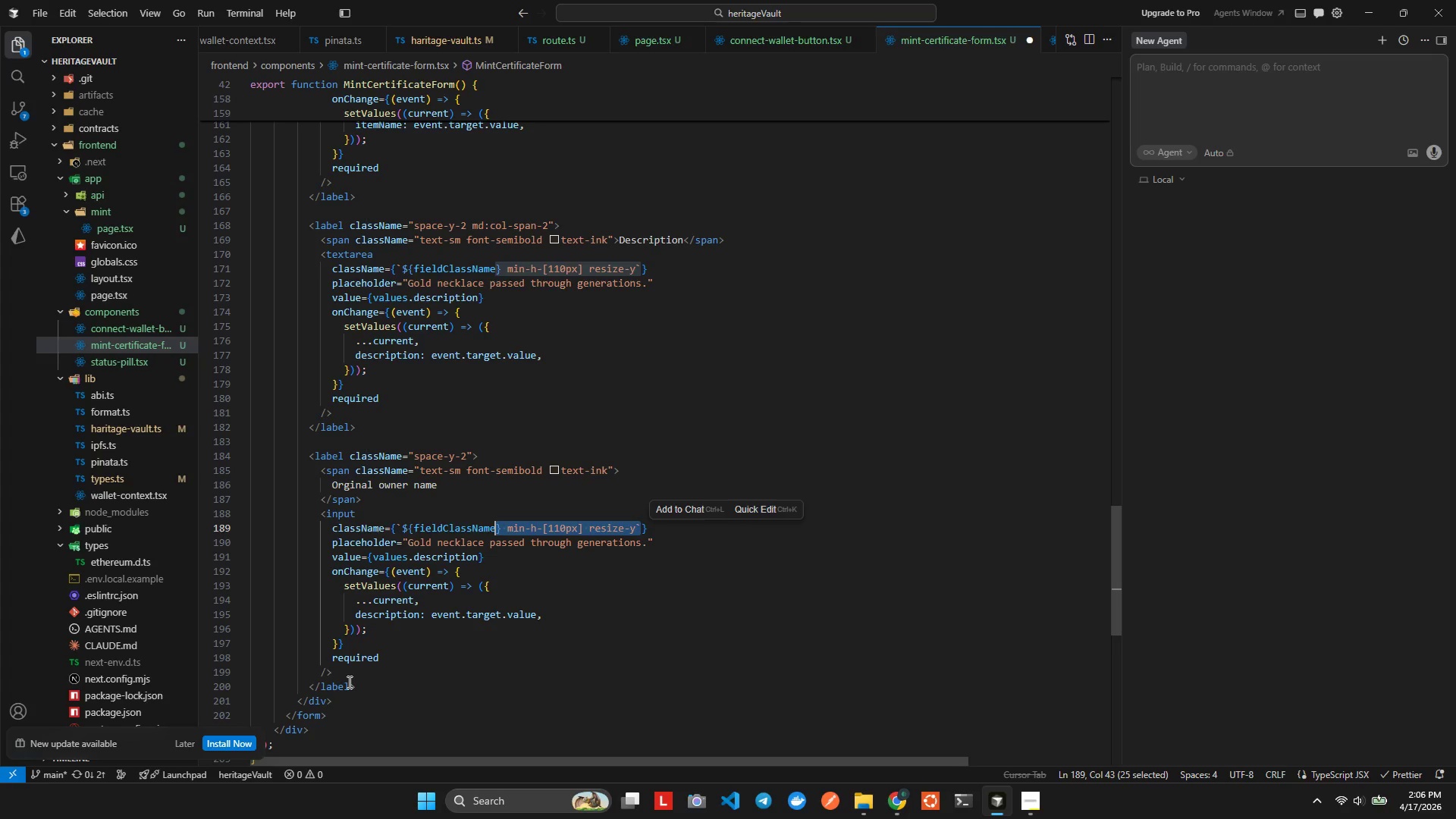 
key(Backspace)
 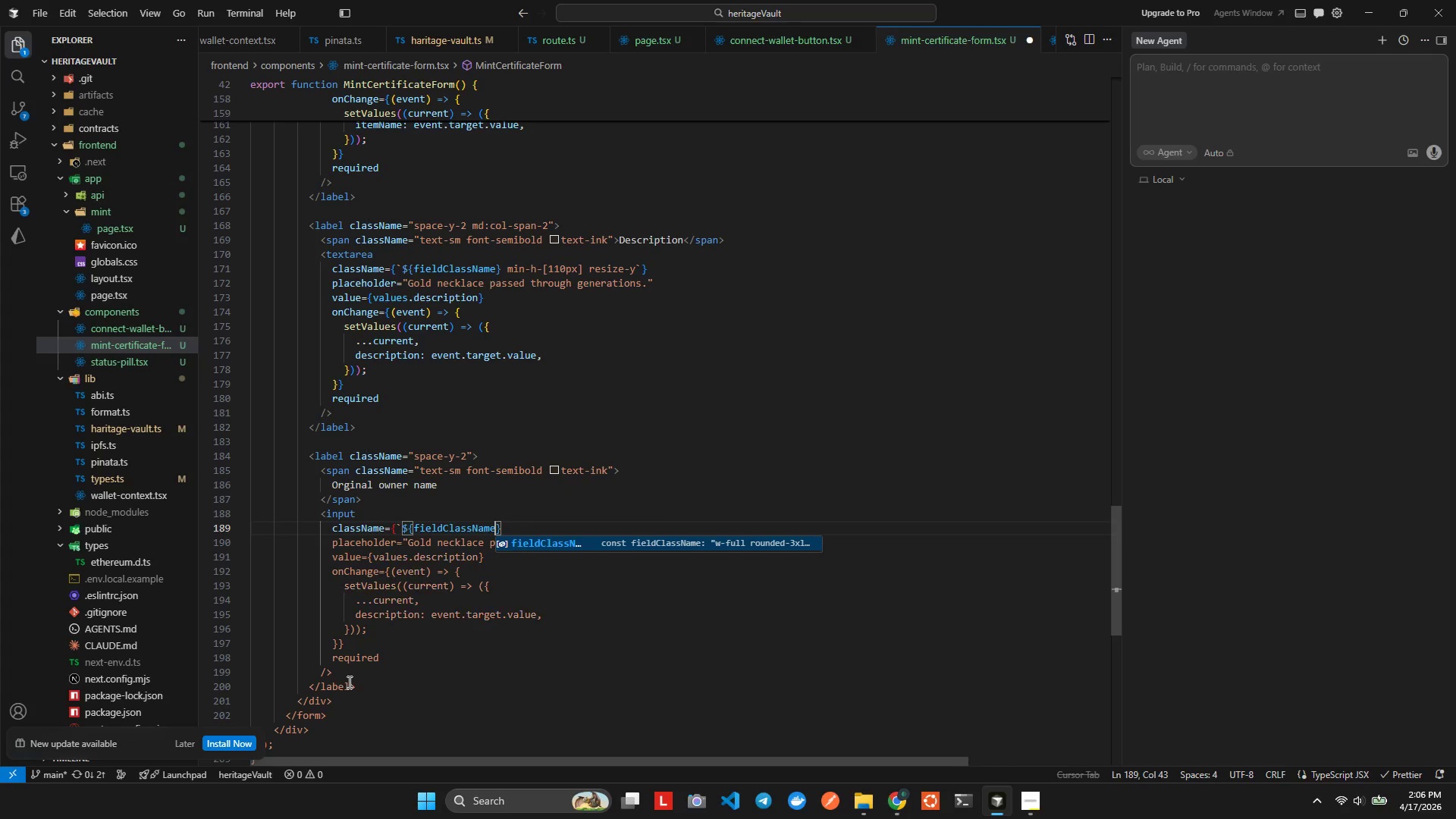 
hold_key(key=ArrowLeft, duration=0.95)
 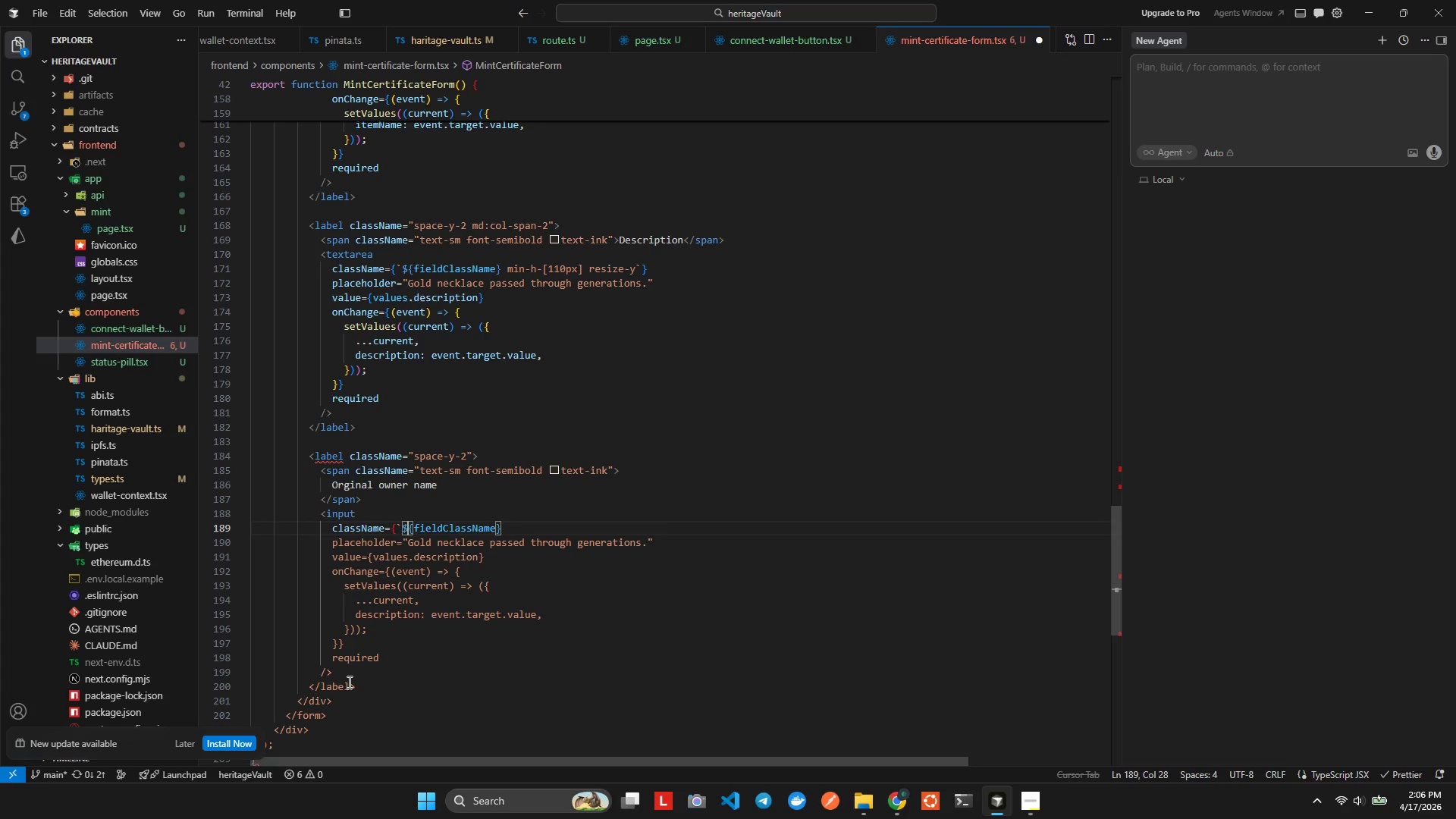 
key(Backspace)
 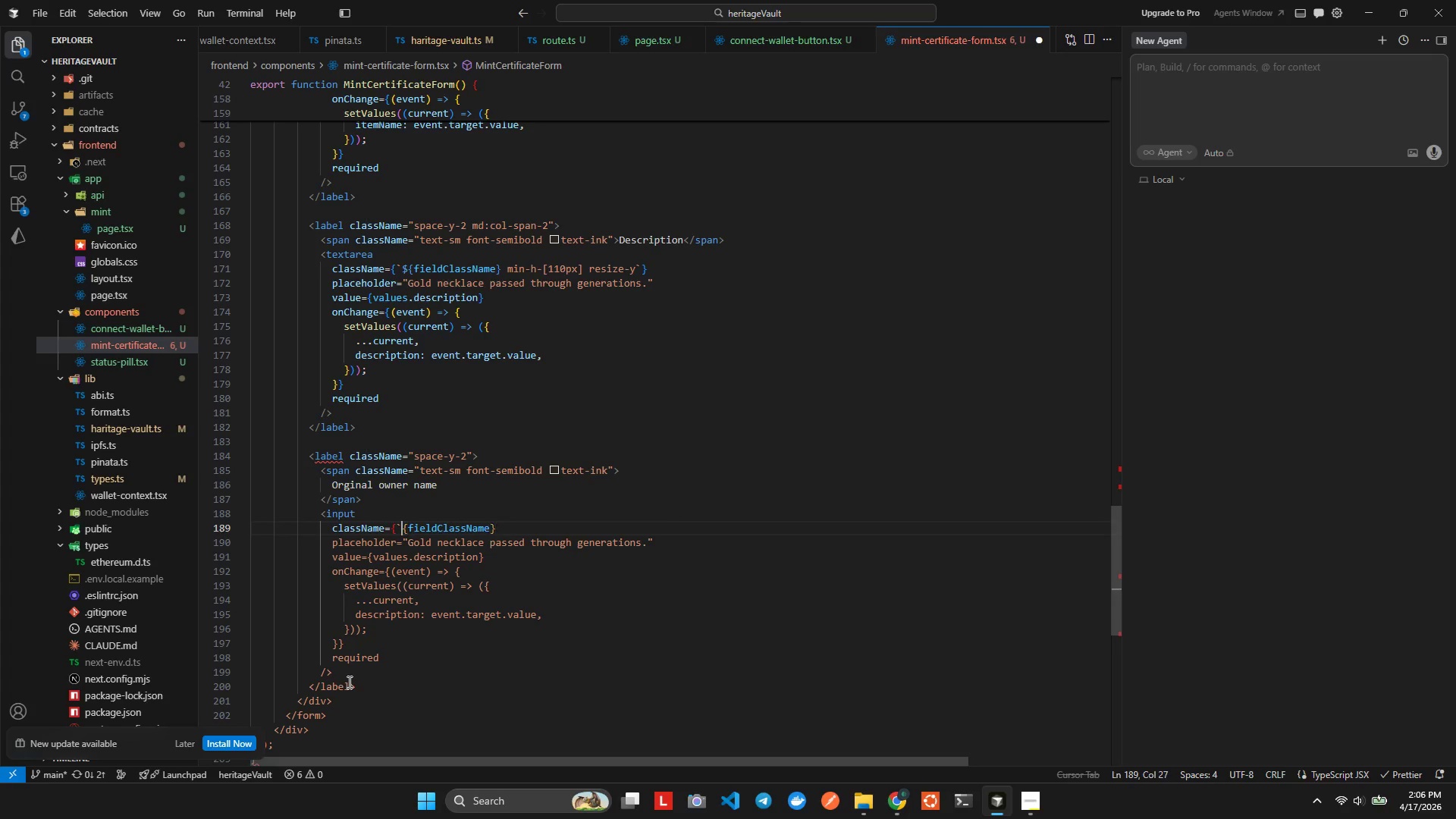 
key(Backspace)
 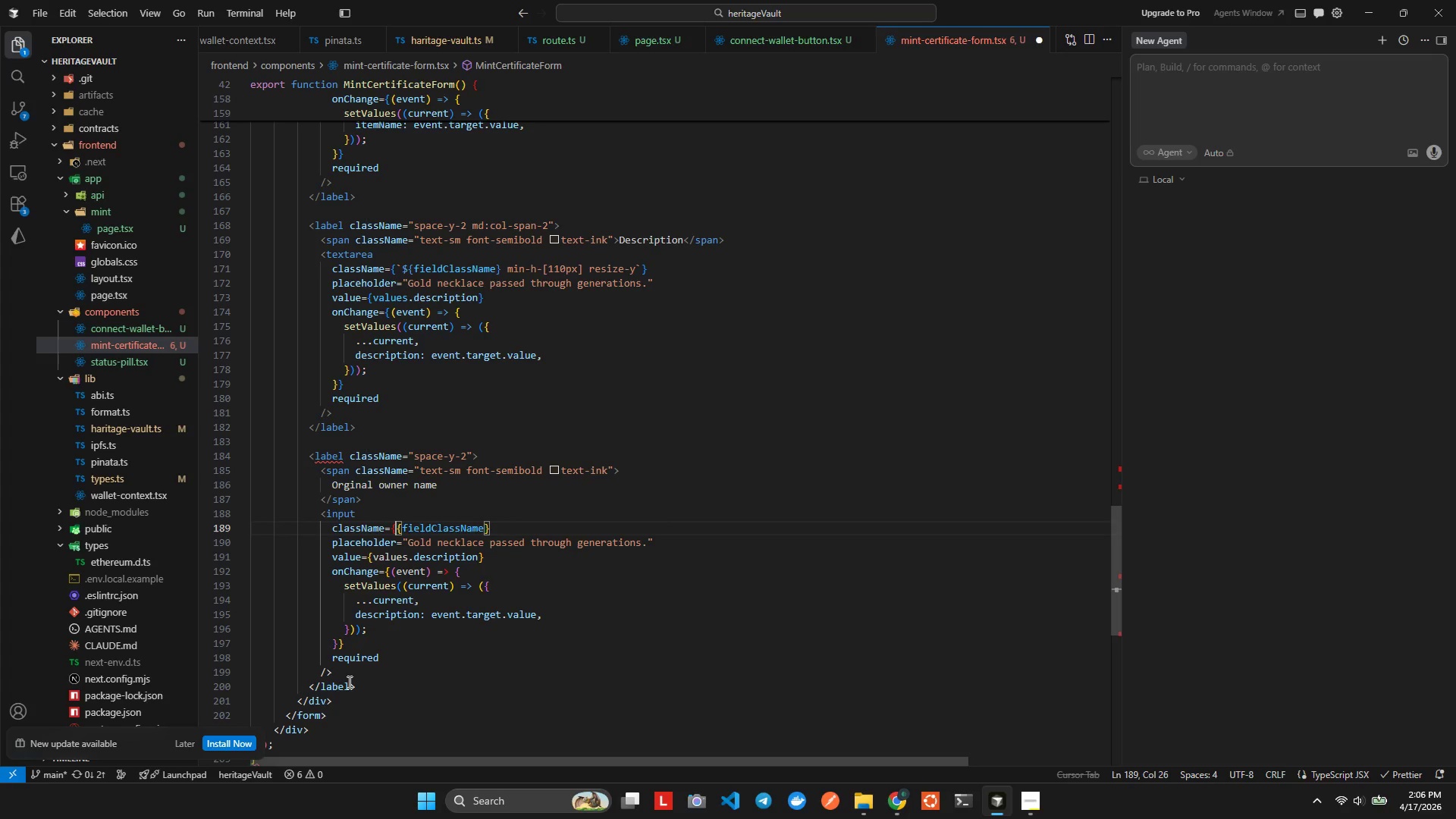 
key(Backspace)
 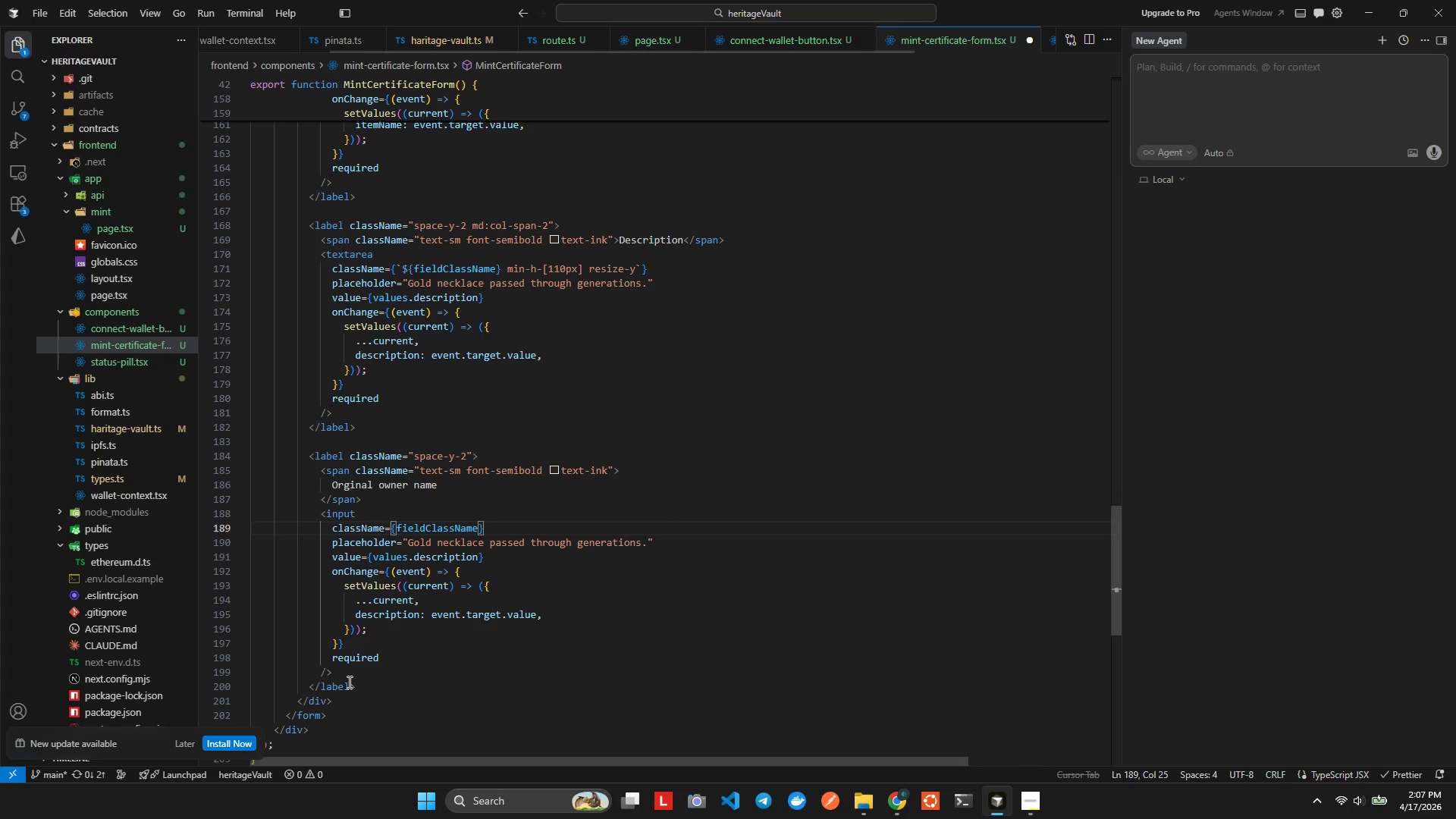 
key(Alt+AltLeft)
 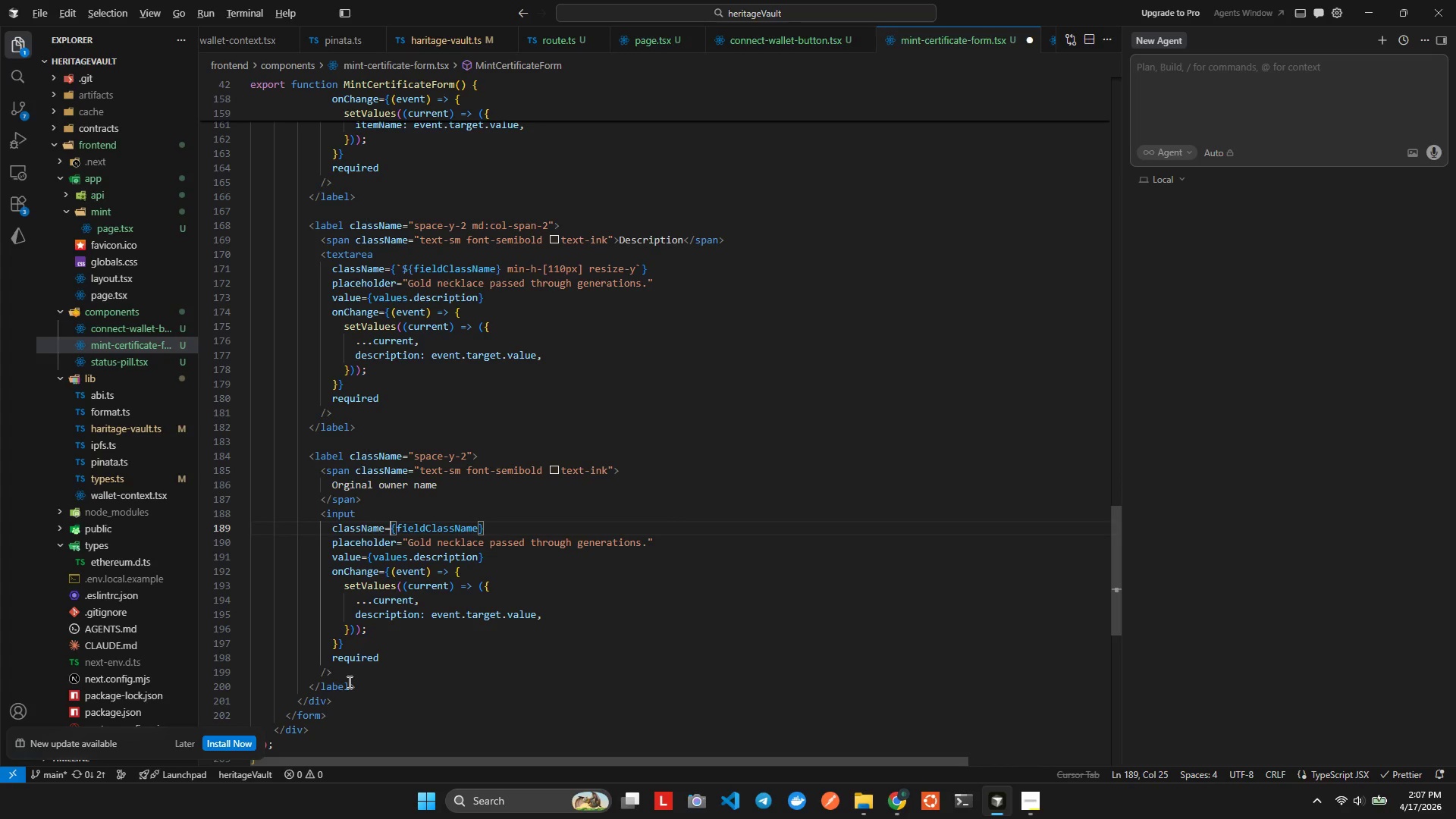 
key(Alt+Shift+ShiftLeft)
 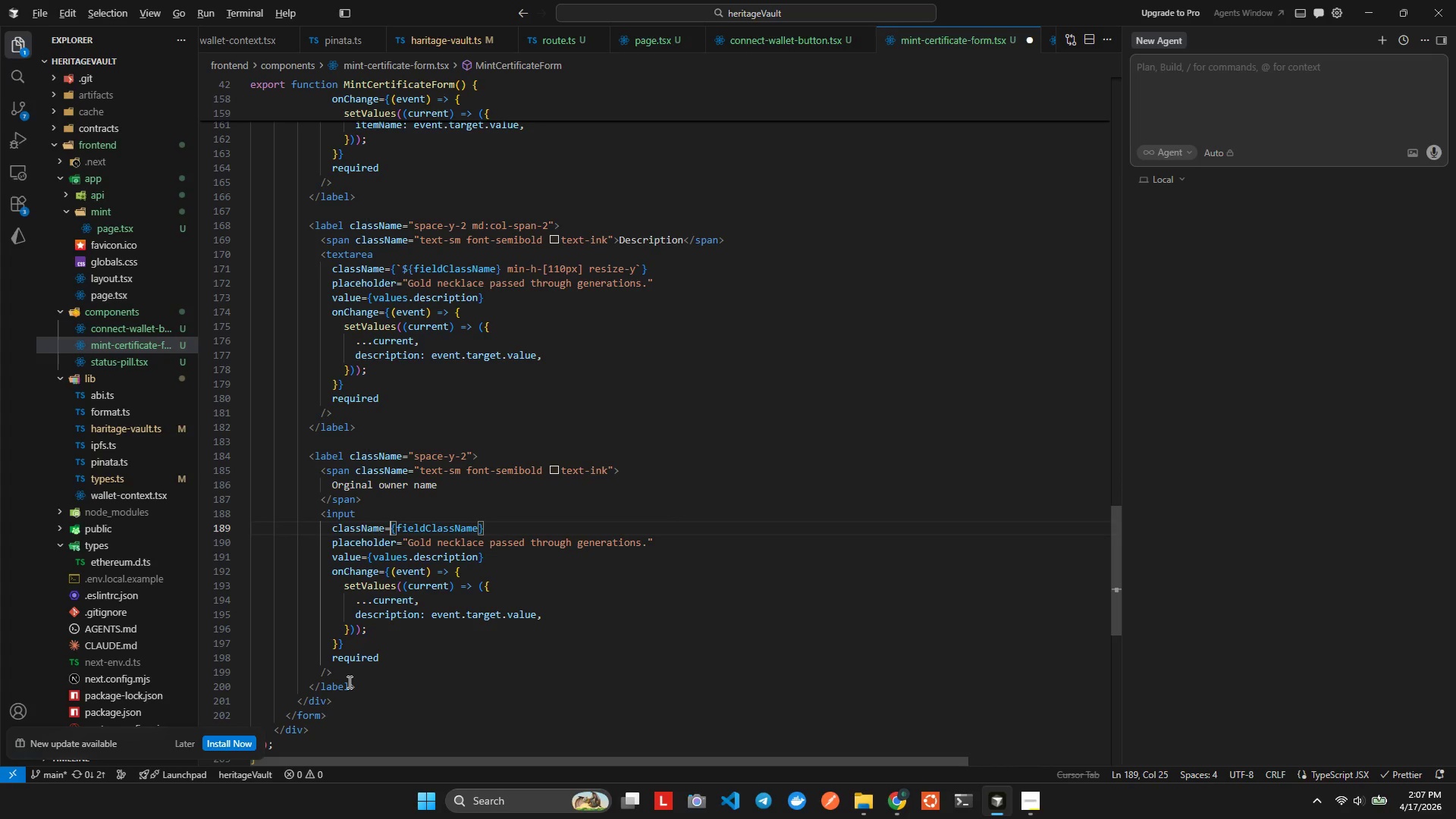 
key(Alt+Shift+F)
 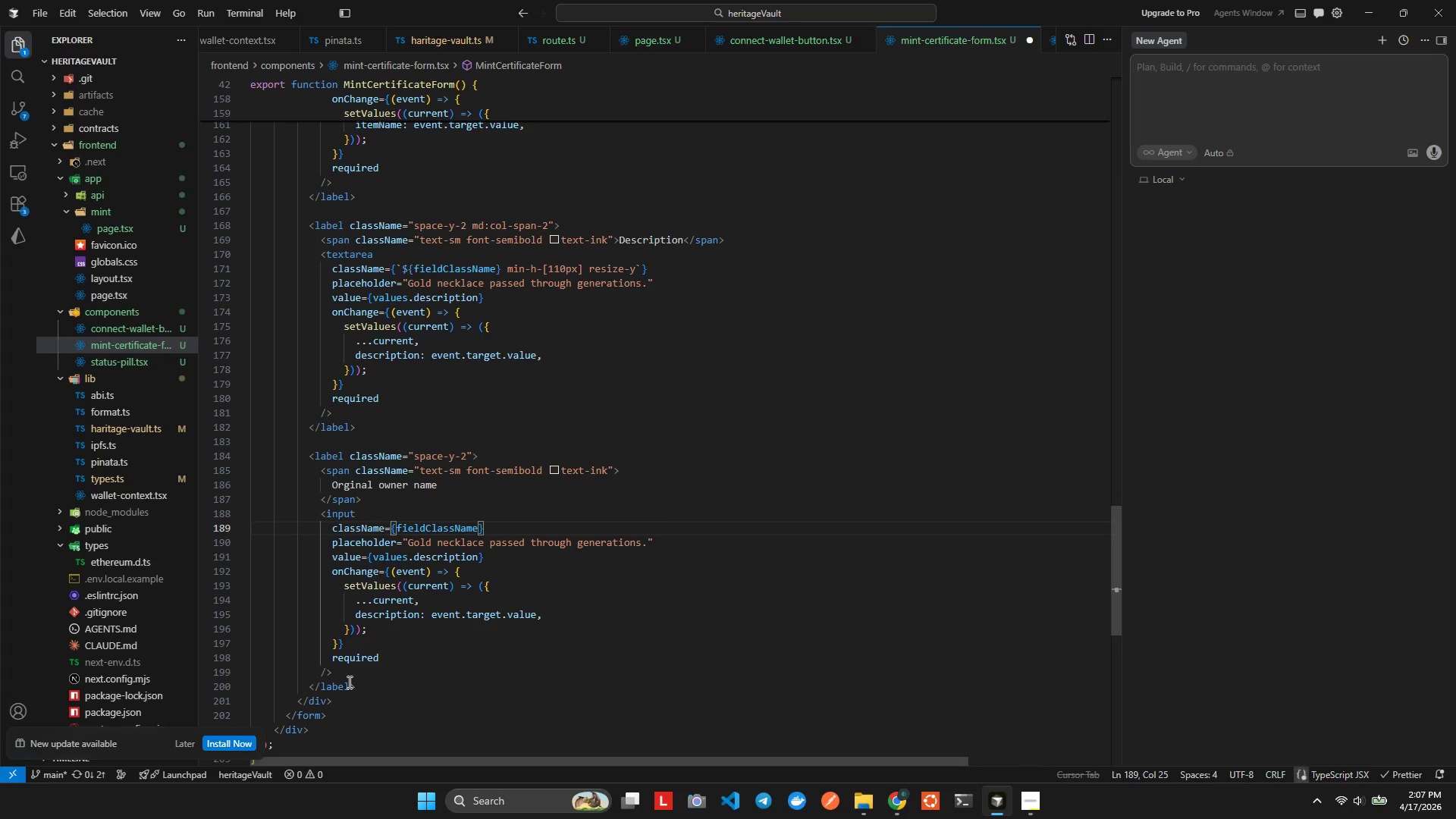 
key(Control+ControlLeft)
 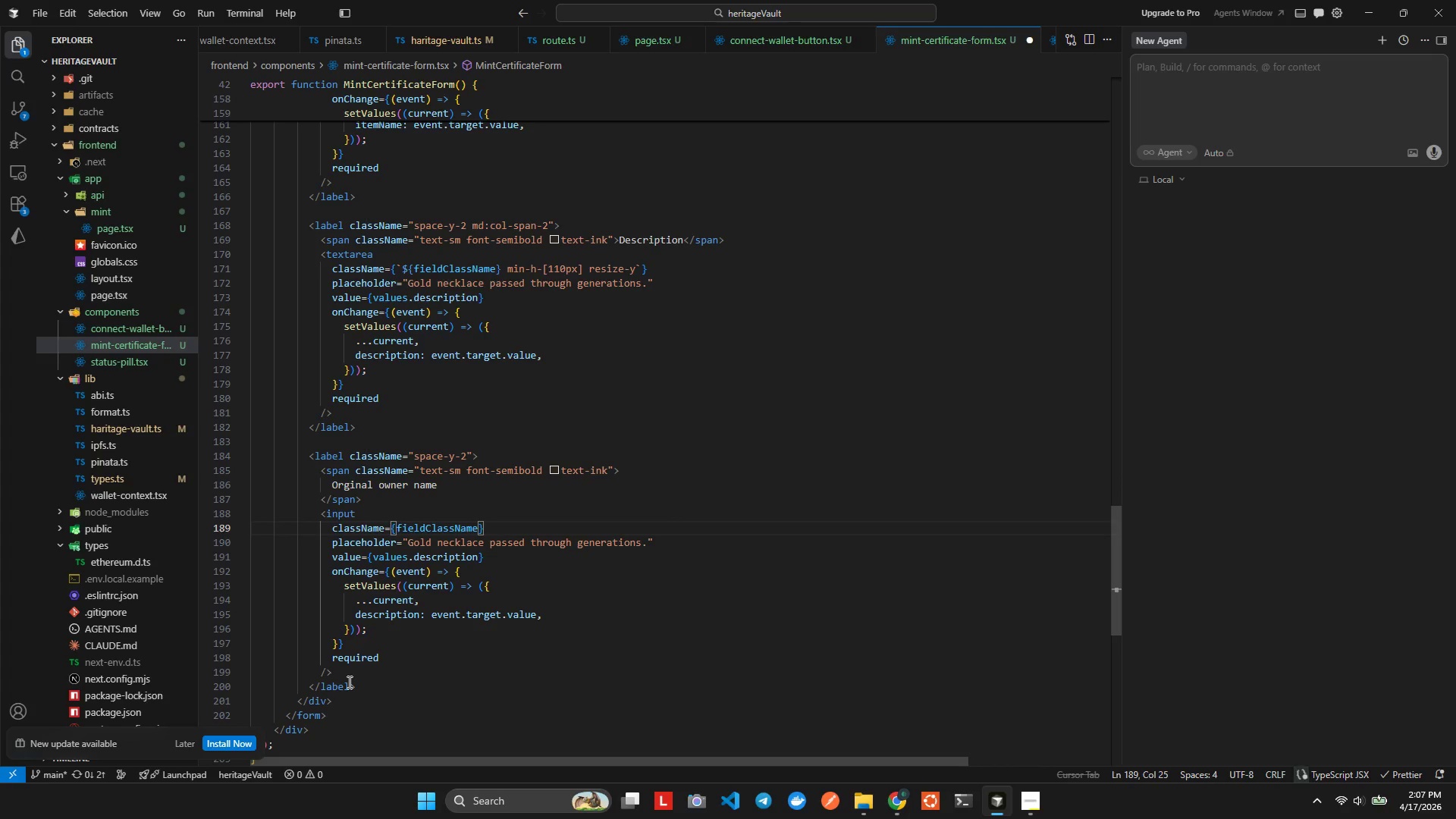 
key(Control+S)
 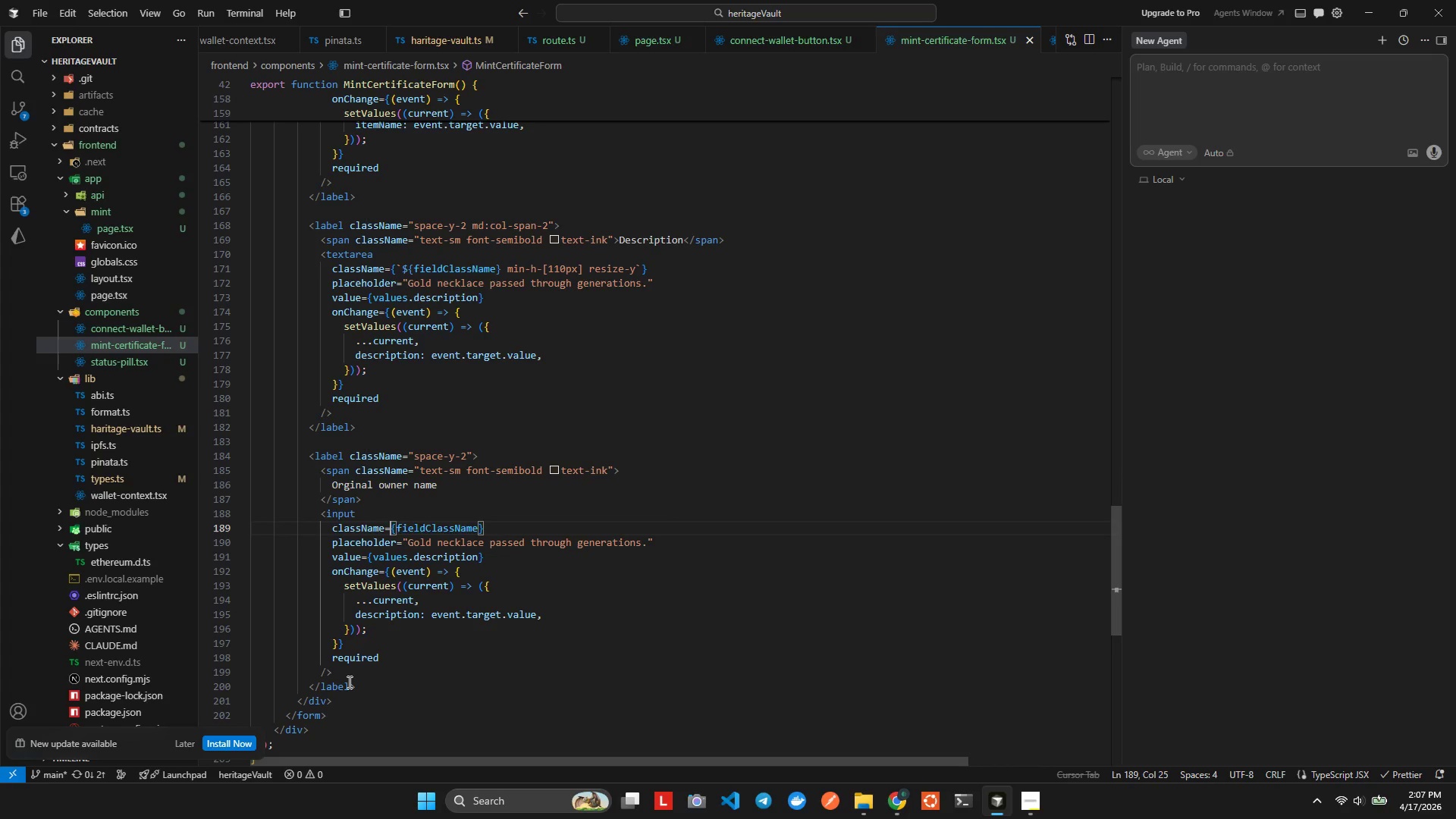 
key(ArrowRight)
 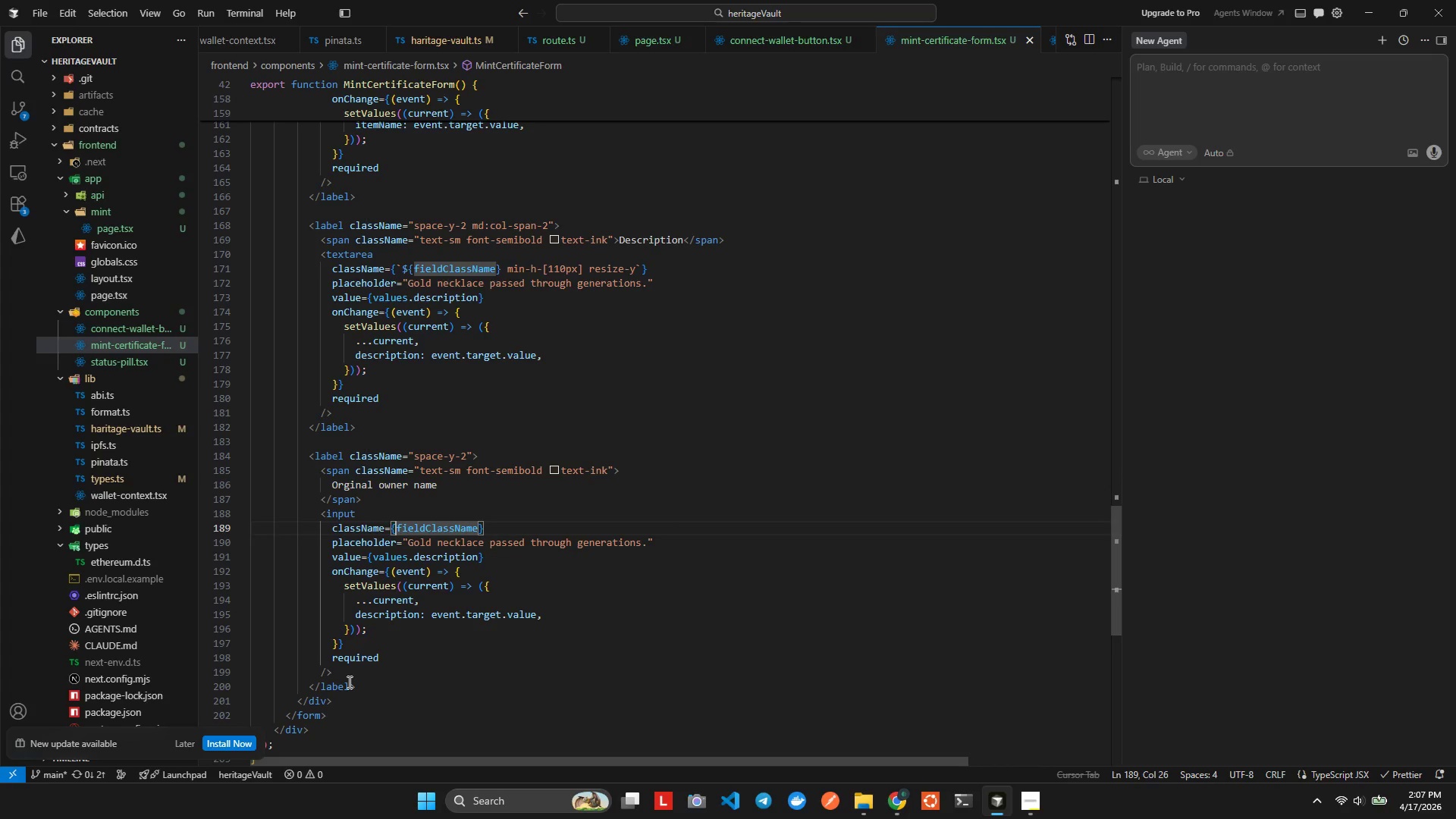 
key(ArrowUp)
 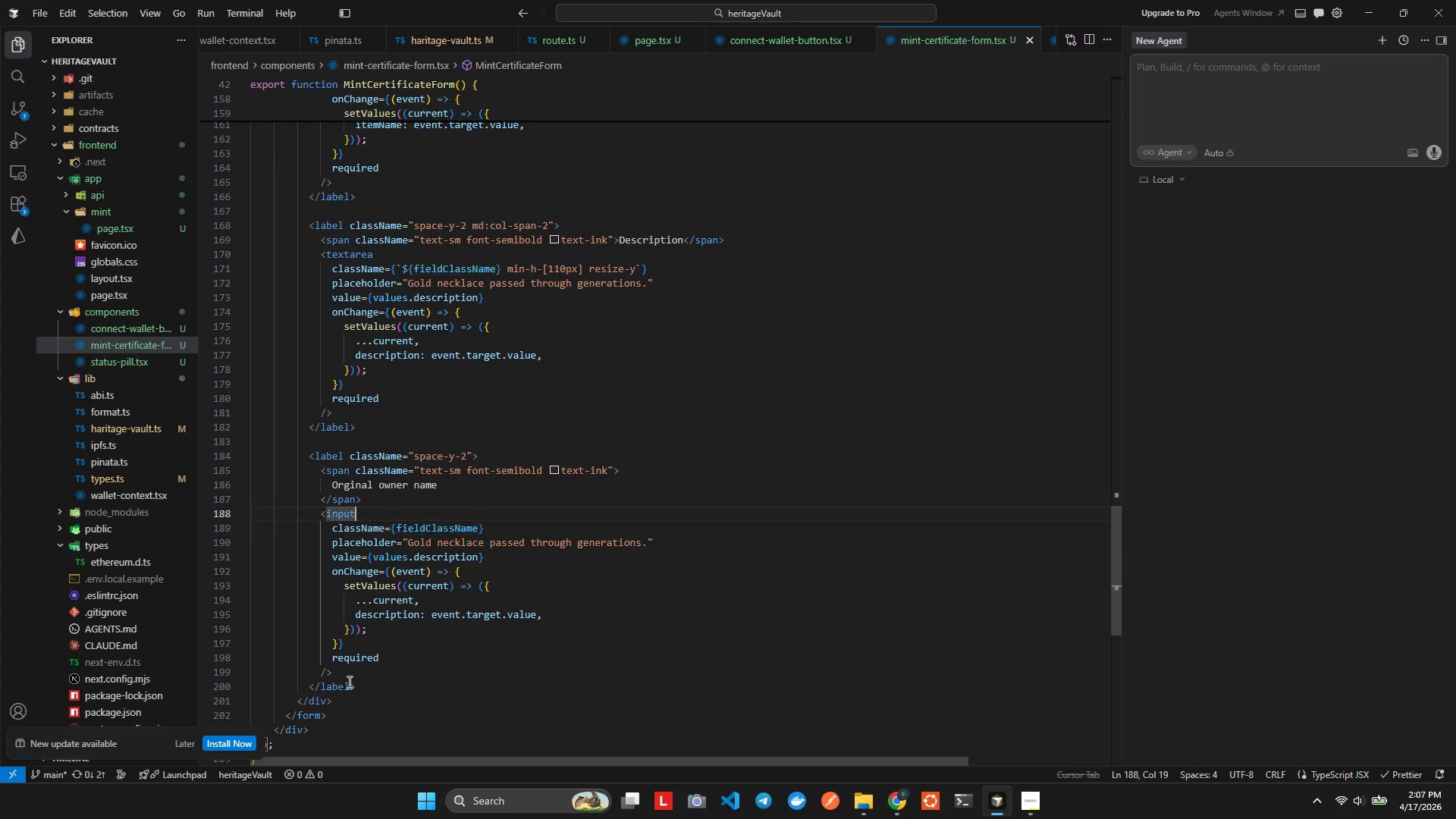 
key(ArrowRight)
 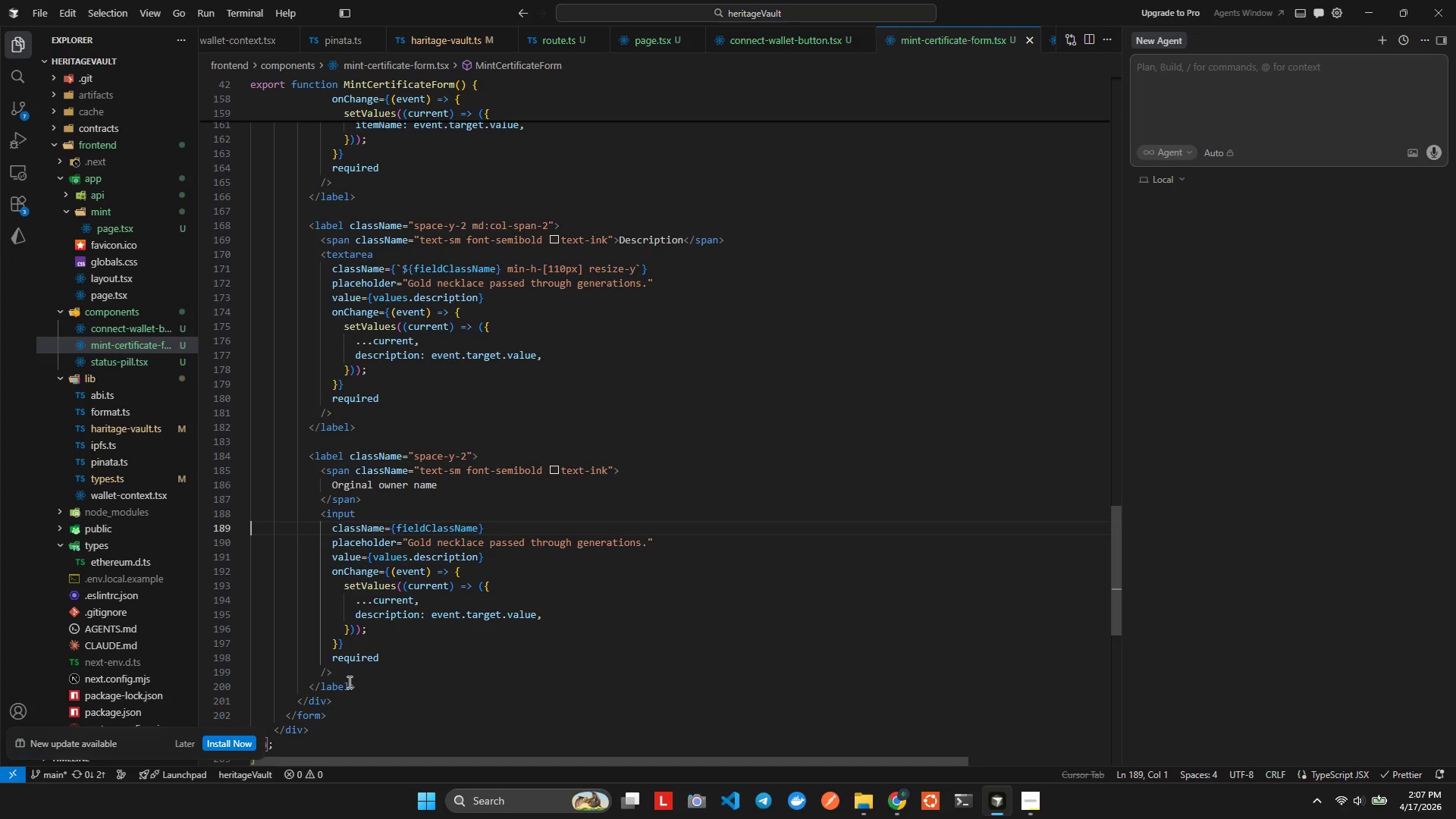 
key(ArrowDown)
 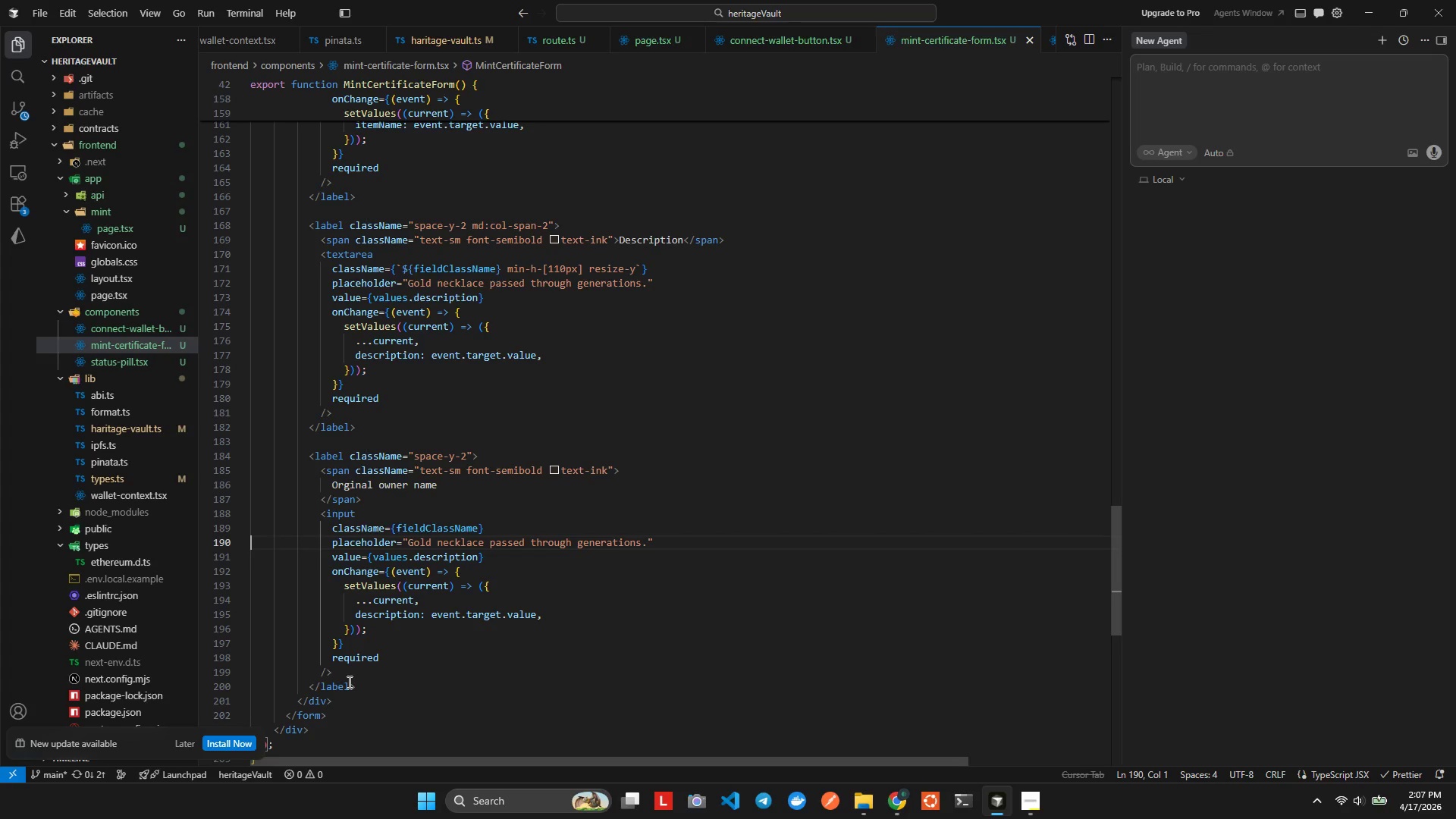 
key(ArrowLeft)
 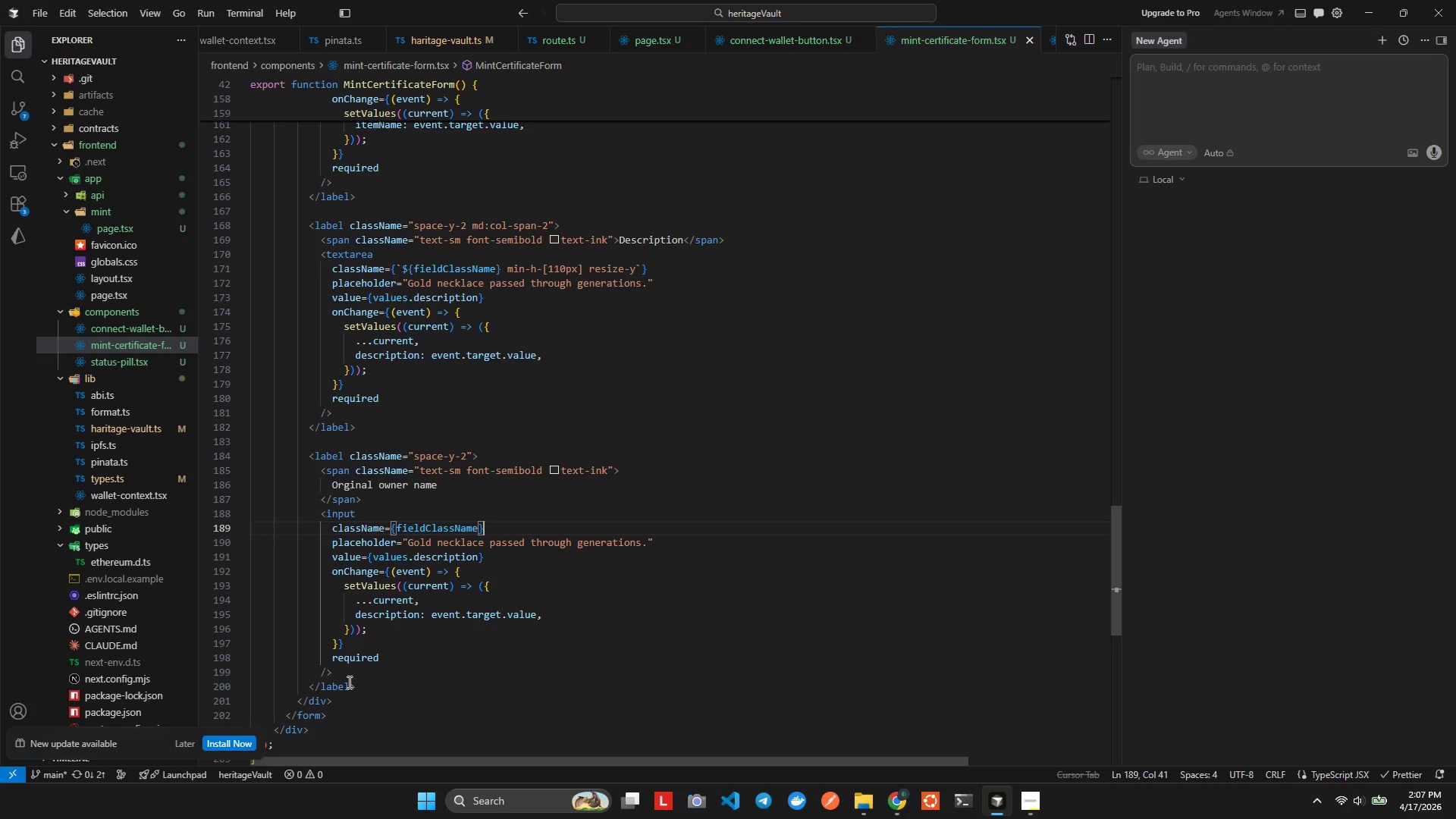 
key(ArrowDown)
 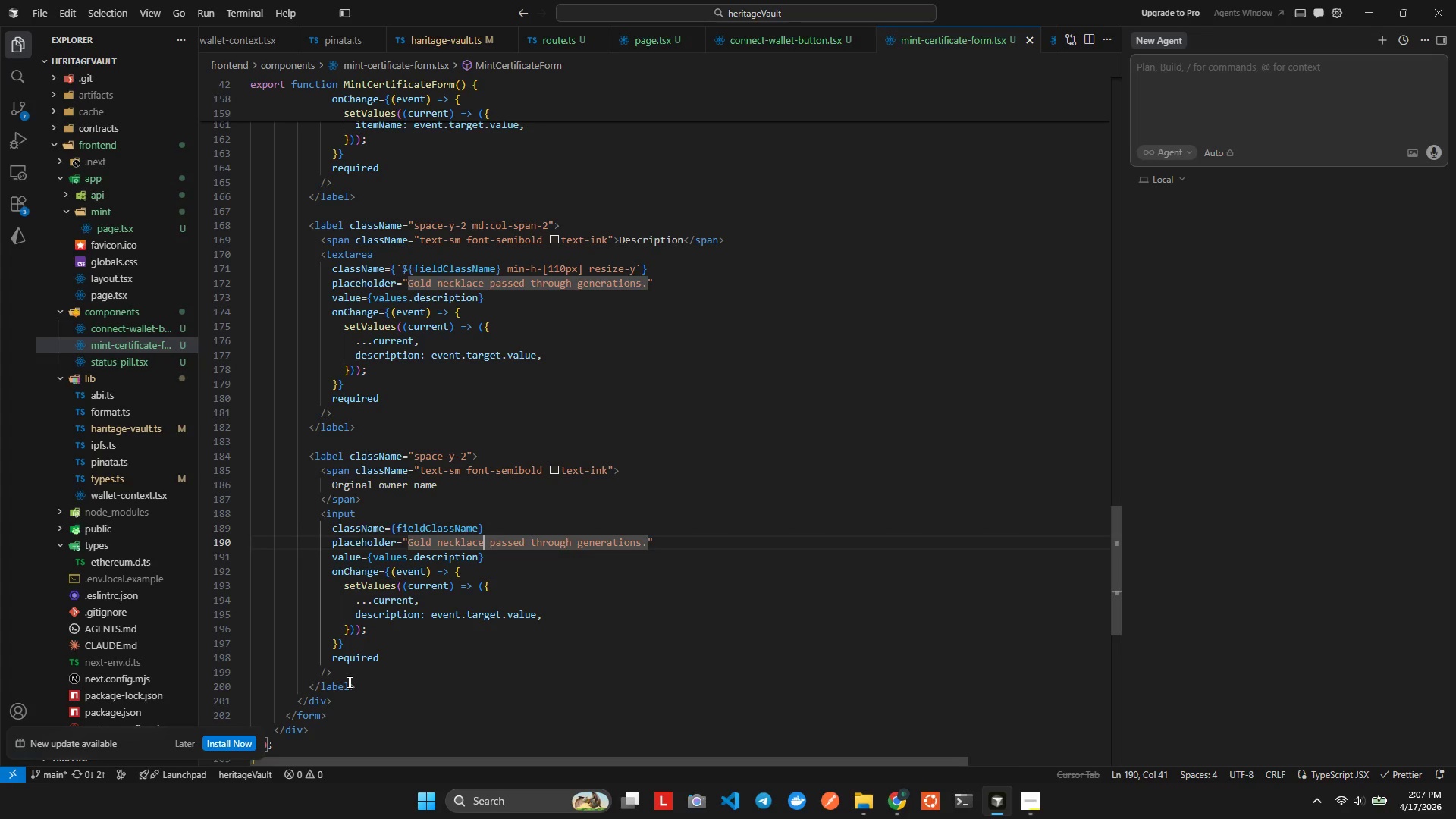 
key(ArrowUp)
 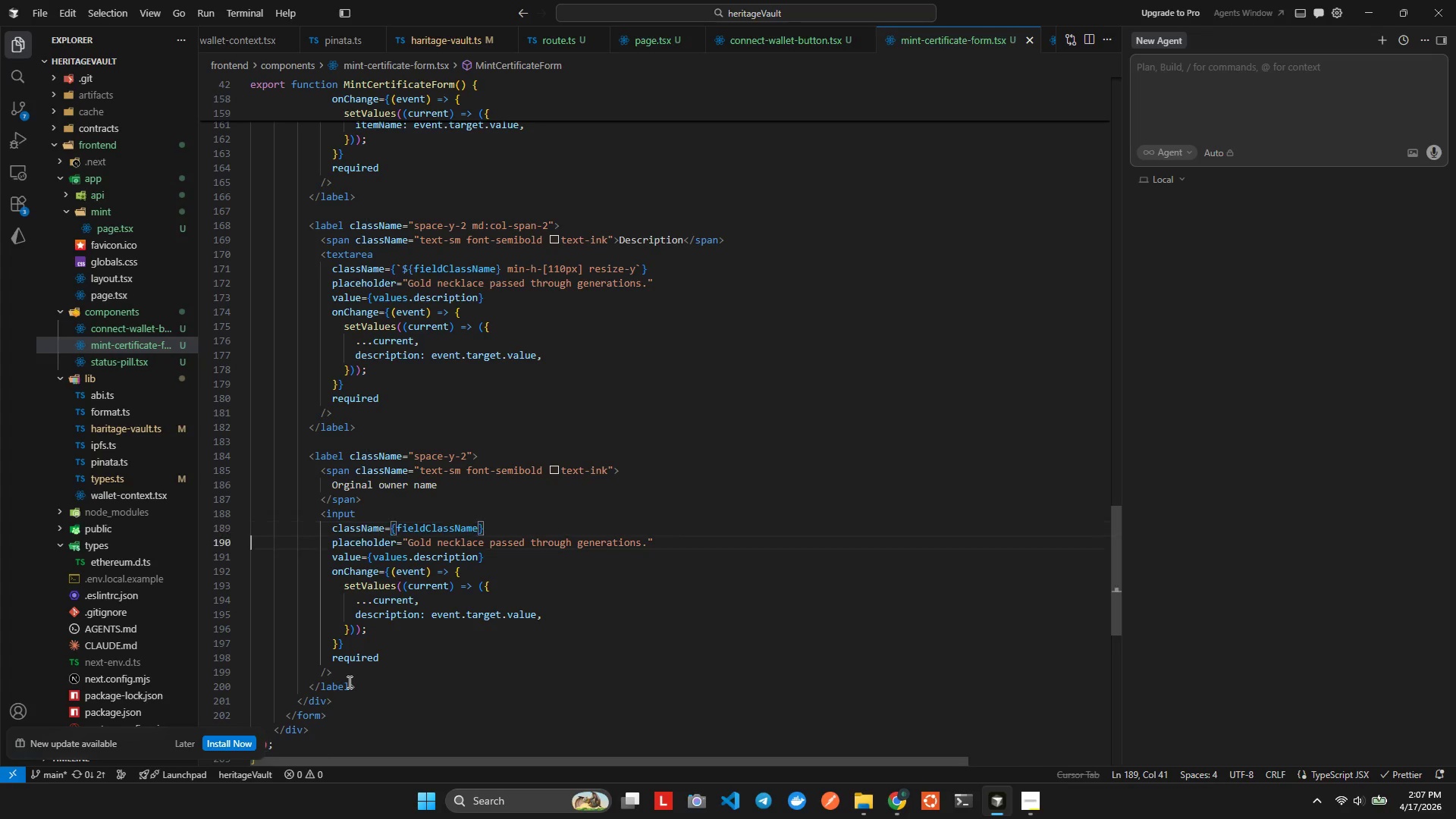 
key(ArrowRight)
 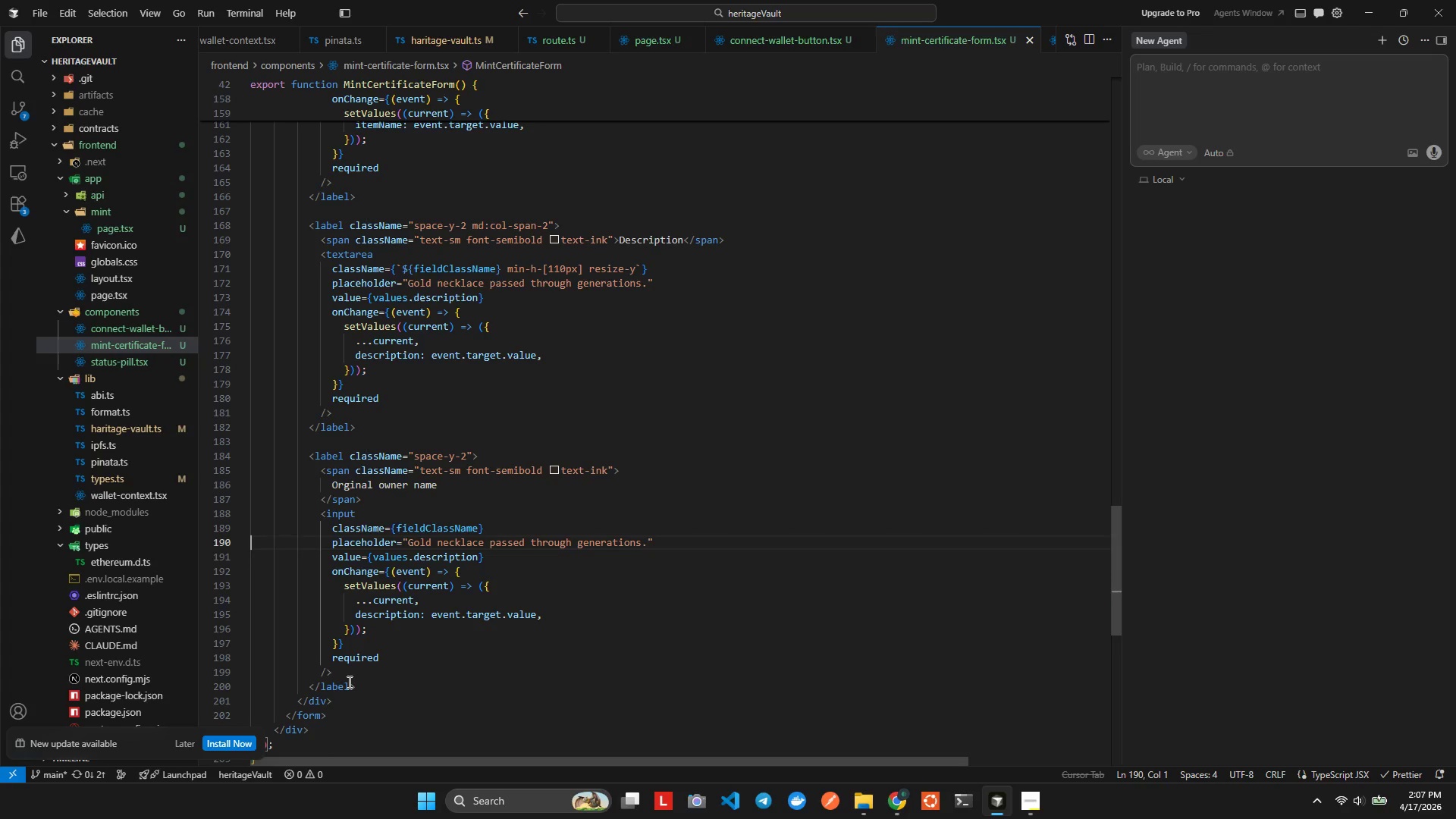 
key(ArrowDown)
 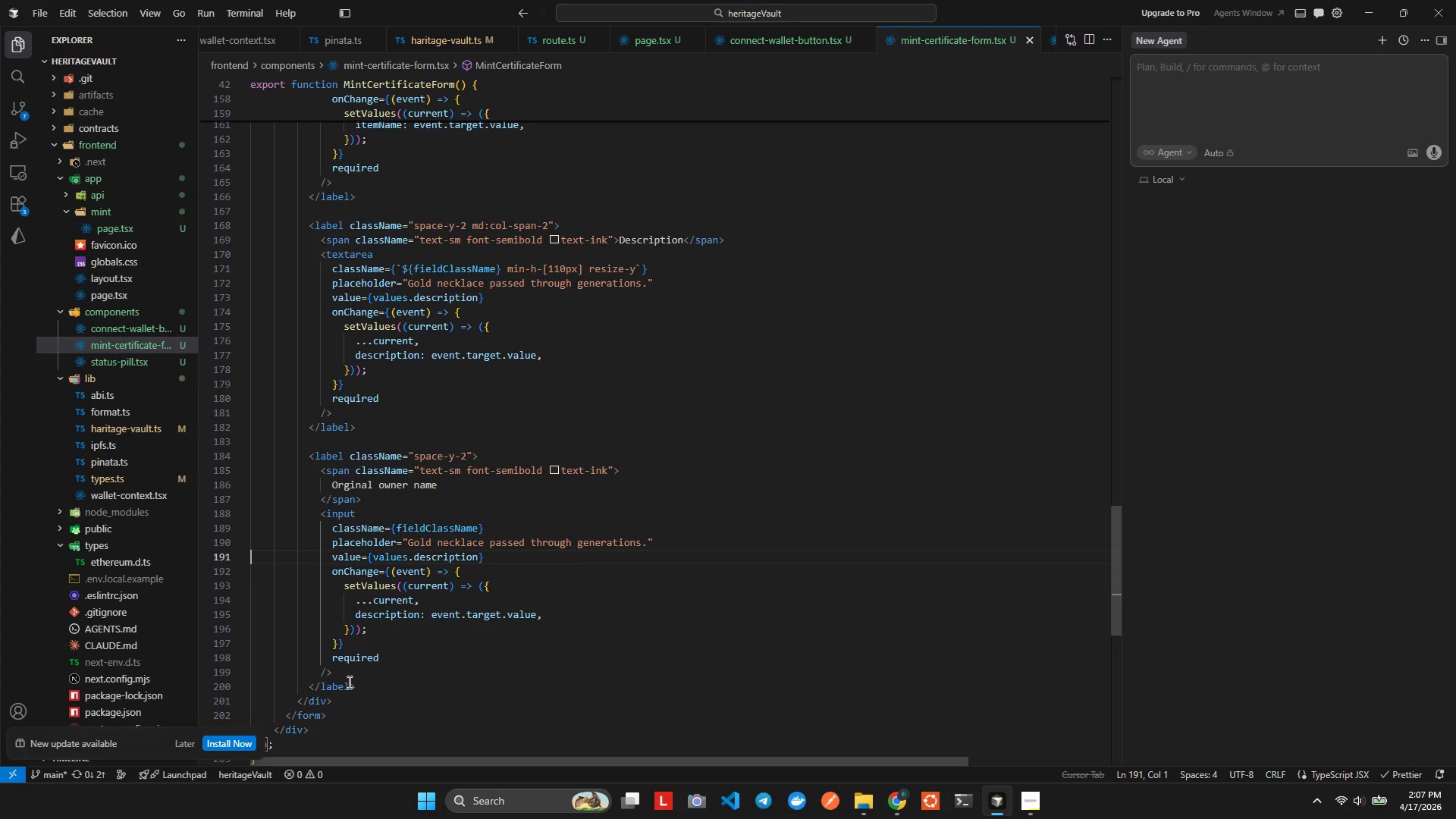 
key(ArrowLeft)
 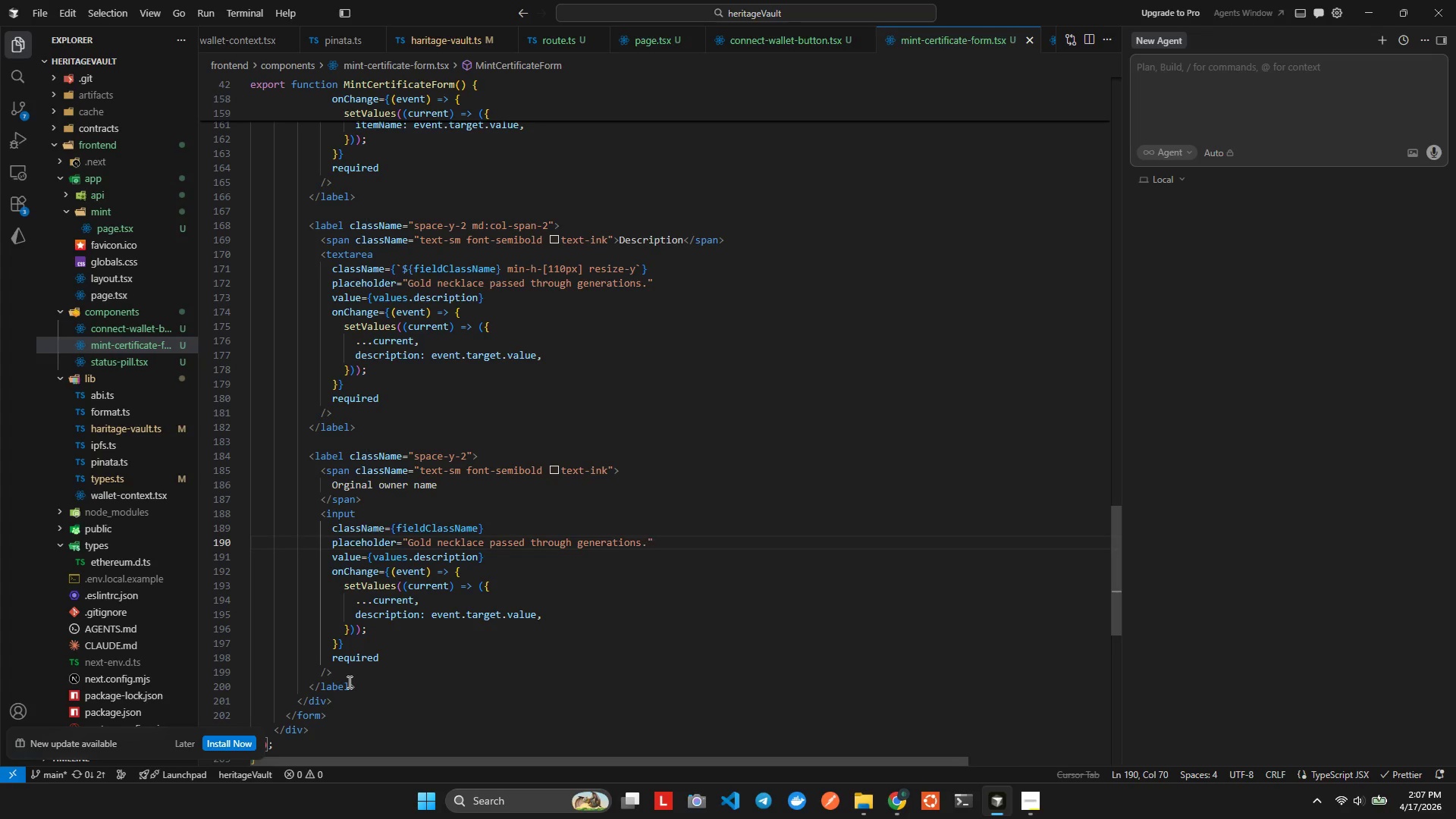 
key(ArrowLeft)
 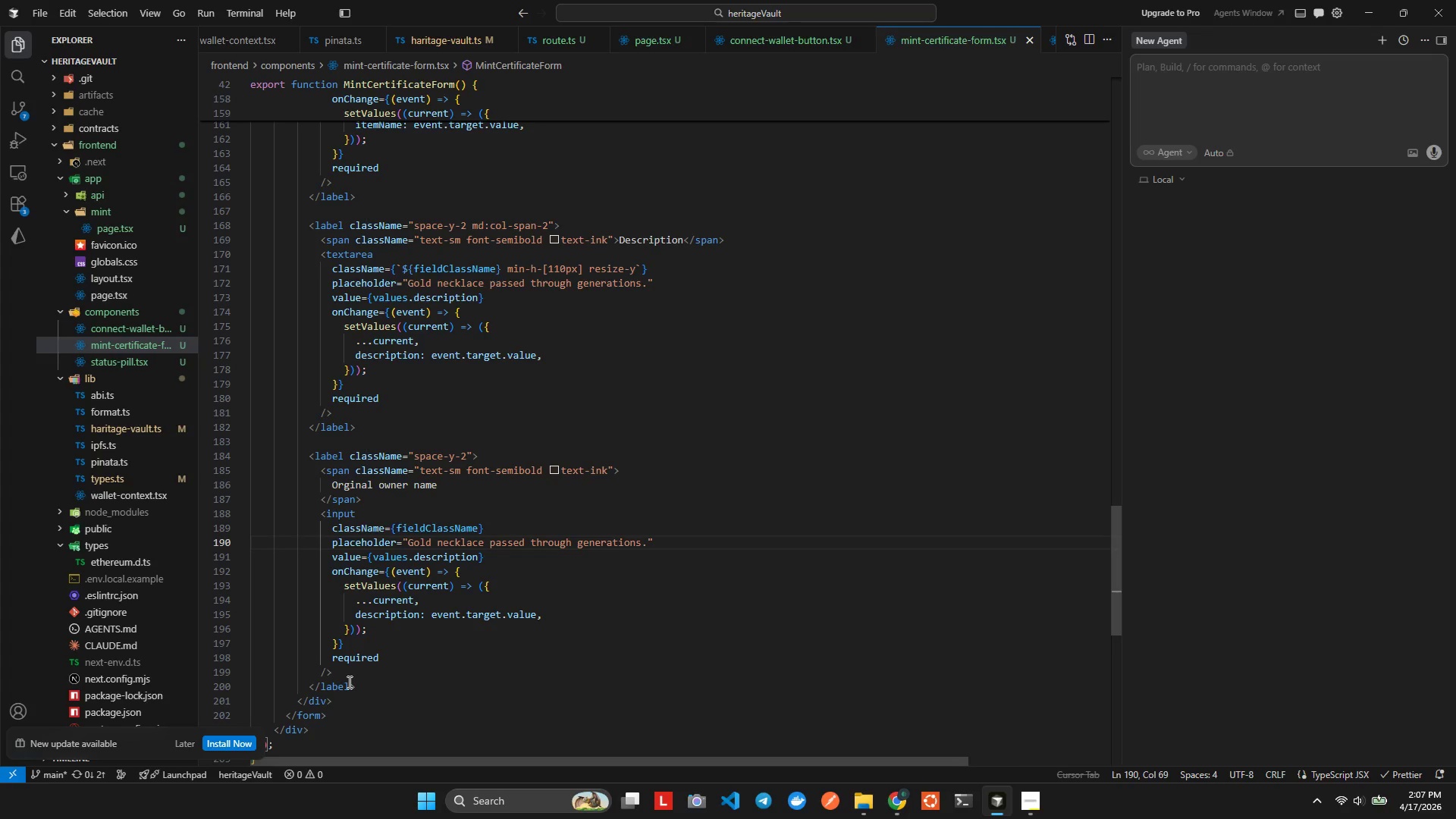 
key(ArrowLeft)
 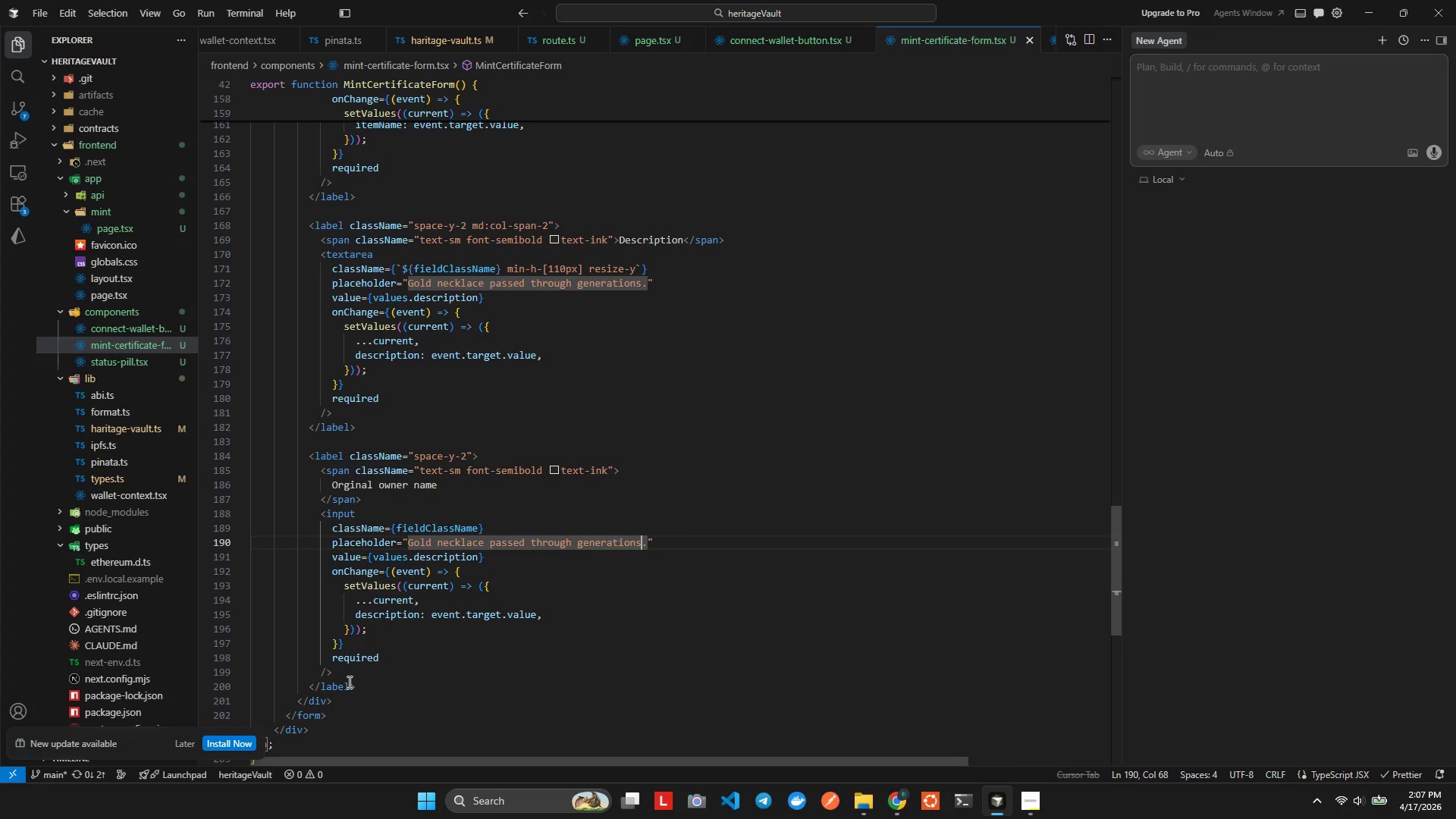 
key(ArrowRight)
 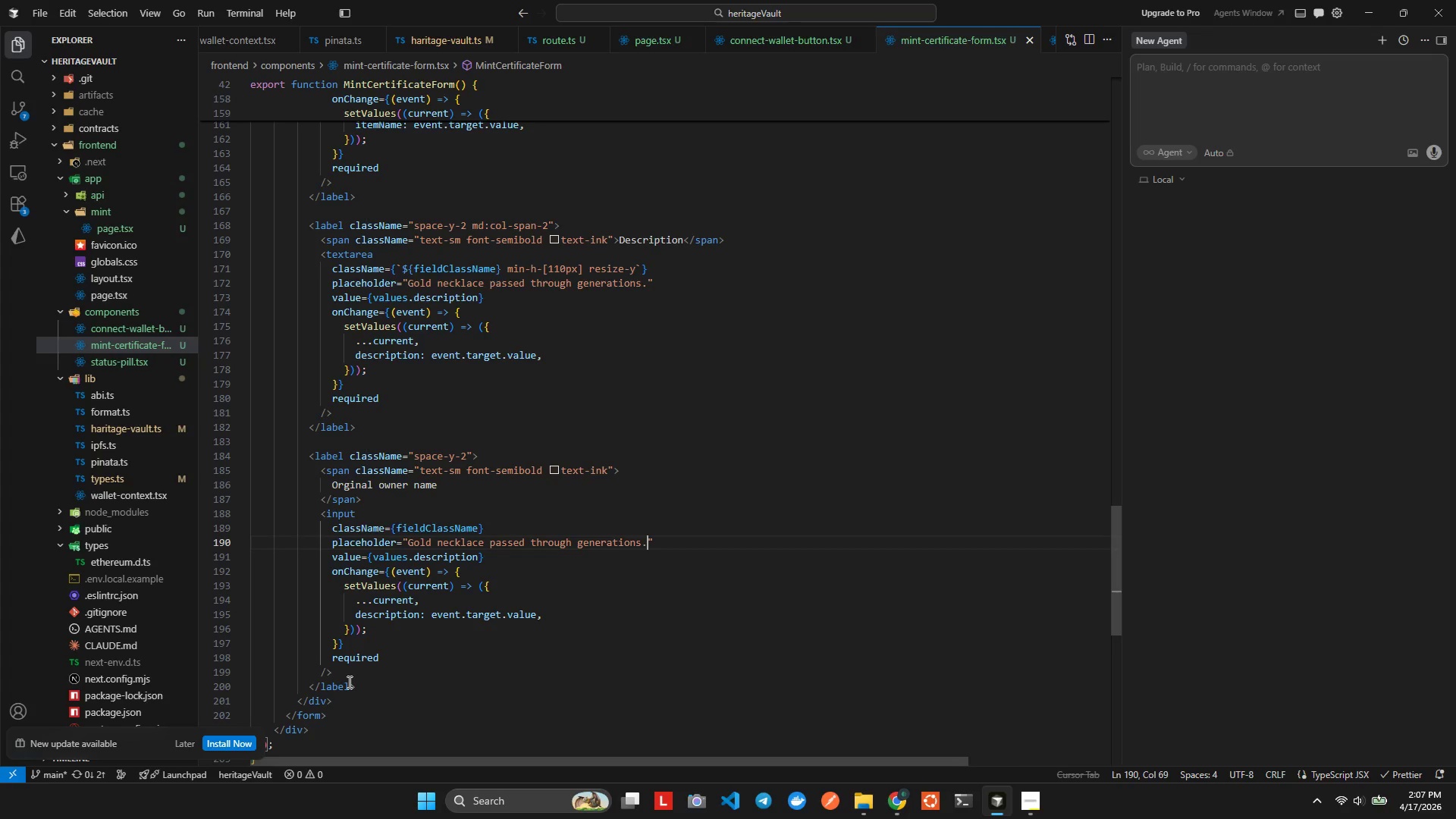 
key(ArrowLeft)
 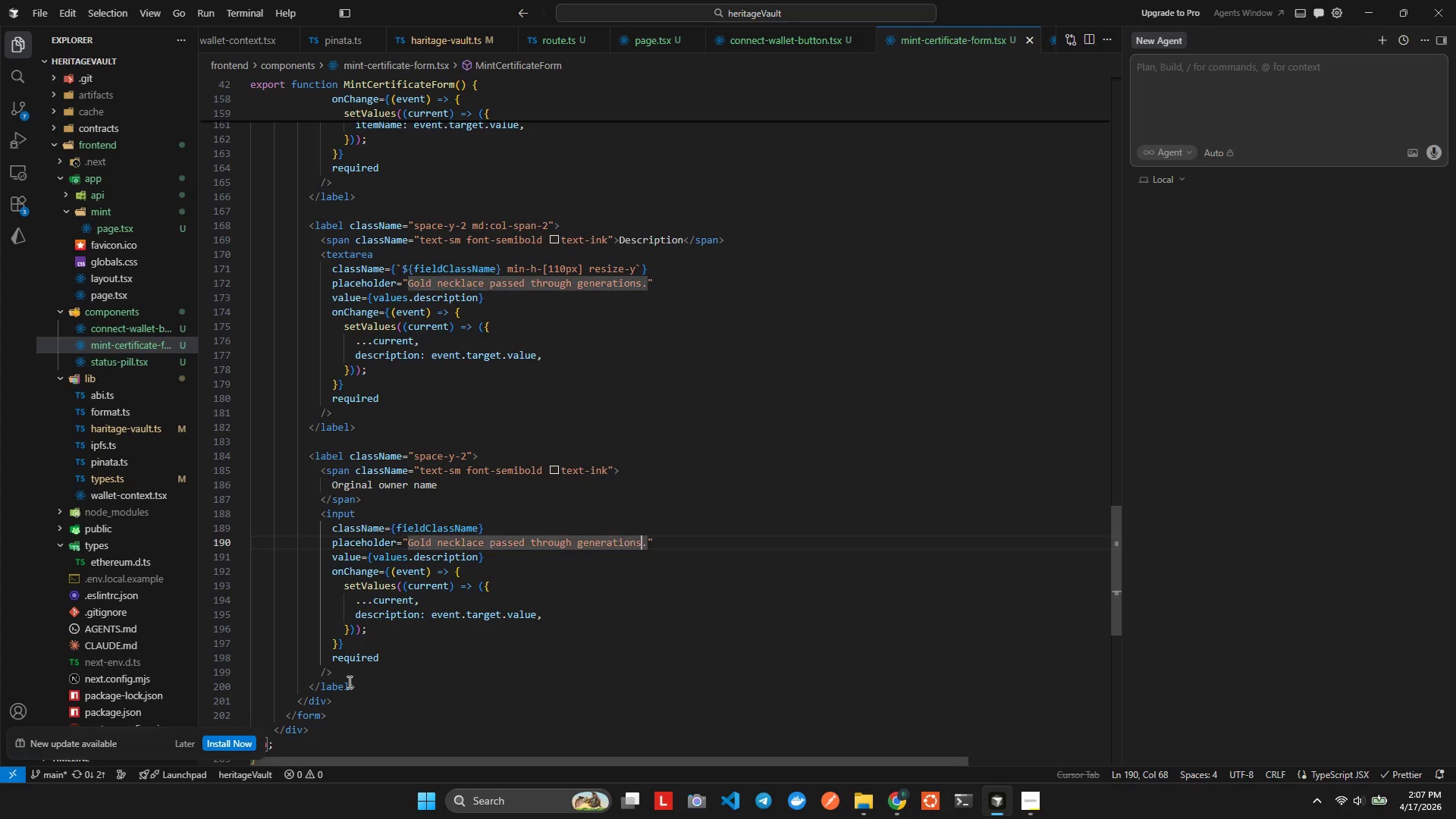 
key(Shift+ShiftLeft)
 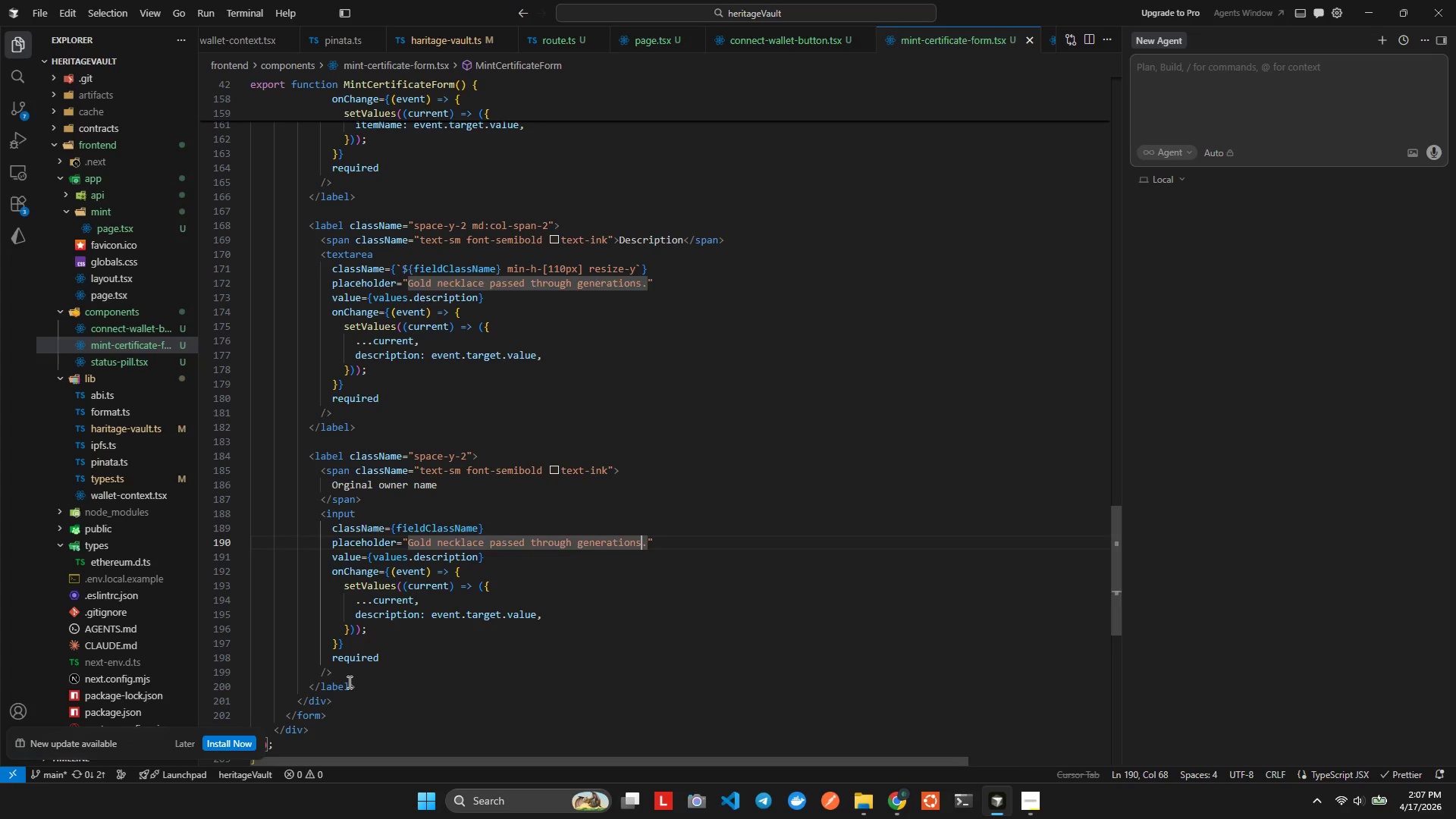 
key(ArrowRight)
 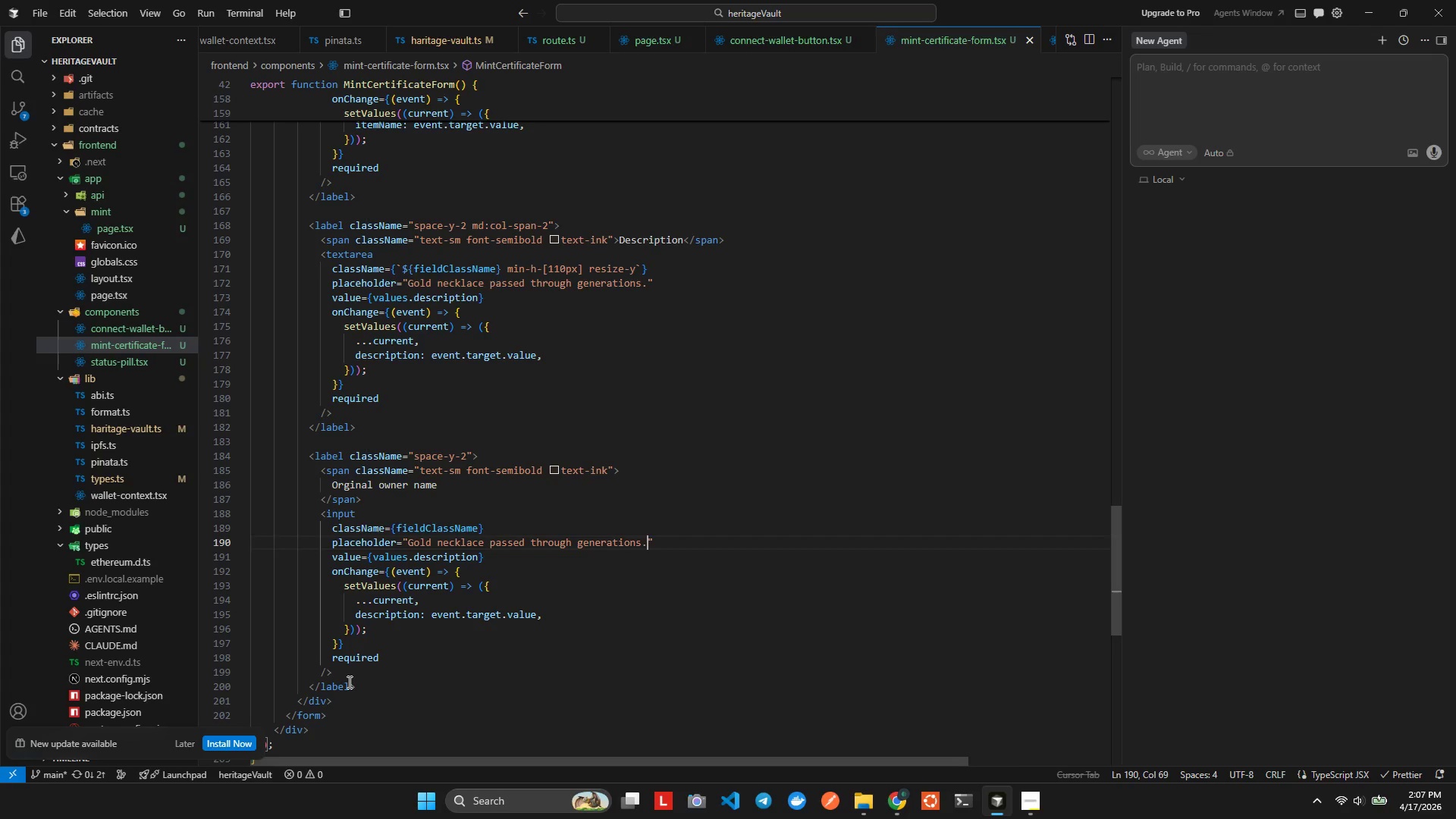 
hold_key(key=ArrowLeft, duration=1.53)
 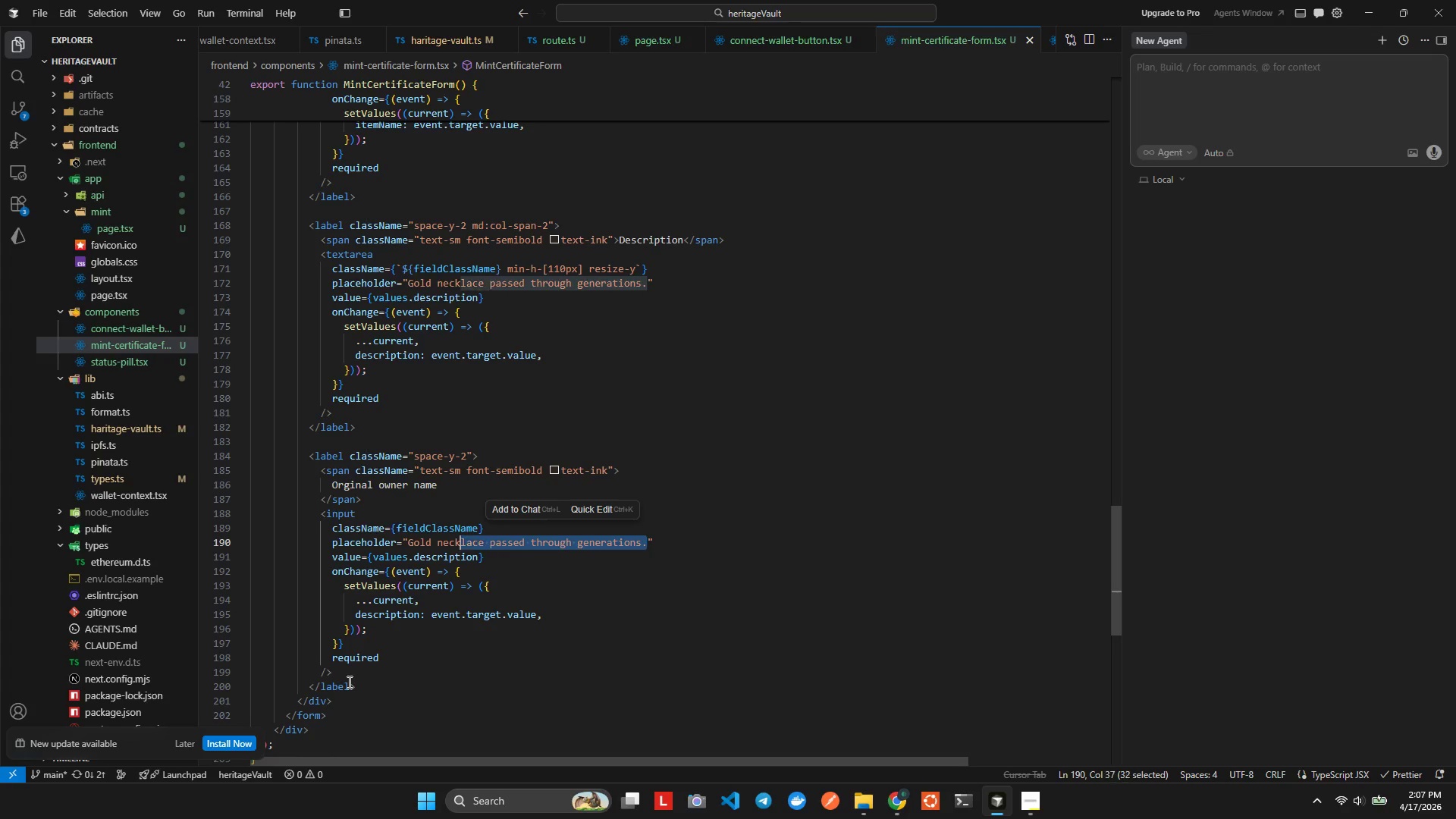 
key(Shift+ArrowLeft)
 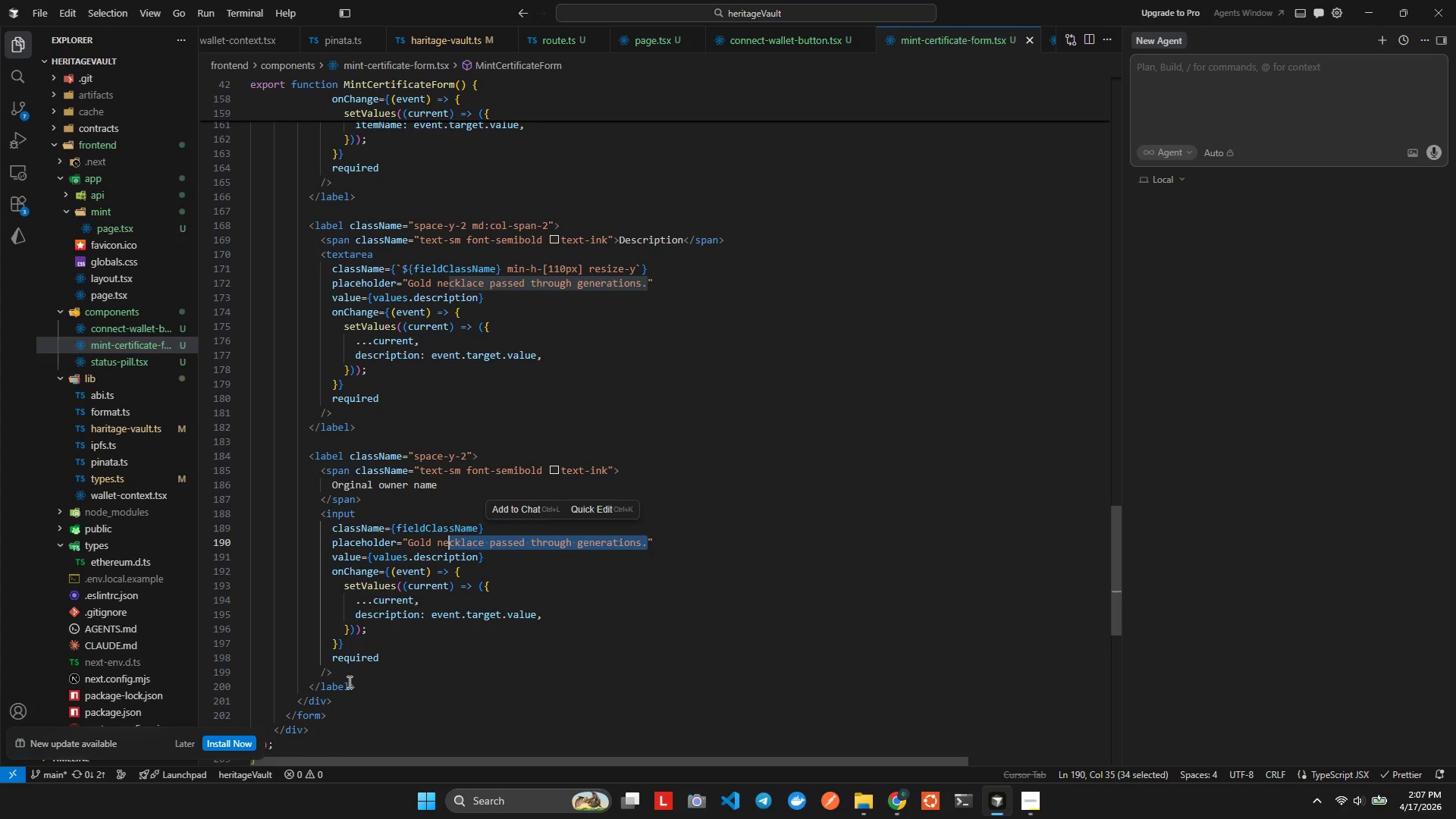 
key(Shift+ArrowLeft)
 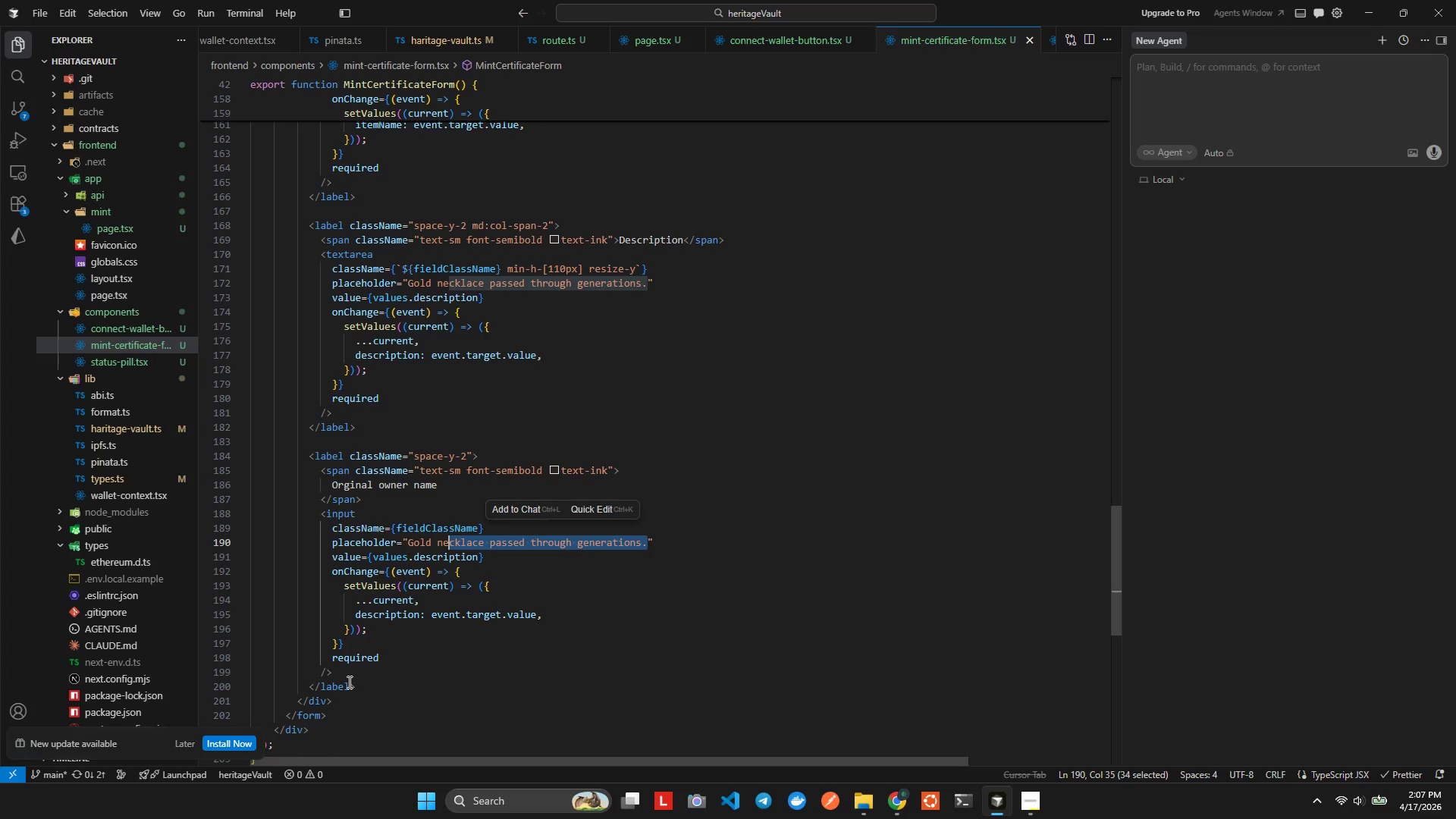 
key(Shift+ArrowLeft)
 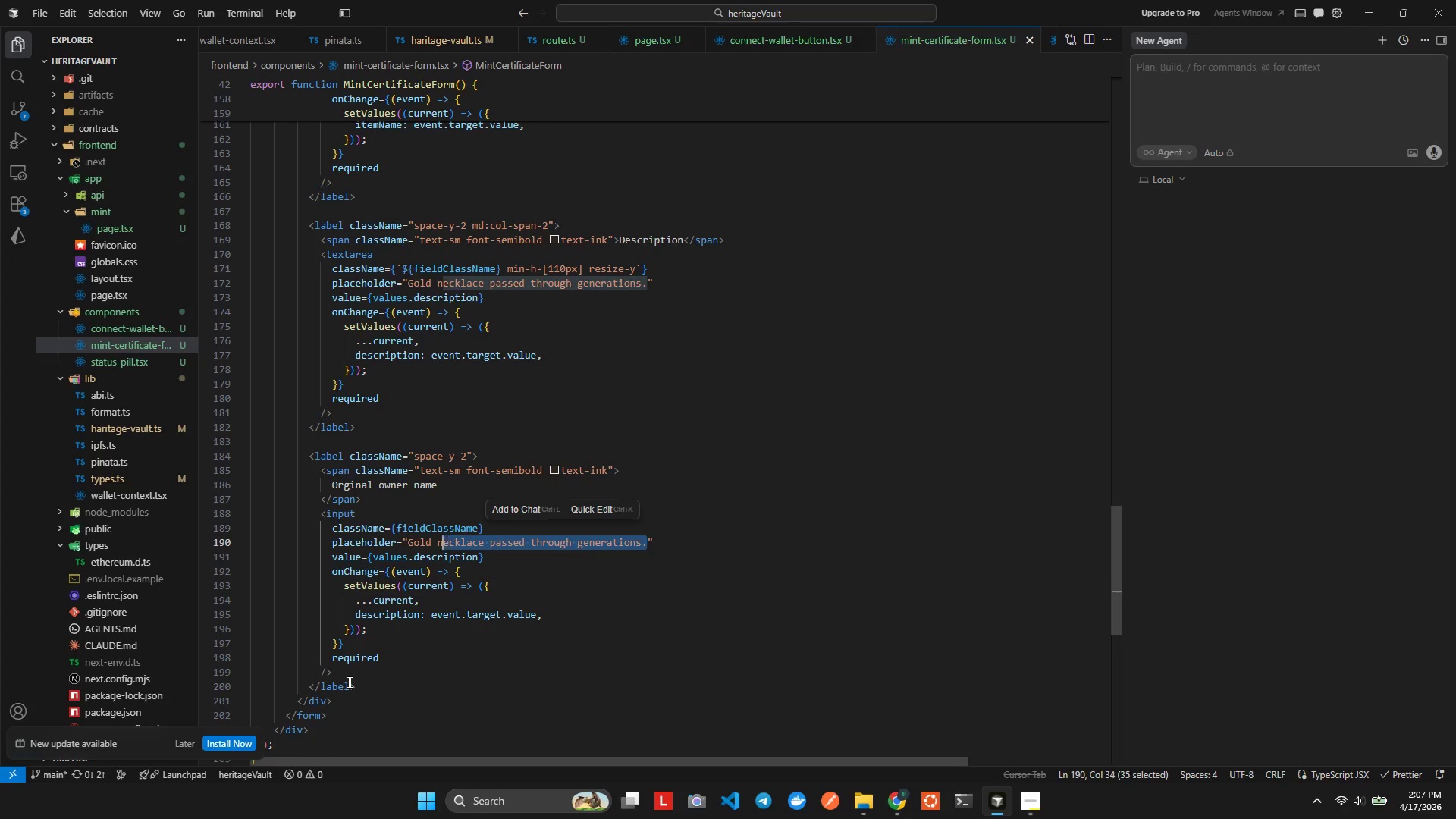 
key(Shift+ArrowLeft)
 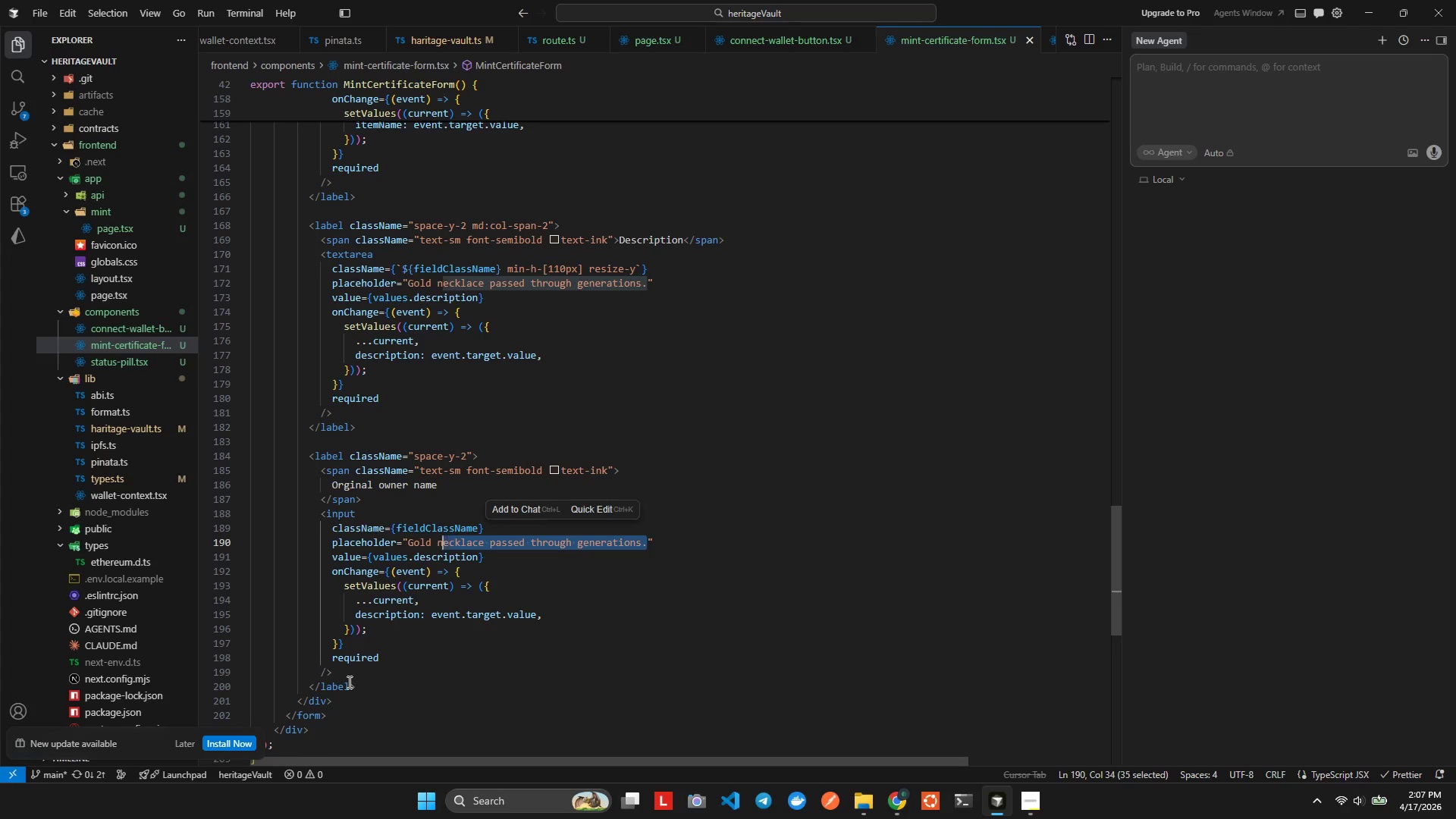 
key(Shift+ArrowLeft)
 